 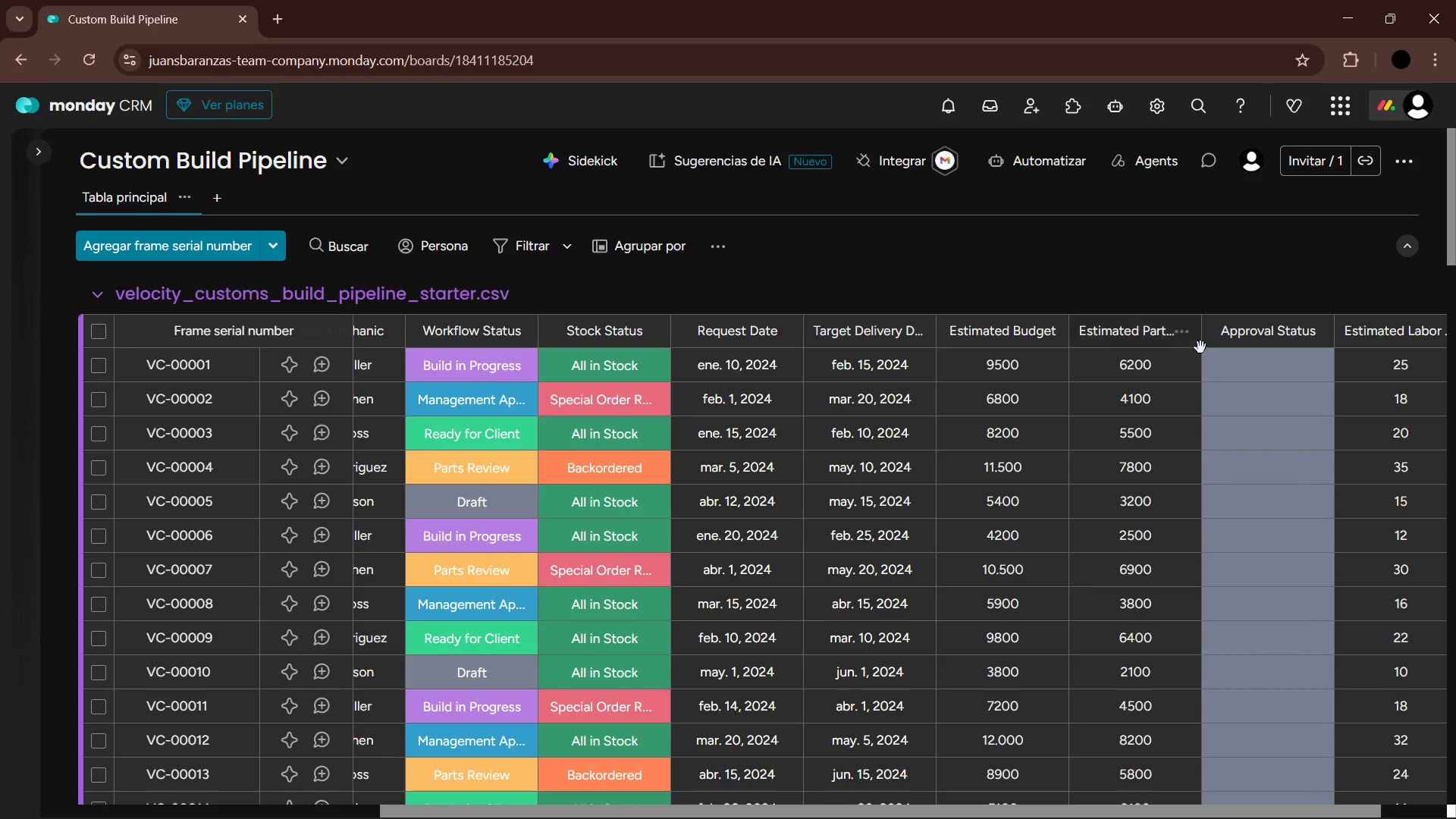 
left_click([1287, 360])
 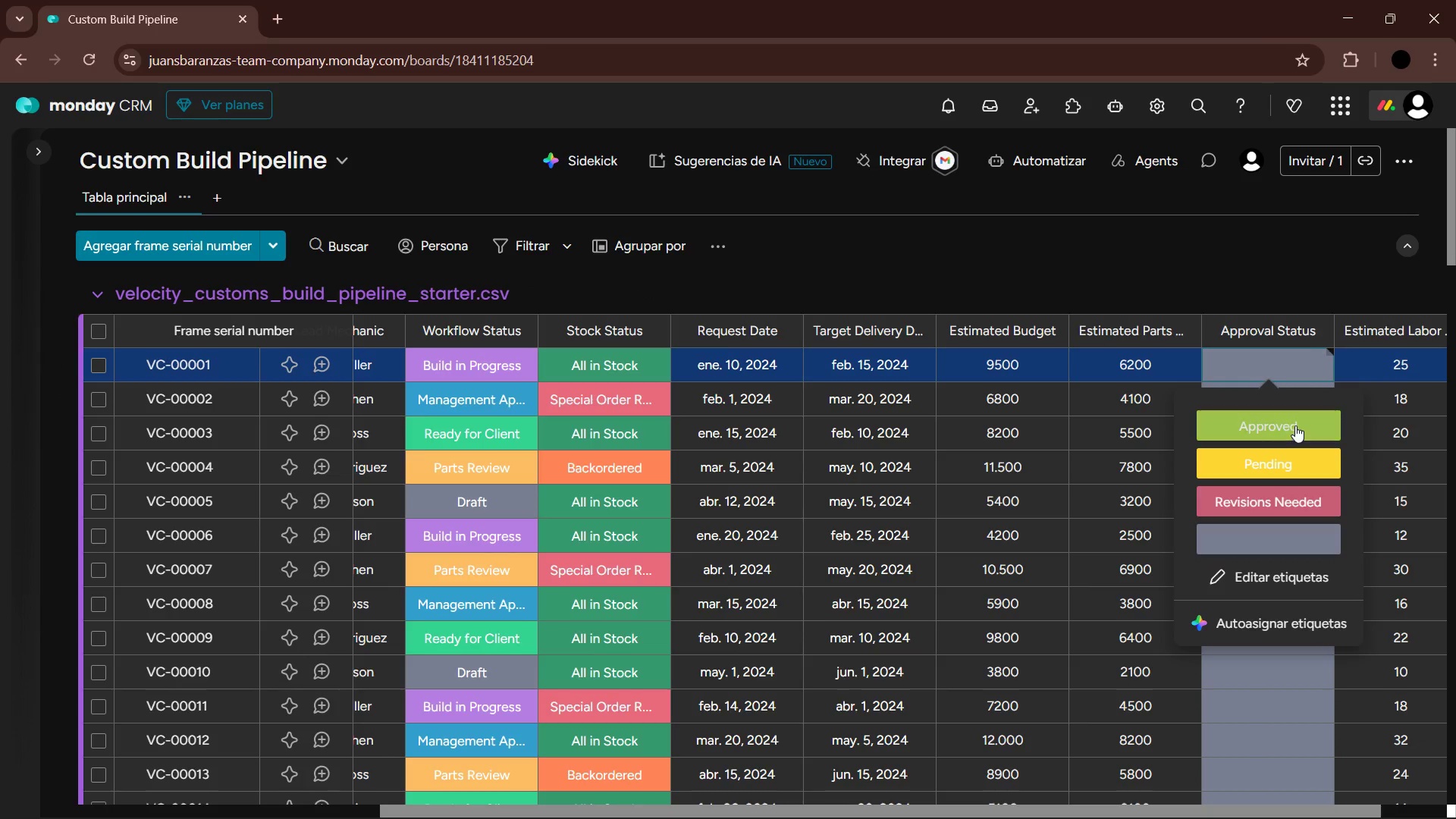 
left_click([1295, 425])
 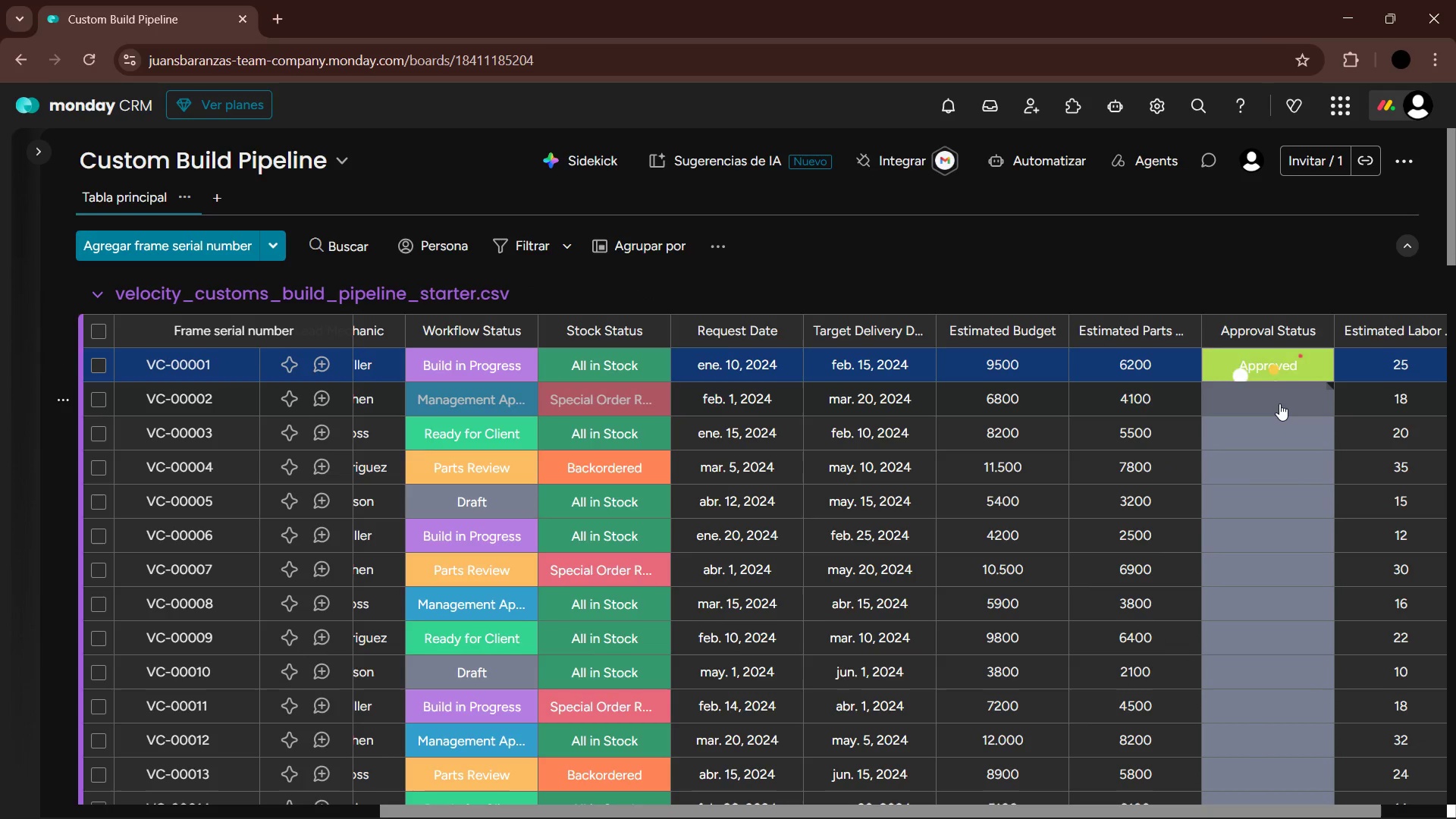 
left_click([1279, 403])
 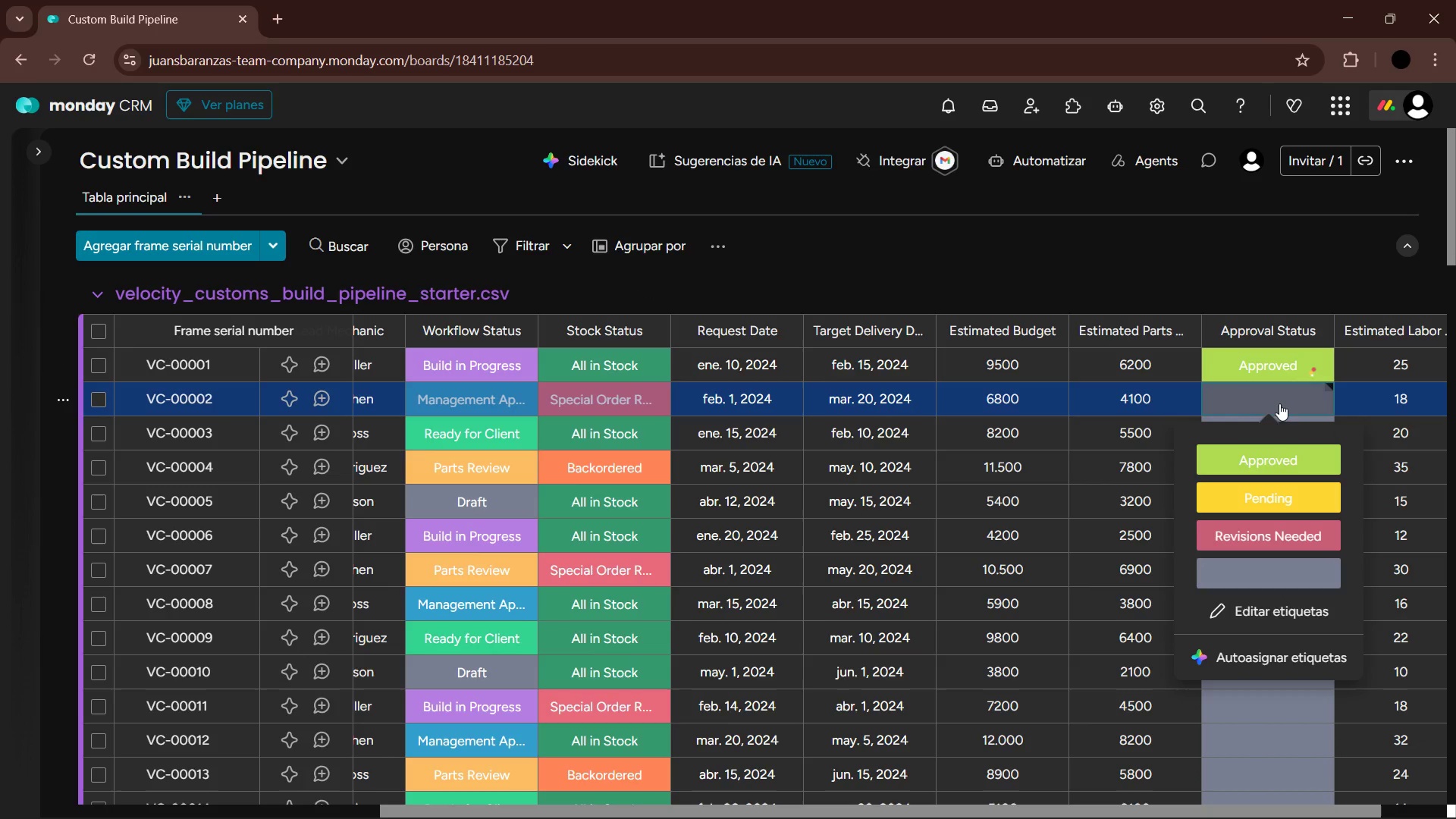 
left_click([1269, 497])
 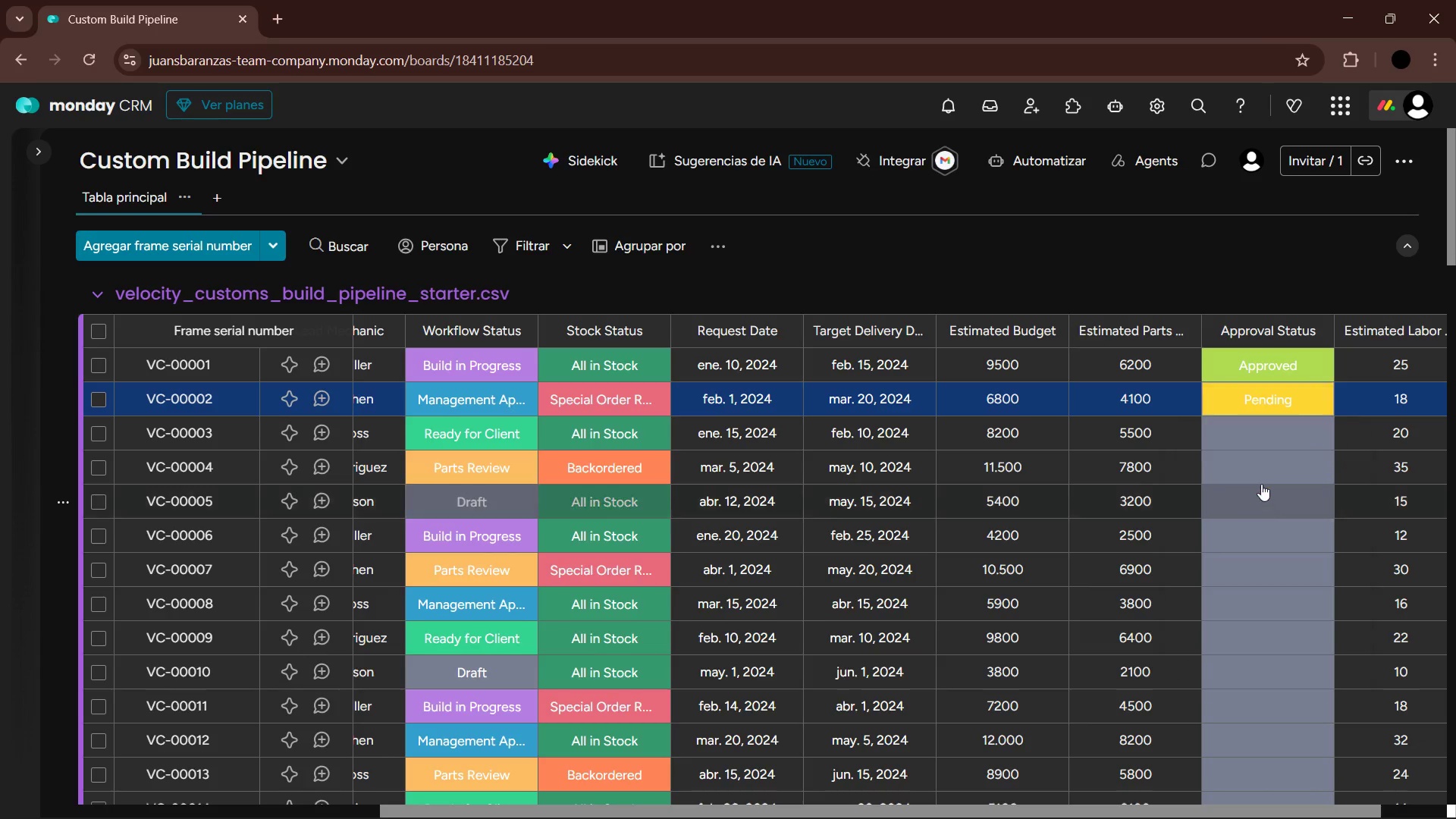 
mouse_move([1266, 453])
 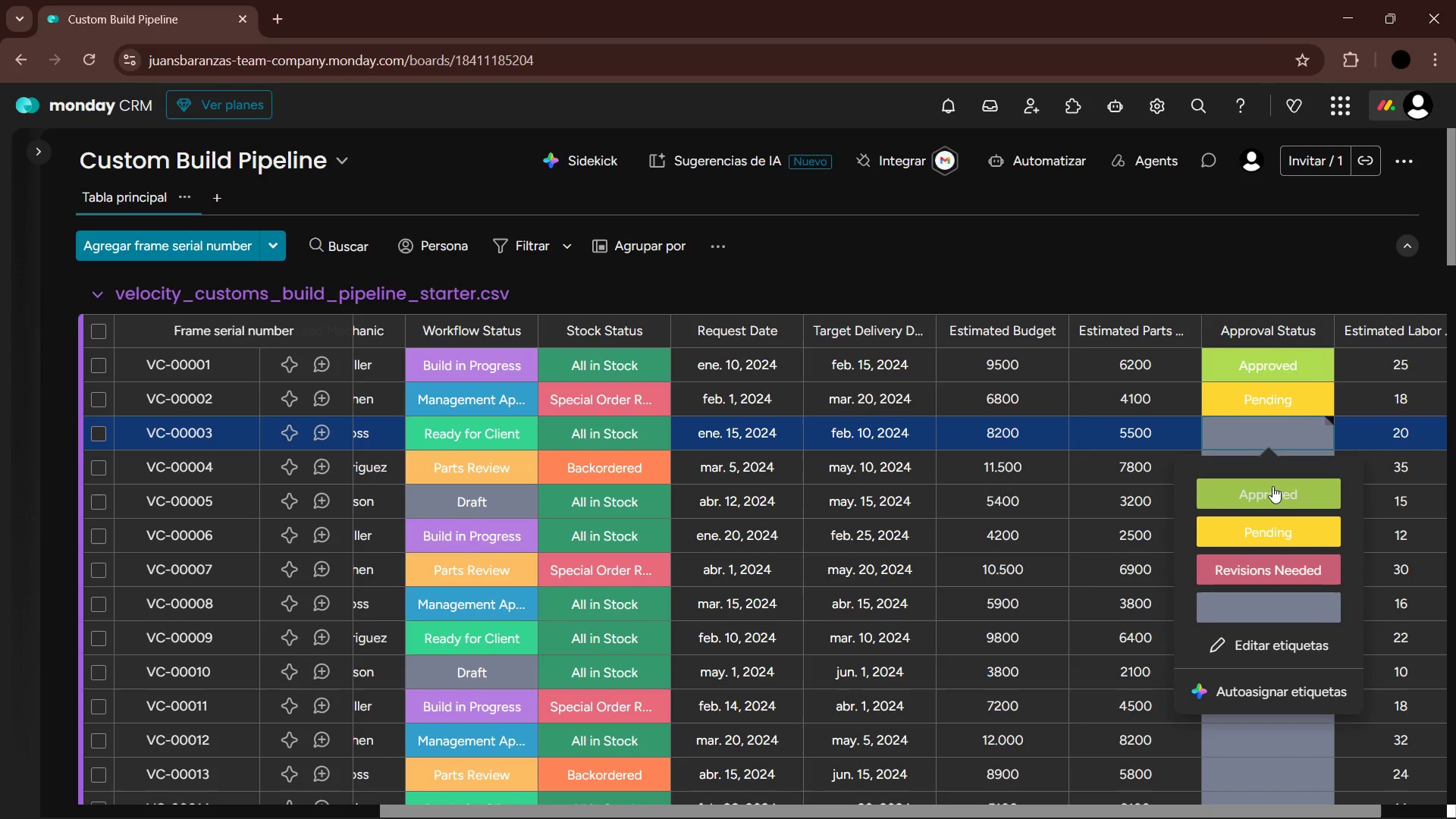 
left_click([1272, 486])
 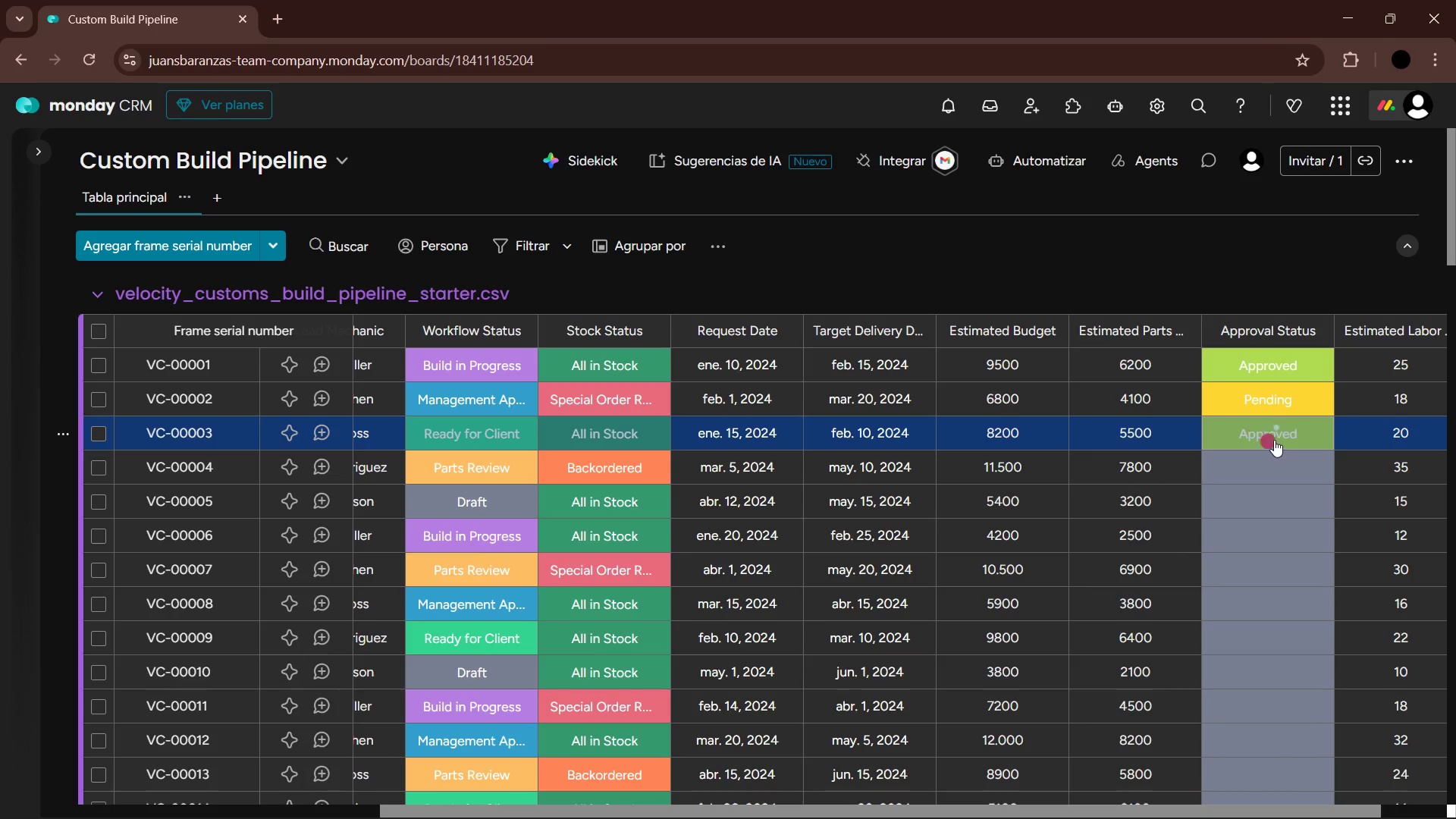 
left_click([1274, 463])
 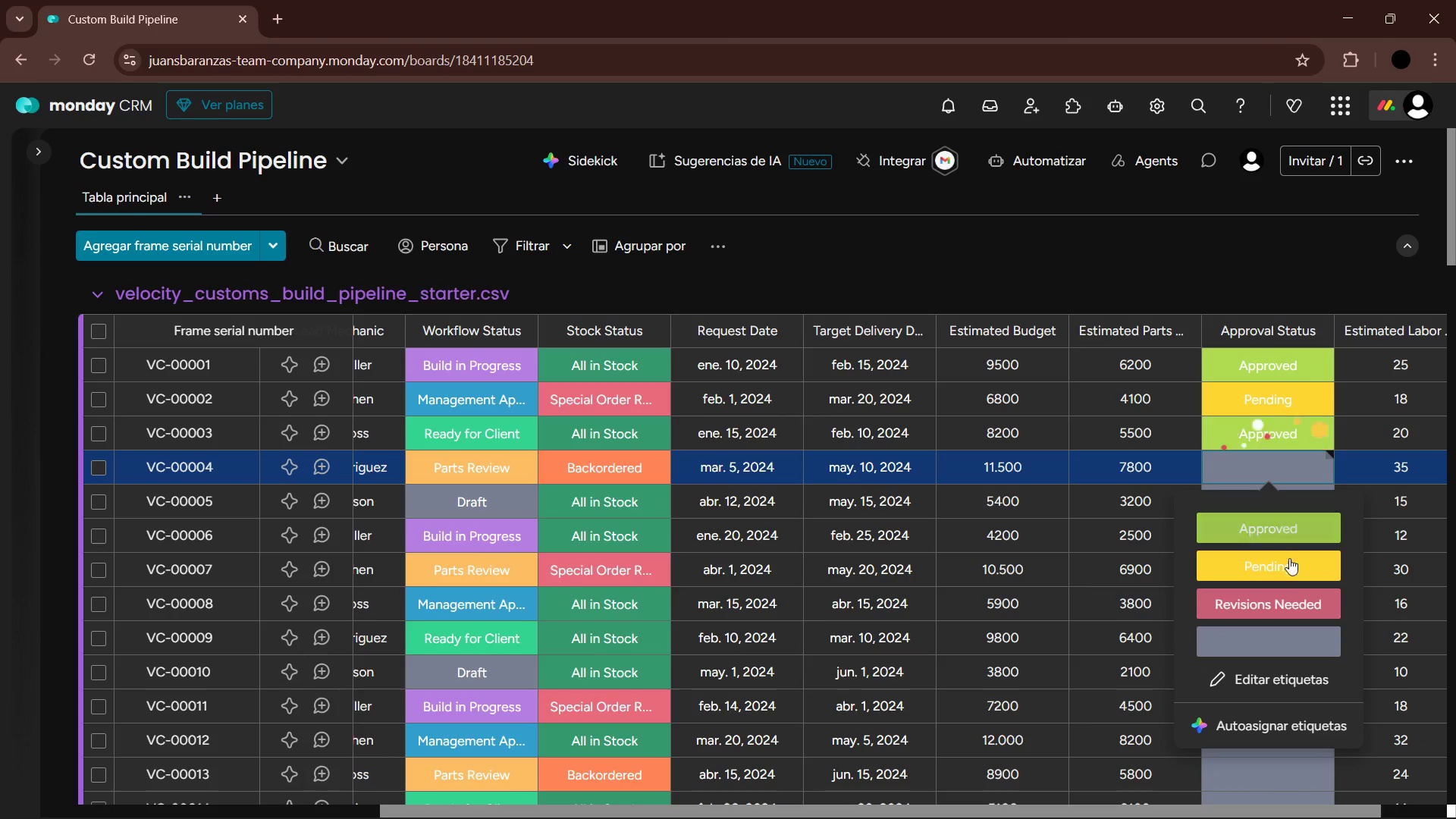 
left_click([1291, 567])
 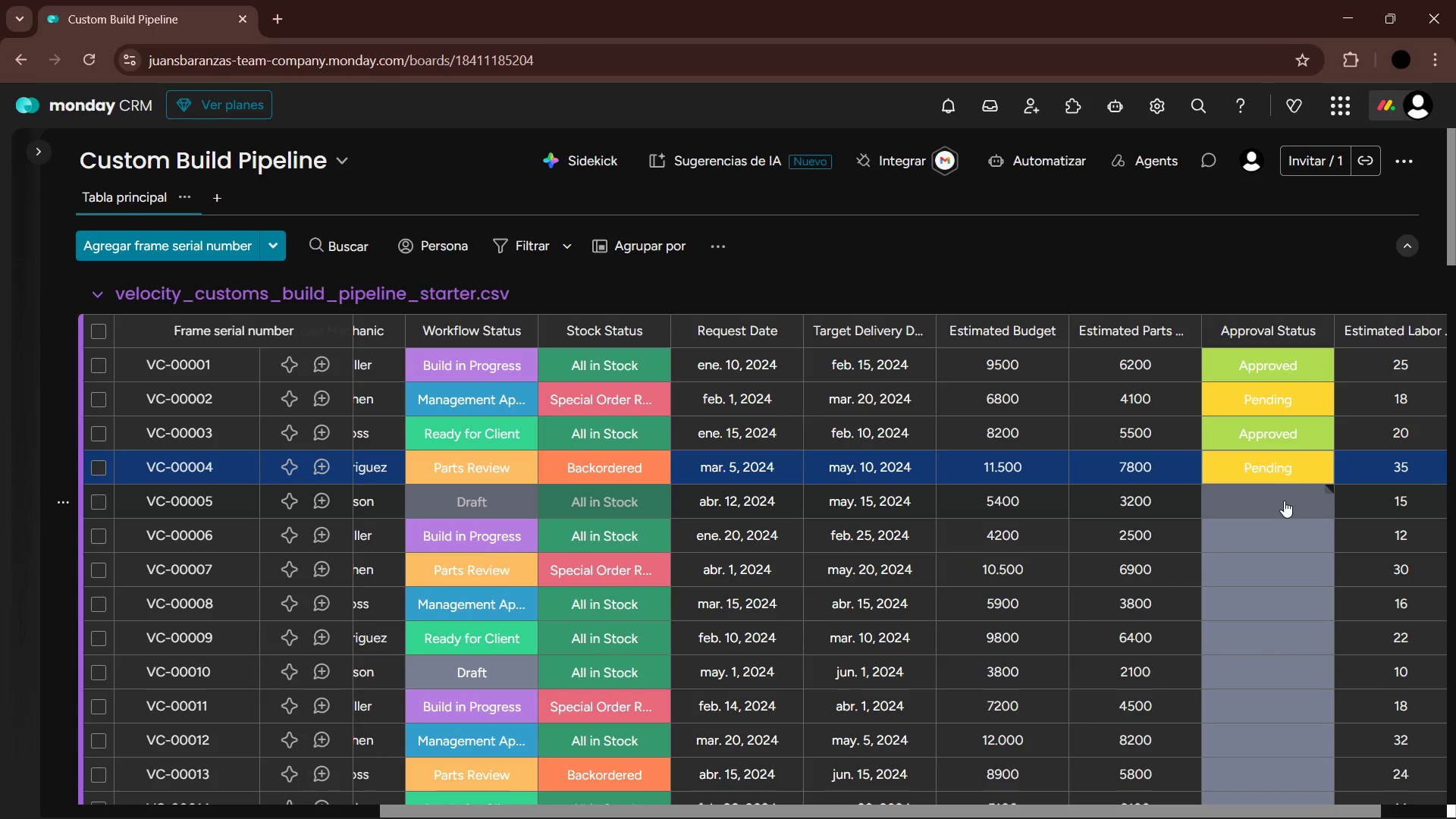 
left_click([1284, 500])
 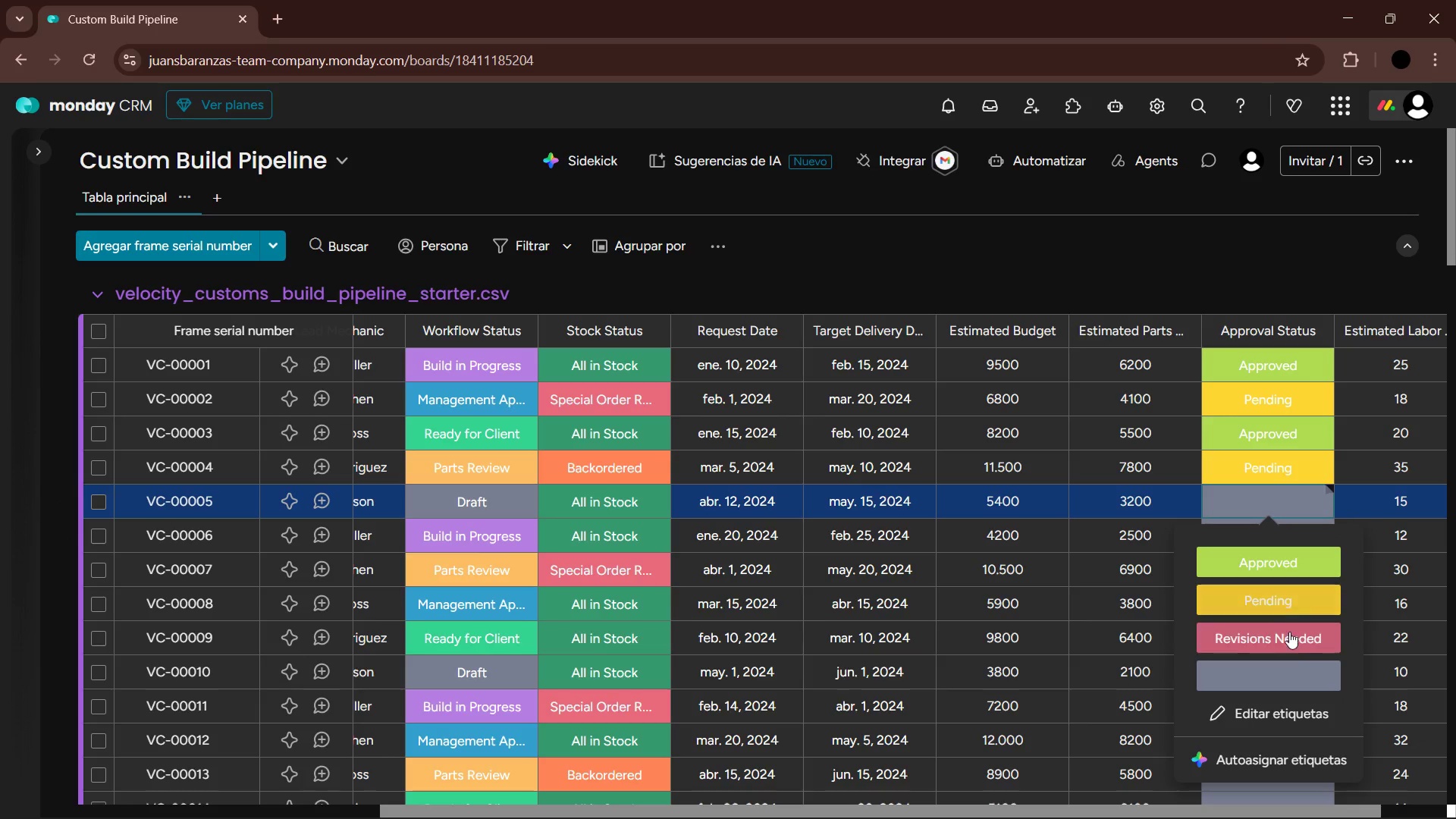 
mouse_move([1288, 513])
 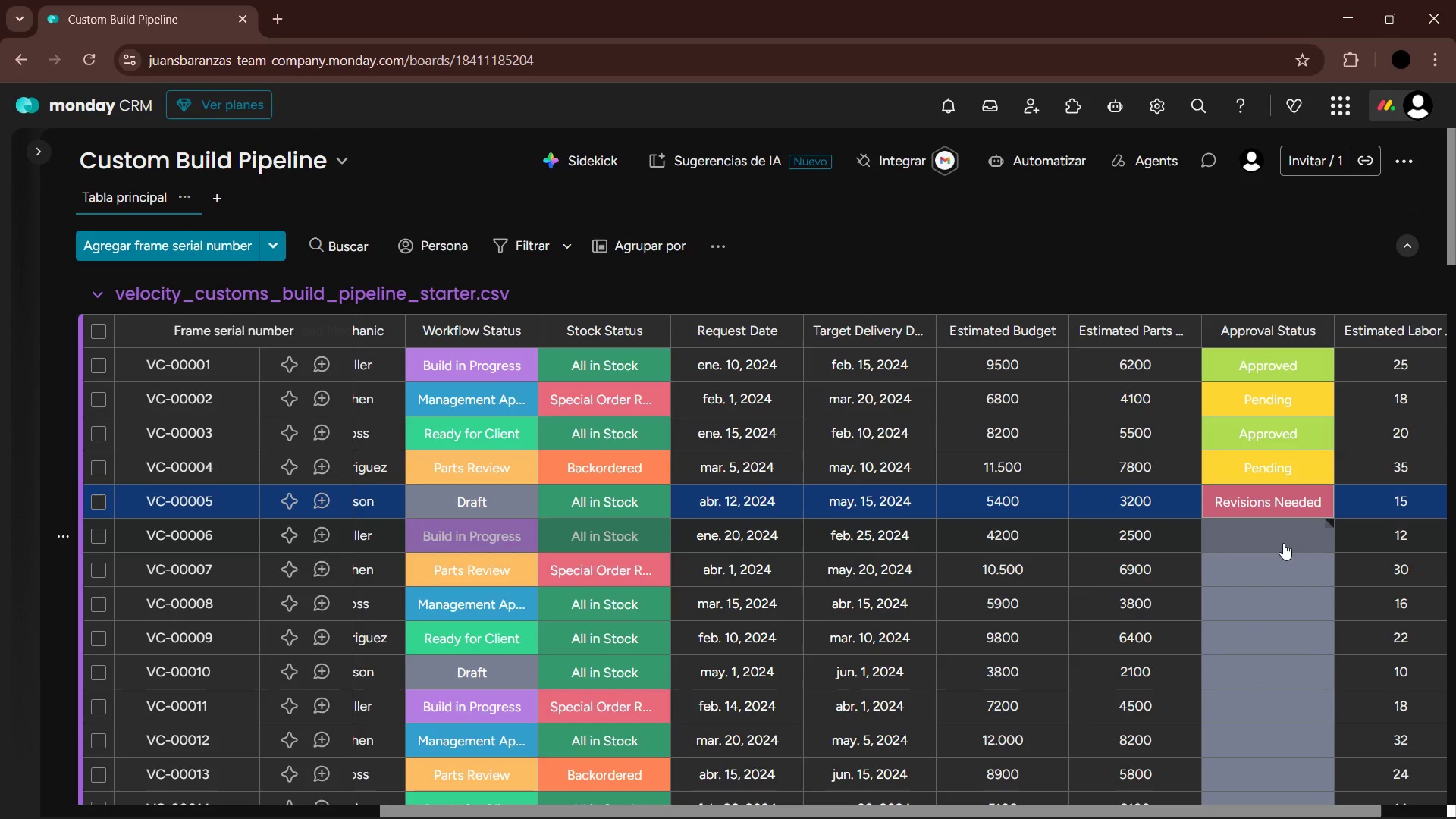 
left_click([1283, 543])
 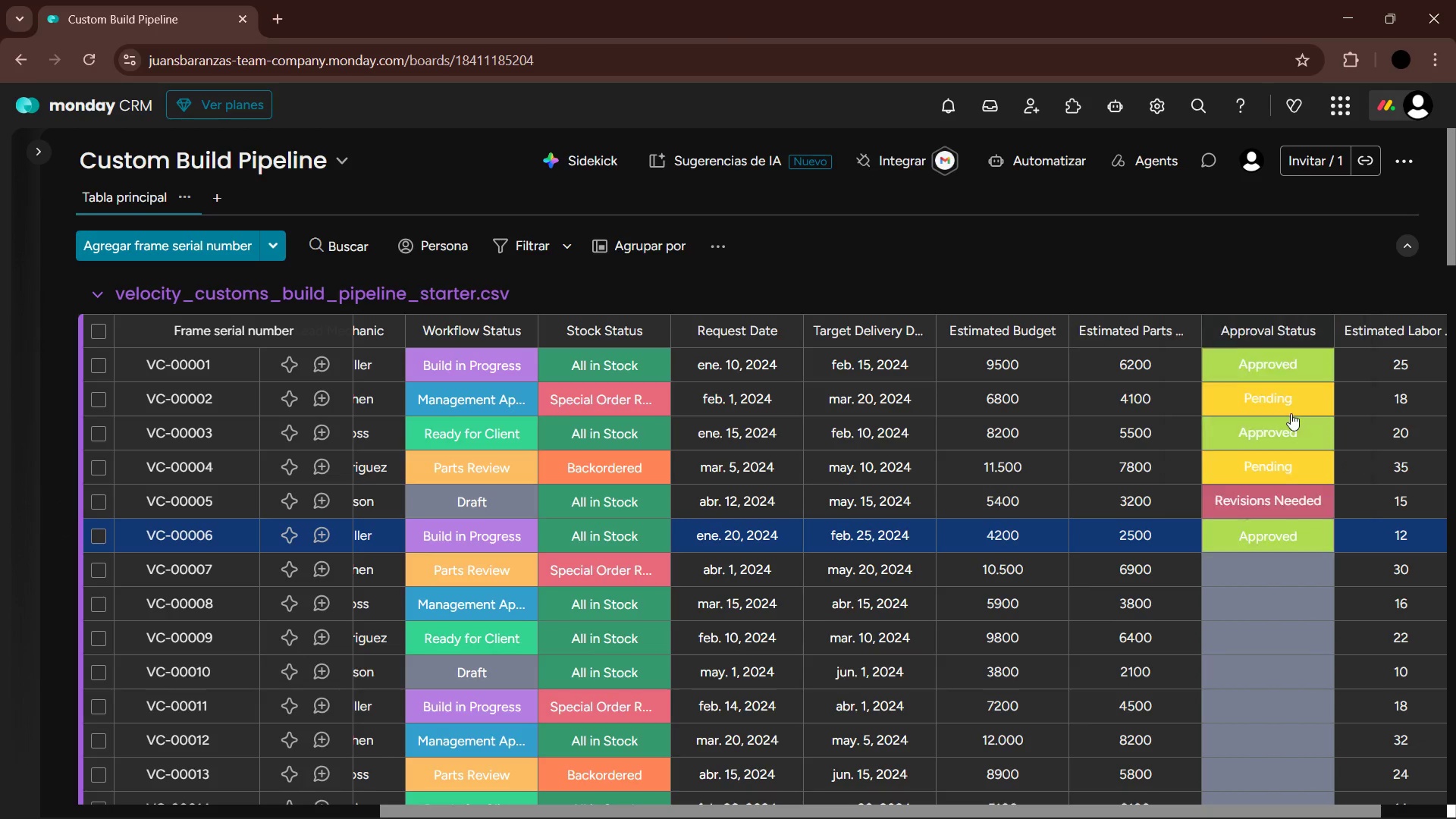 
left_click([1285, 572])
 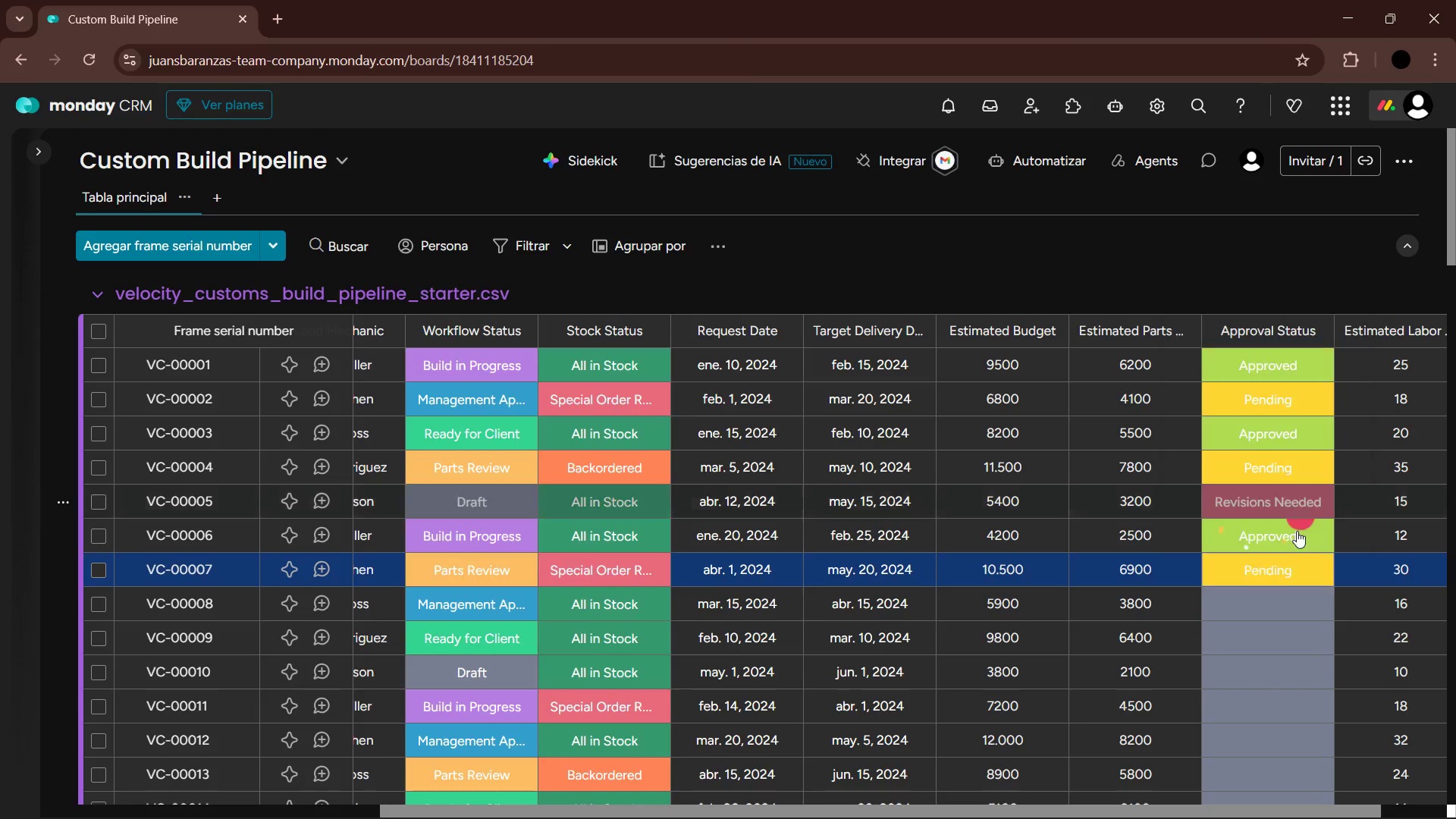 
double_click([1282, 604])
 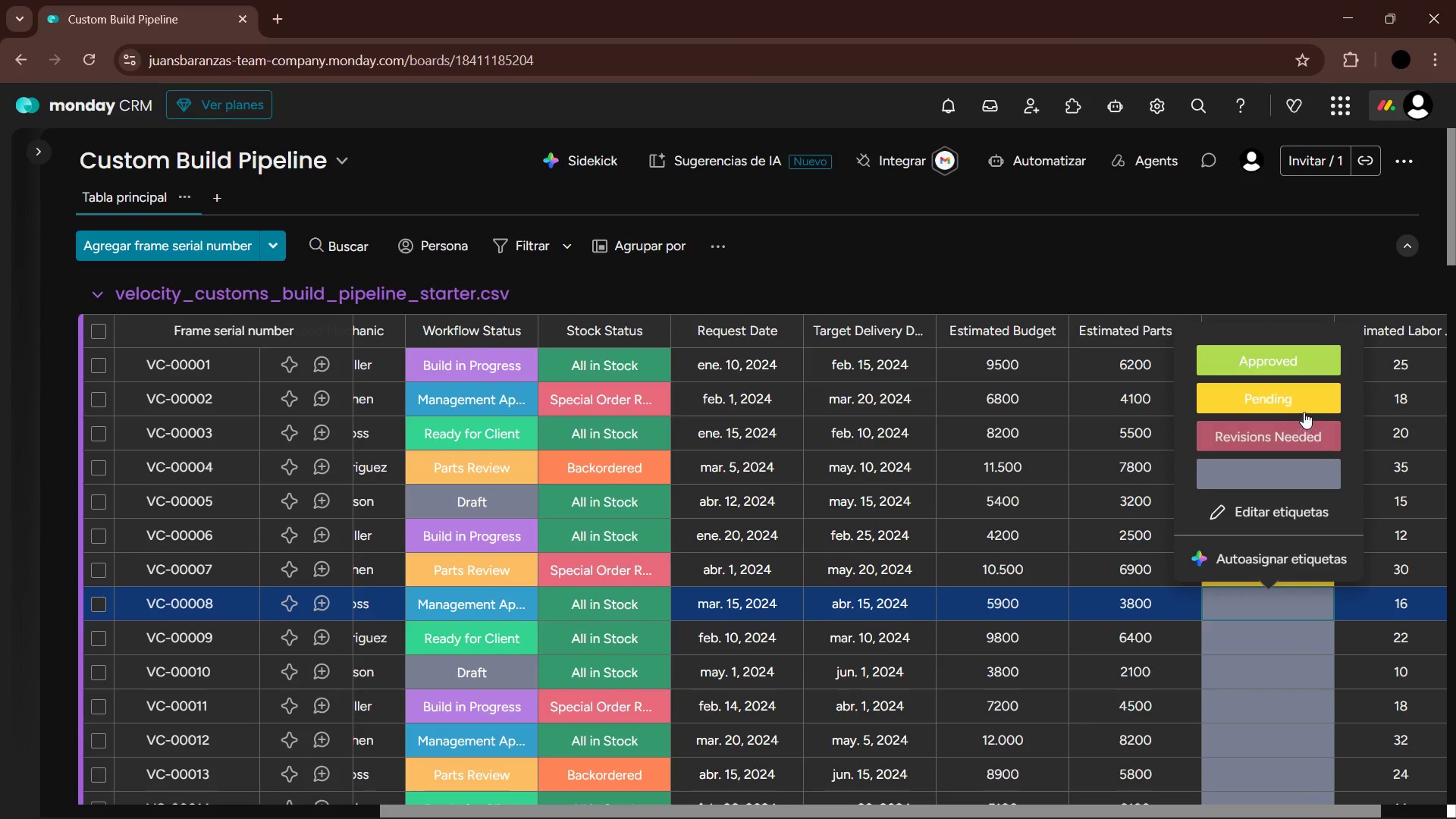 
left_click([1304, 398])
 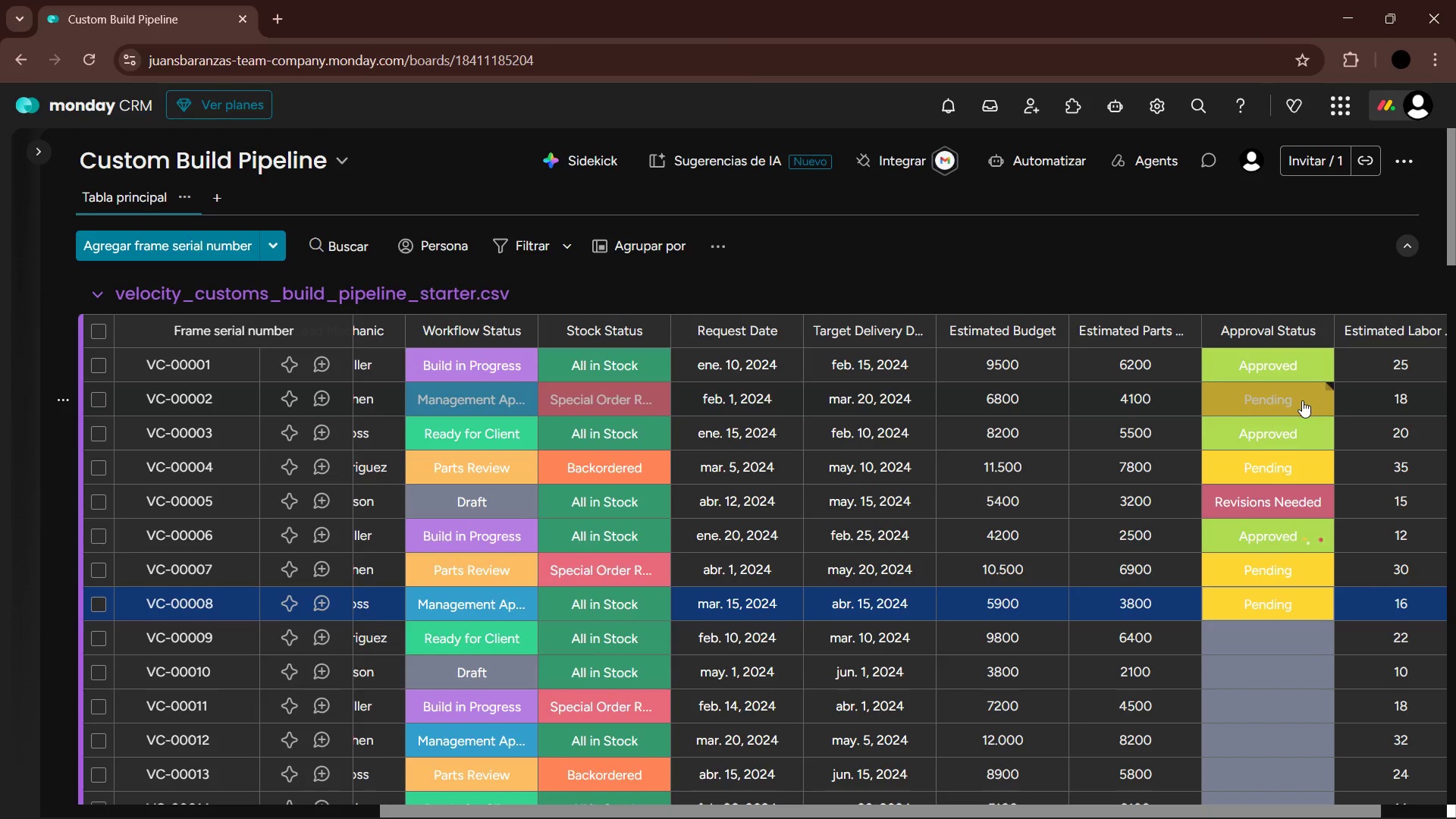 
mouse_move([1270, 504])
 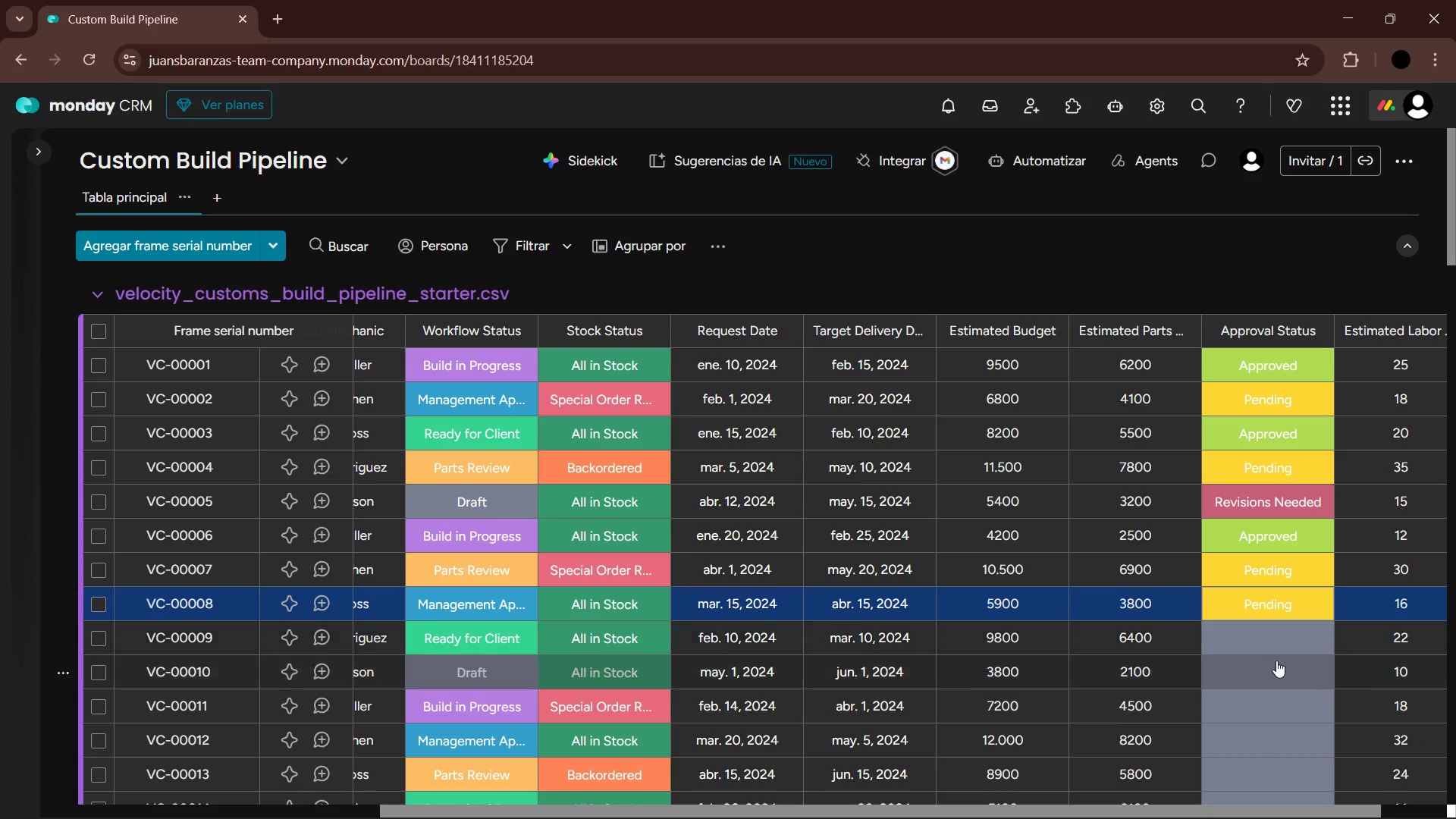 
left_click([1277, 639])
 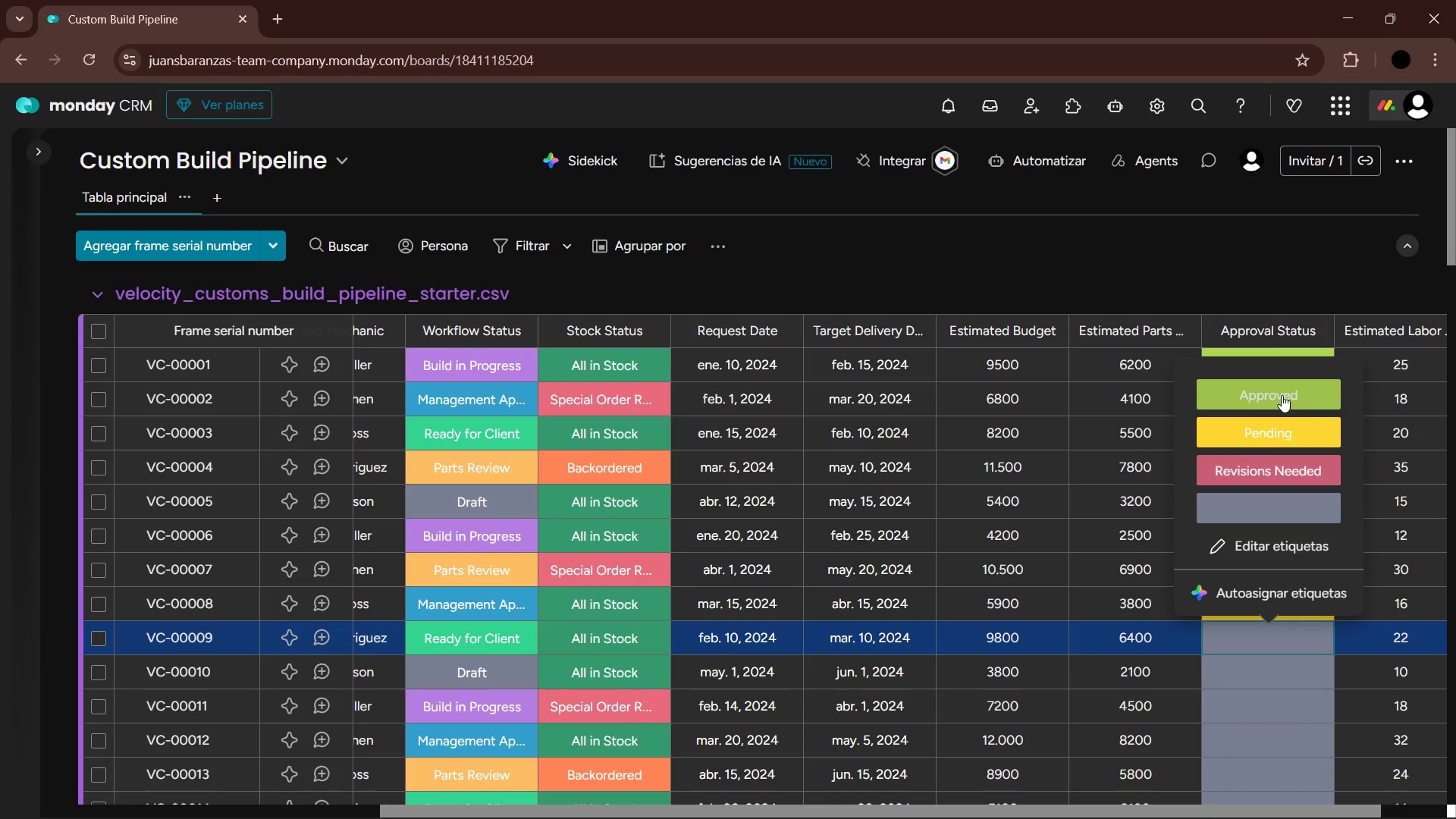 
double_click([1281, 667])
 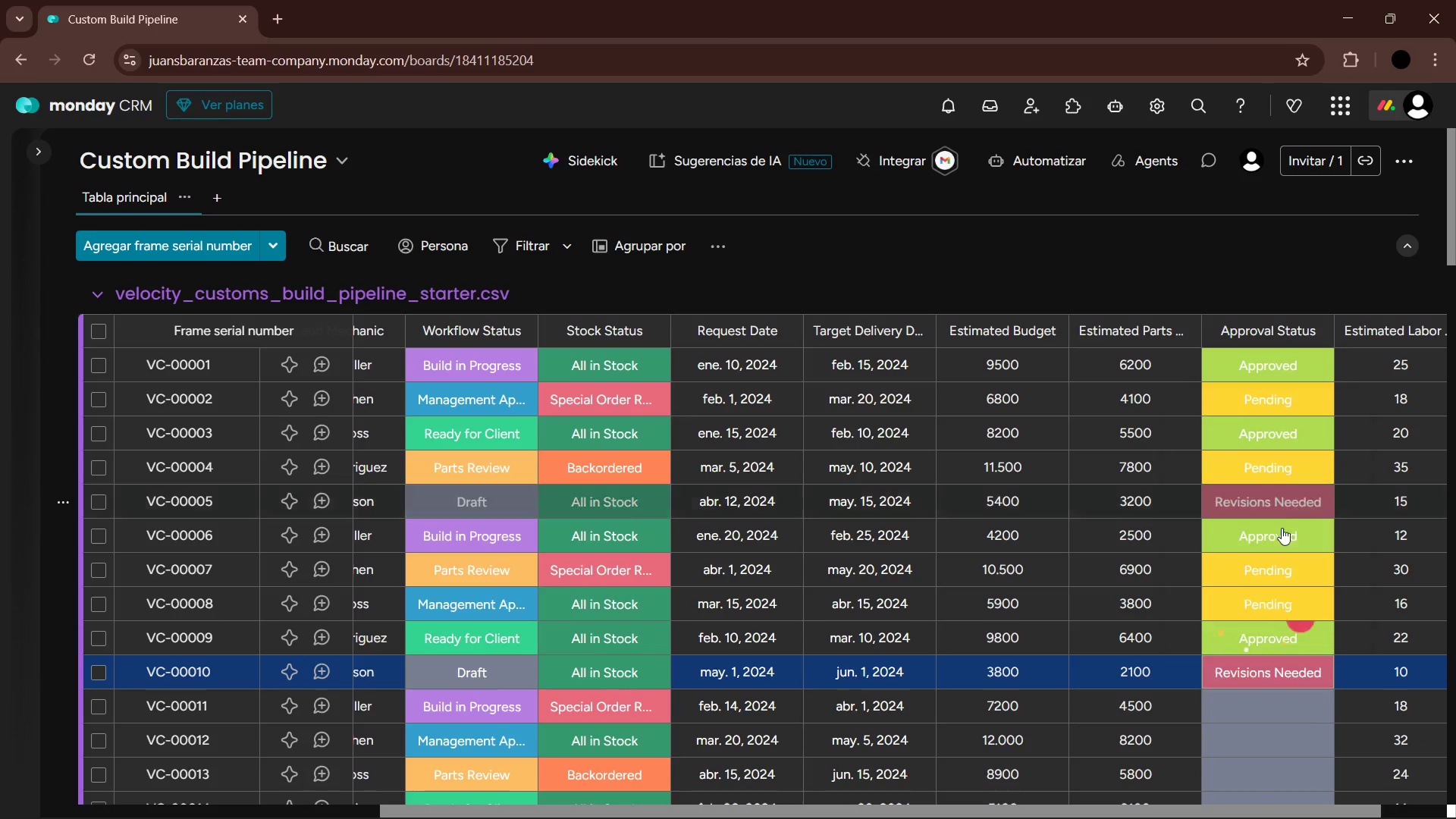 
scroll: coordinate [1176, 633], scroll_direction: down, amount: 2.0
 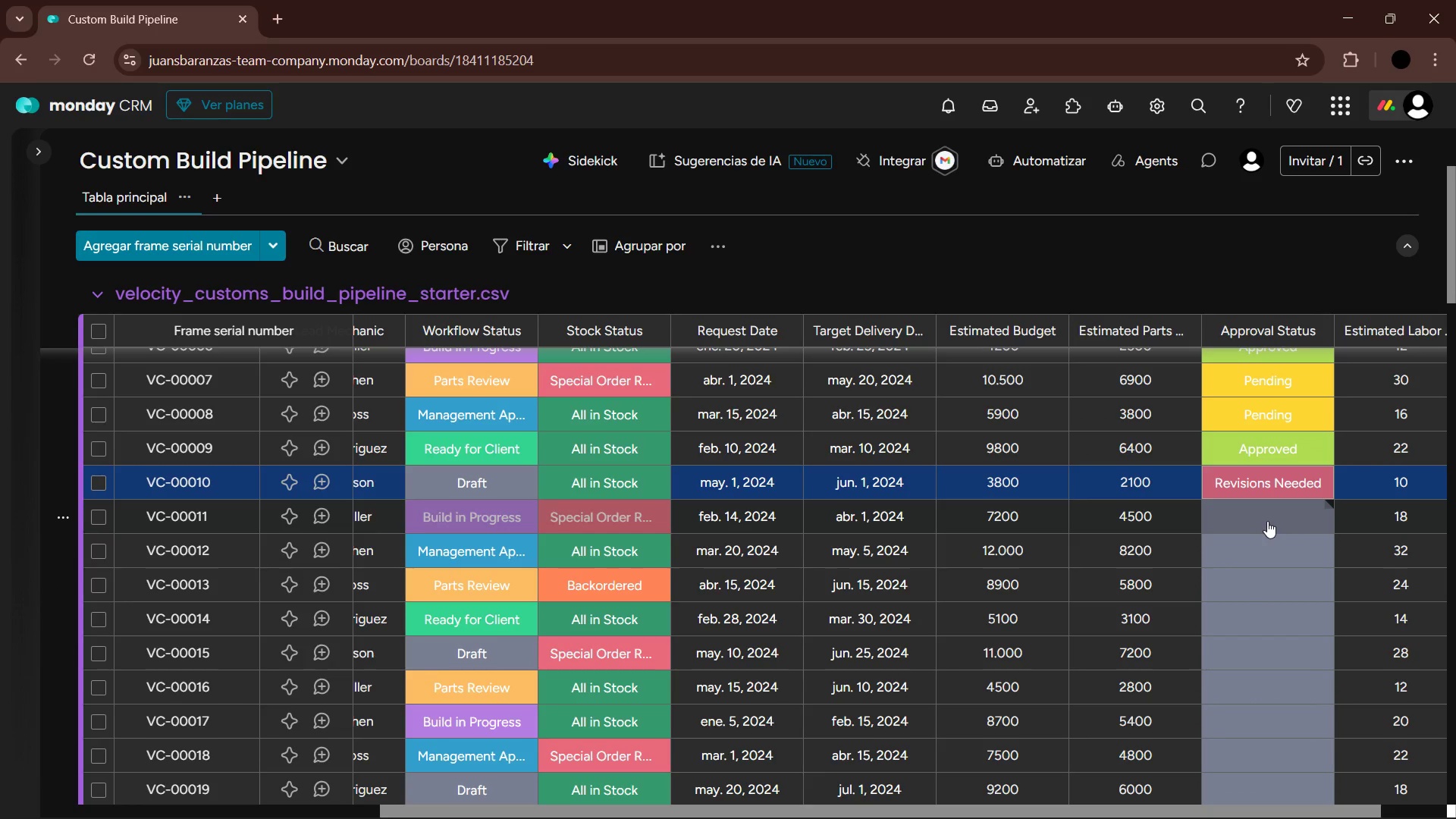 
left_click([1267, 521])
 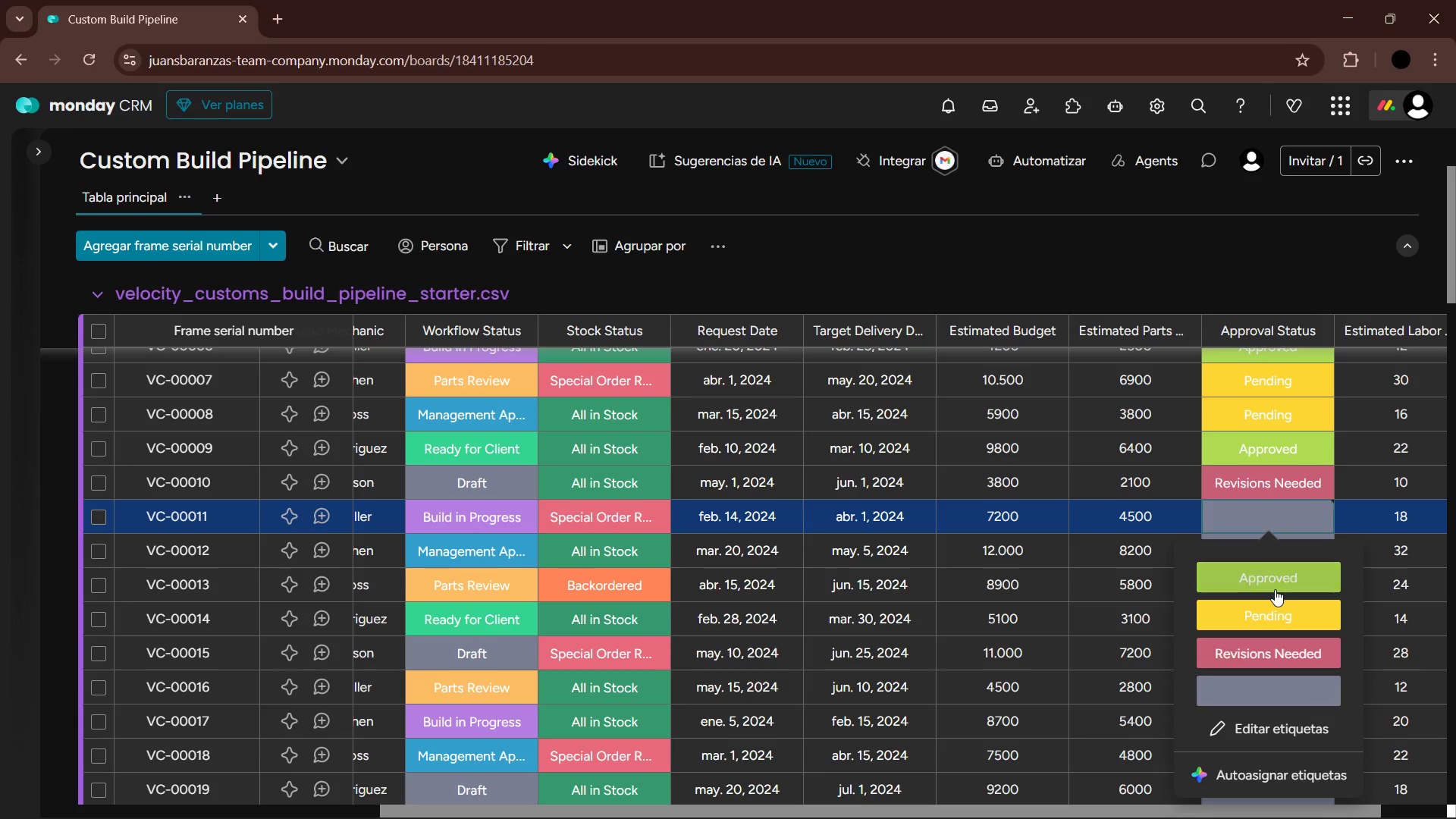 
left_click([1272, 578])
 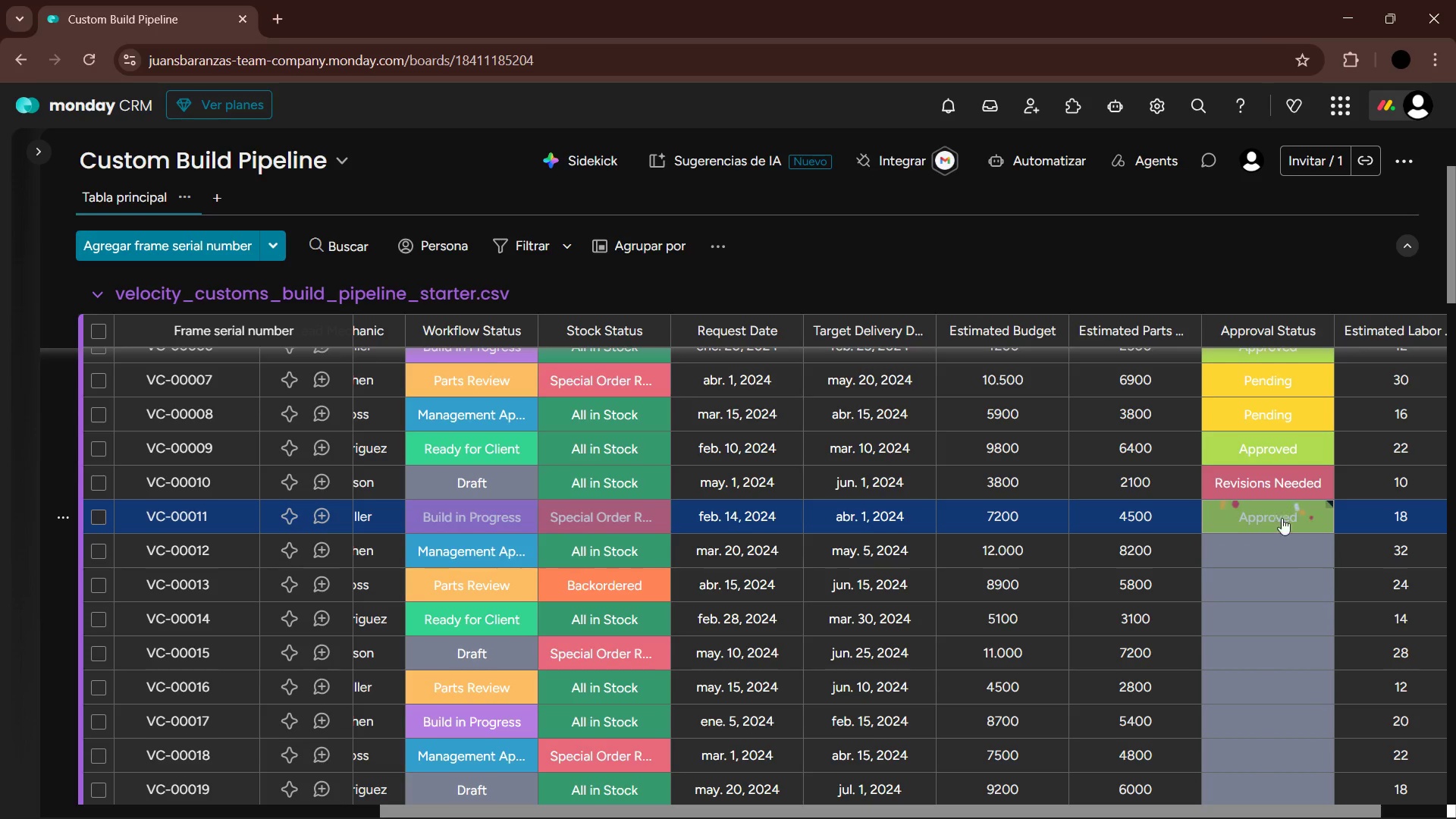 
left_click([1276, 546])
 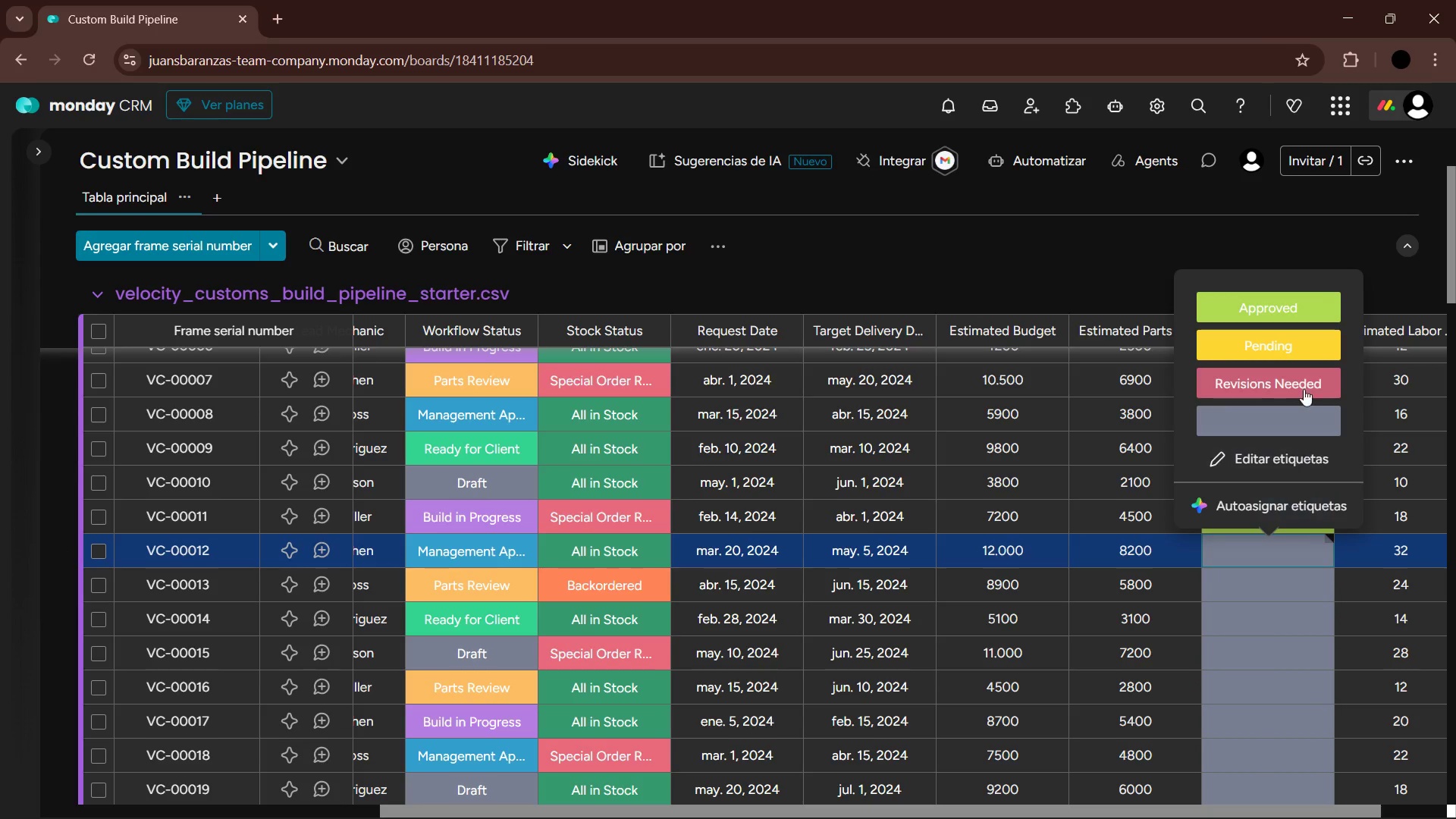 
left_click([1307, 347])
 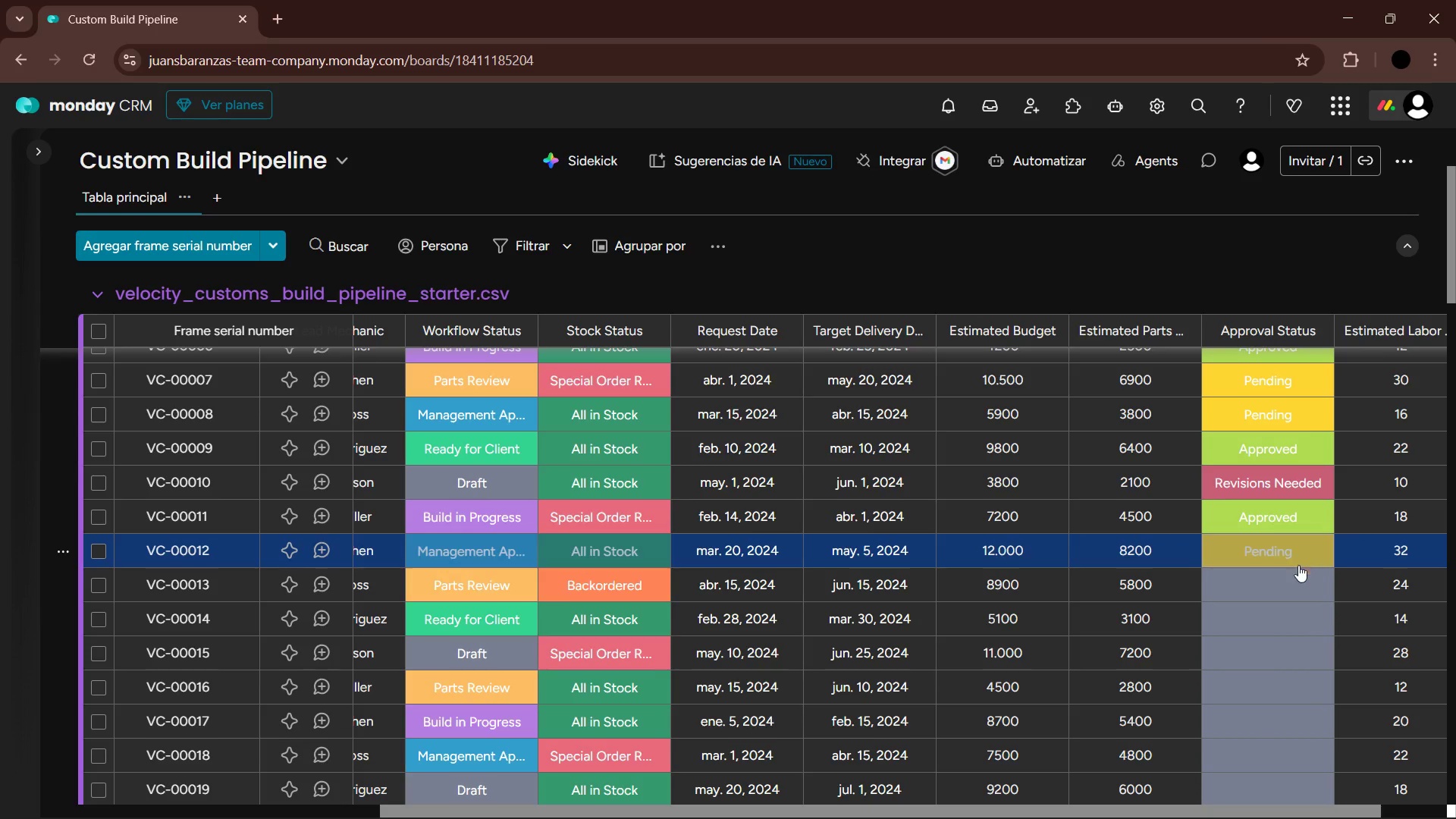 
left_click([1280, 592])
 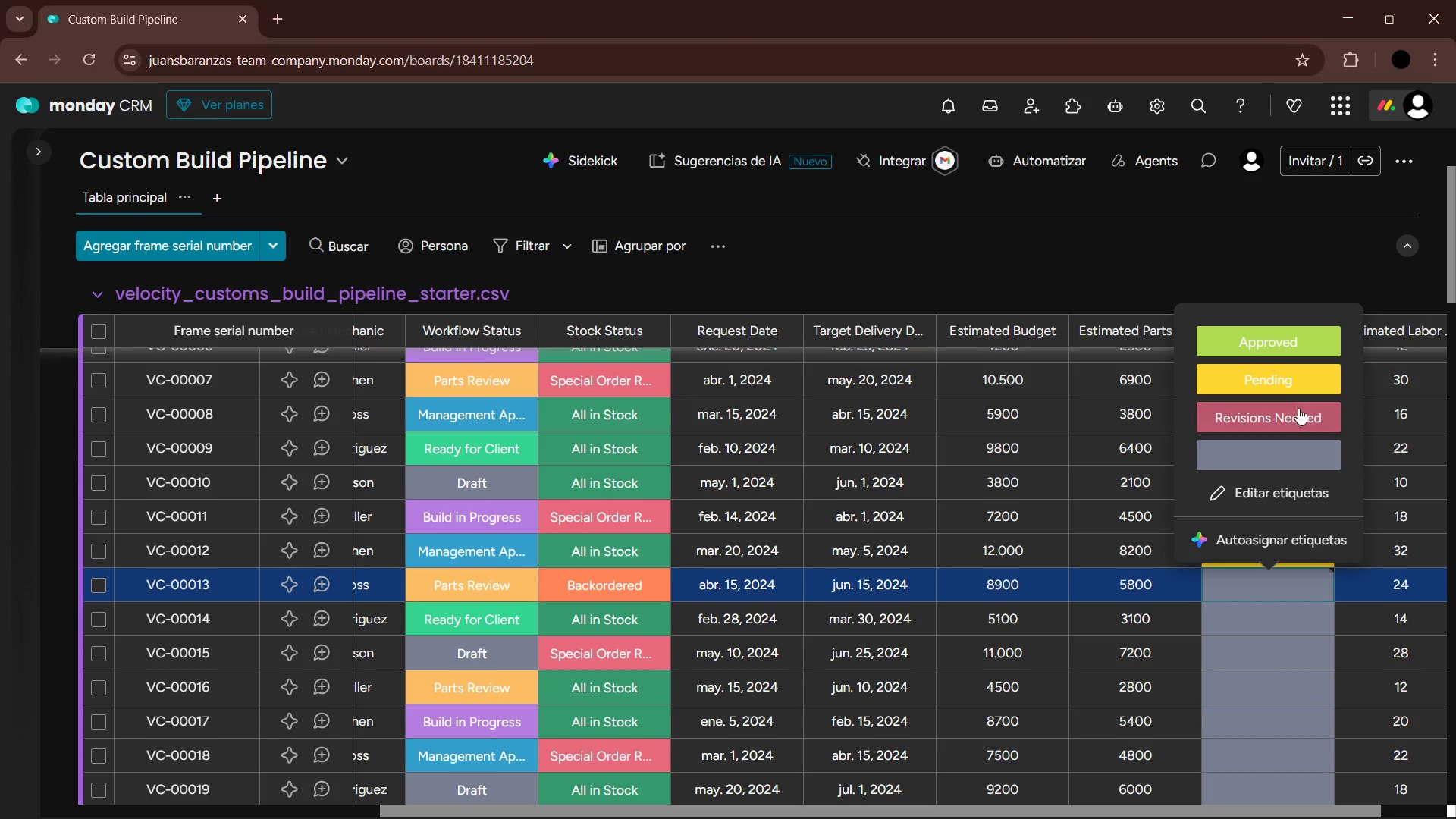 
left_click([1295, 388])
 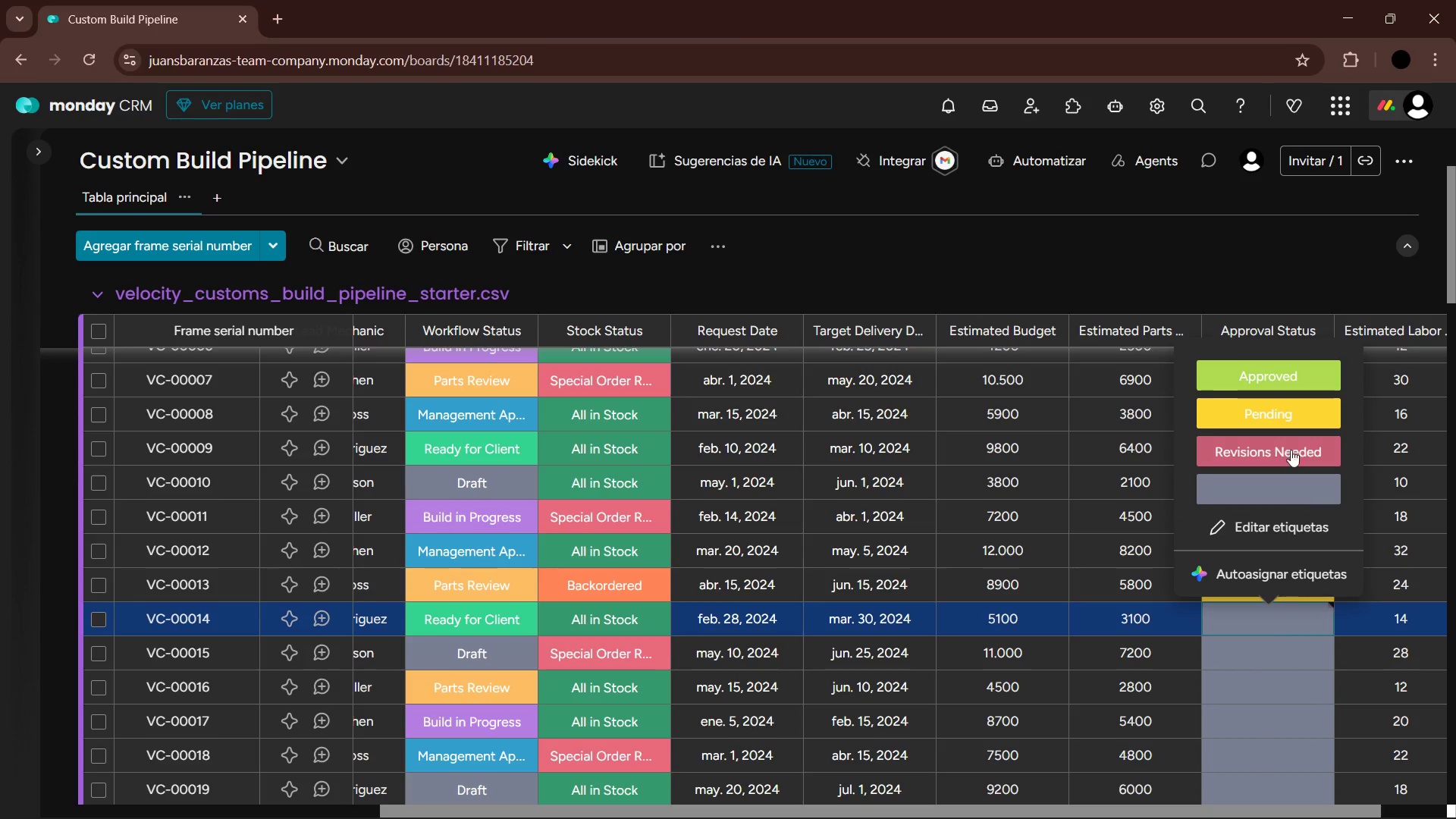 
left_click([1297, 373])
 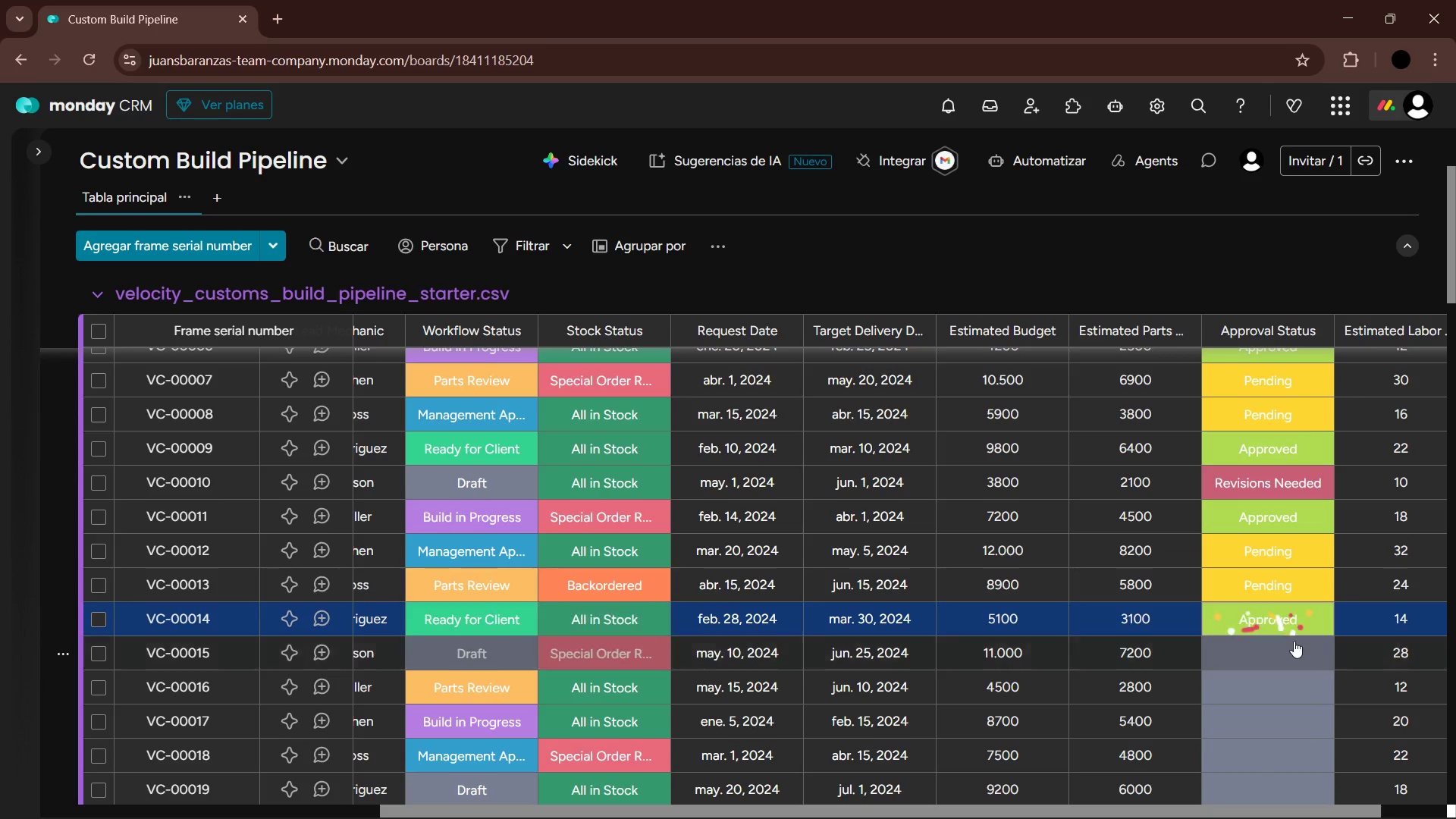 
left_click([1294, 648])
 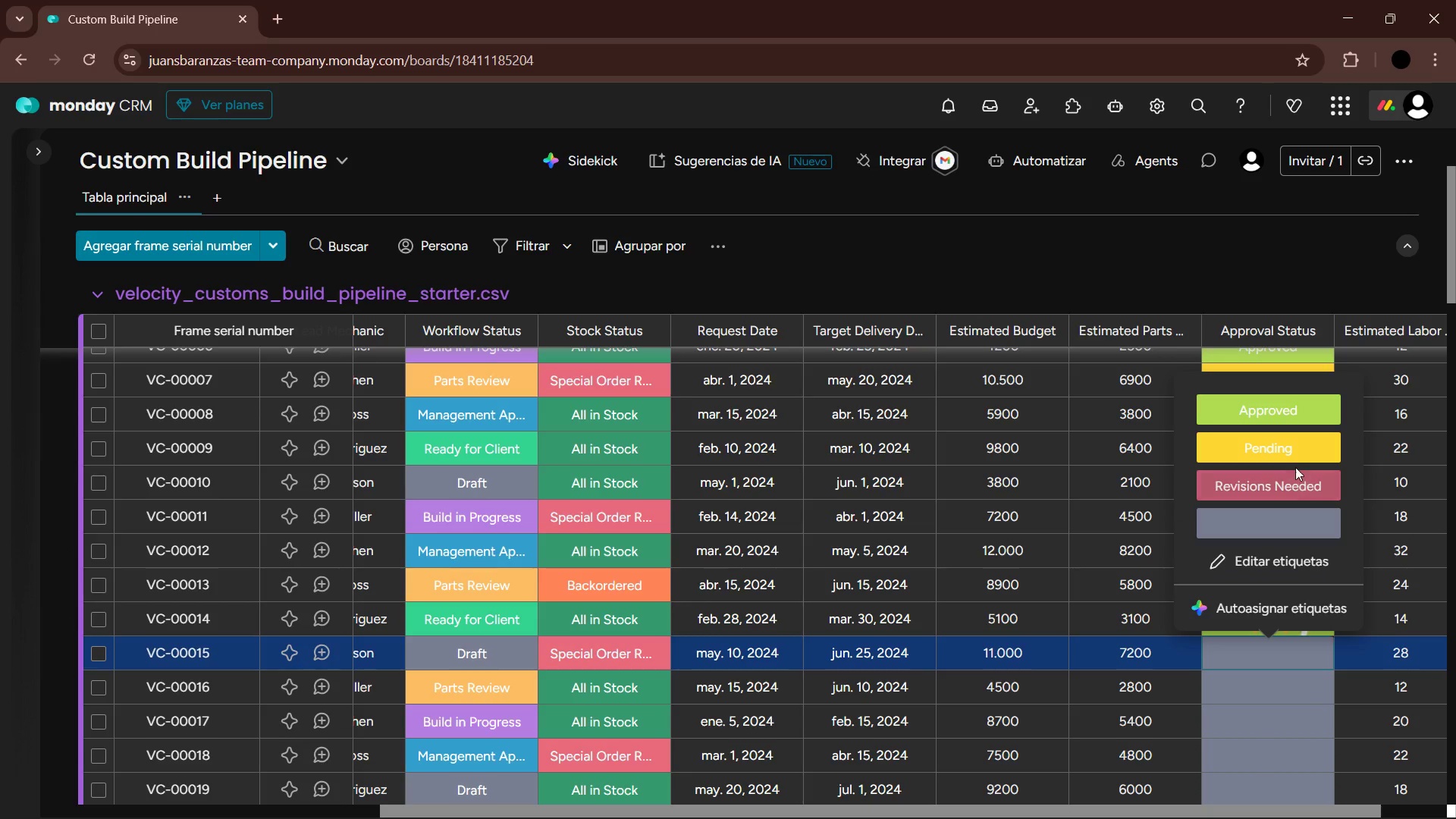 
left_click([1293, 499])
 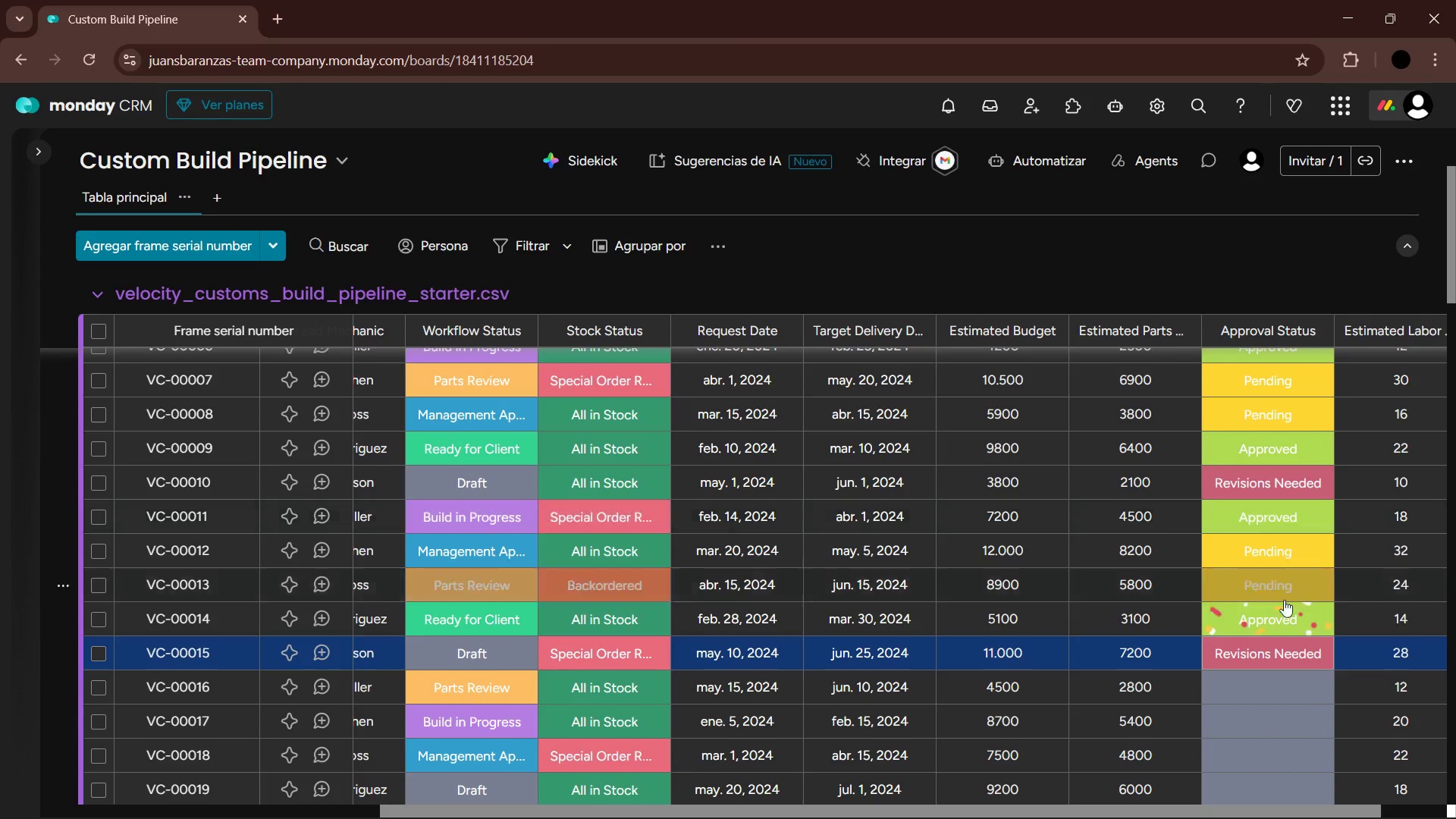 
scroll: coordinate [1260, 605], scroll_direction: down, amount: 2.0
 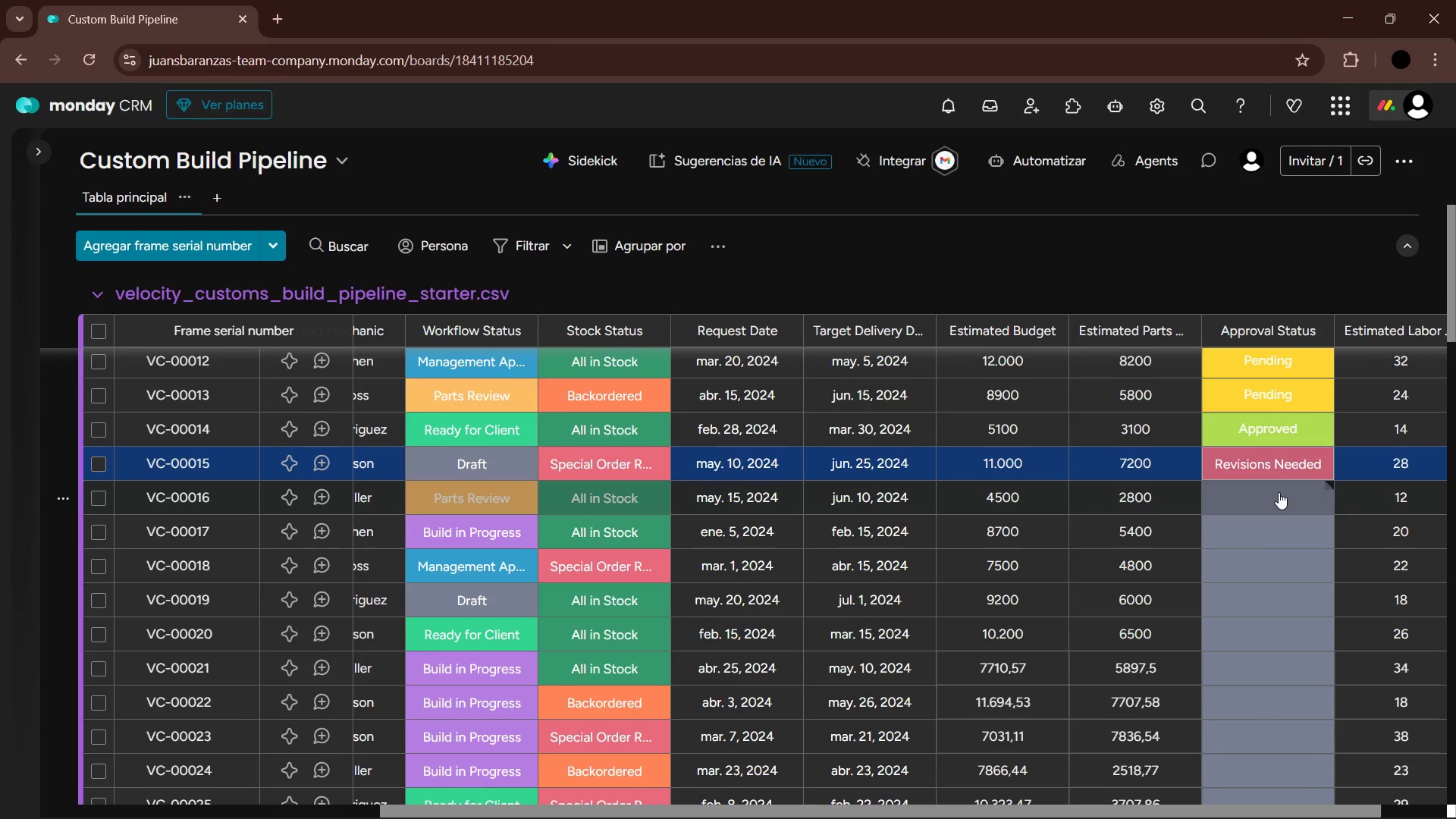 
left_click([1279, 492])
 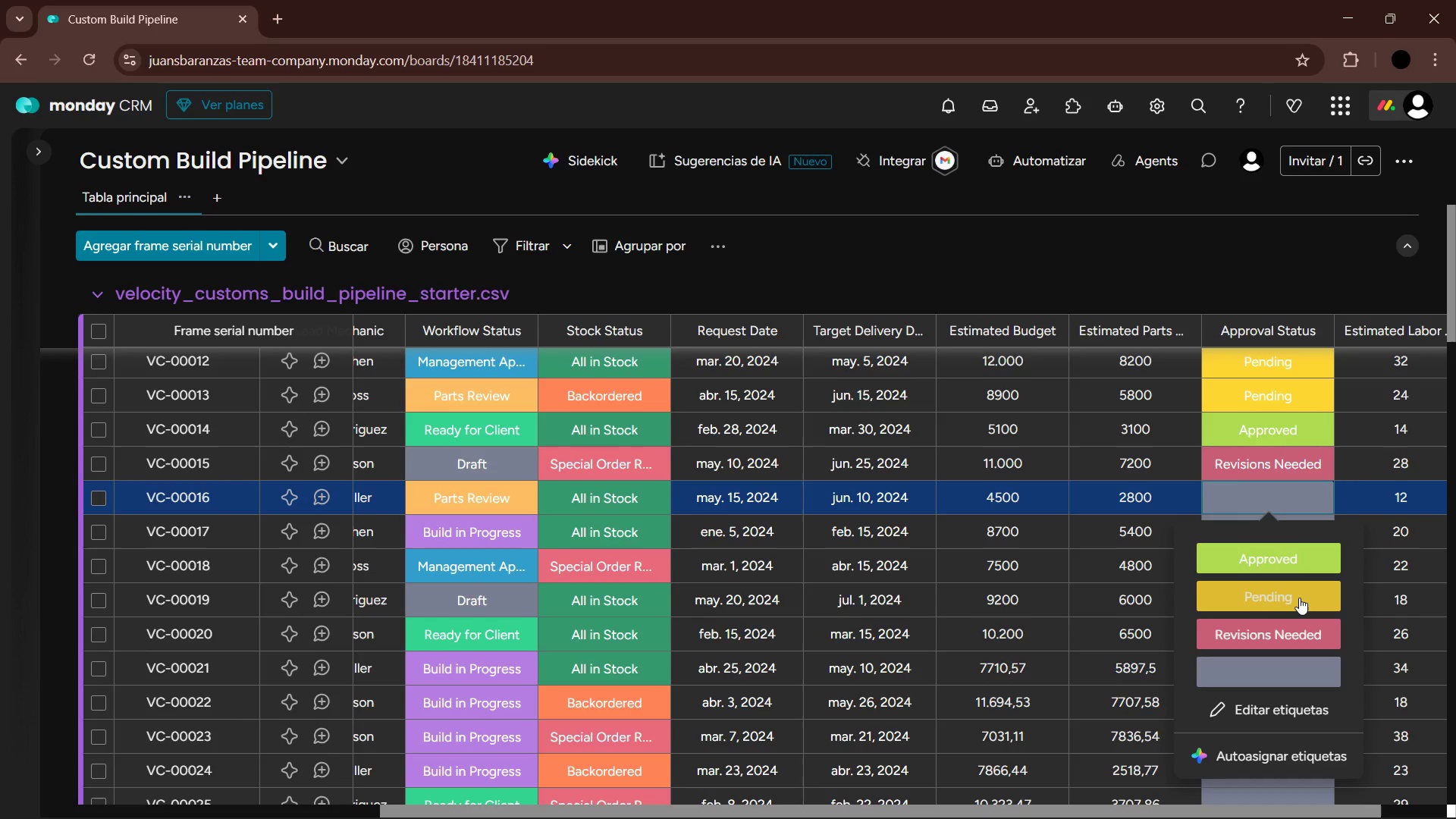 
double_click([1298, 514])
 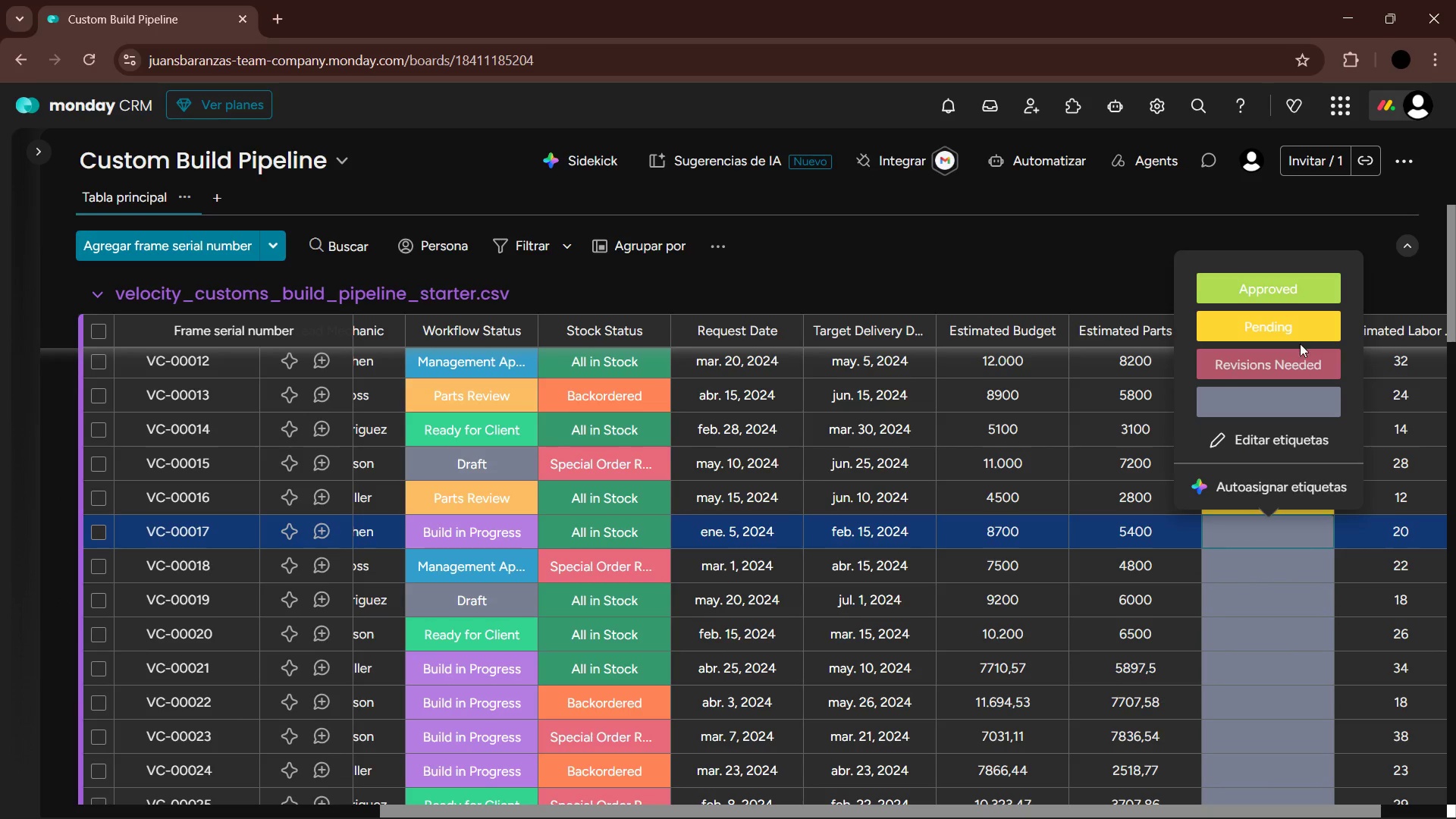 
left_click([1305, 290])
 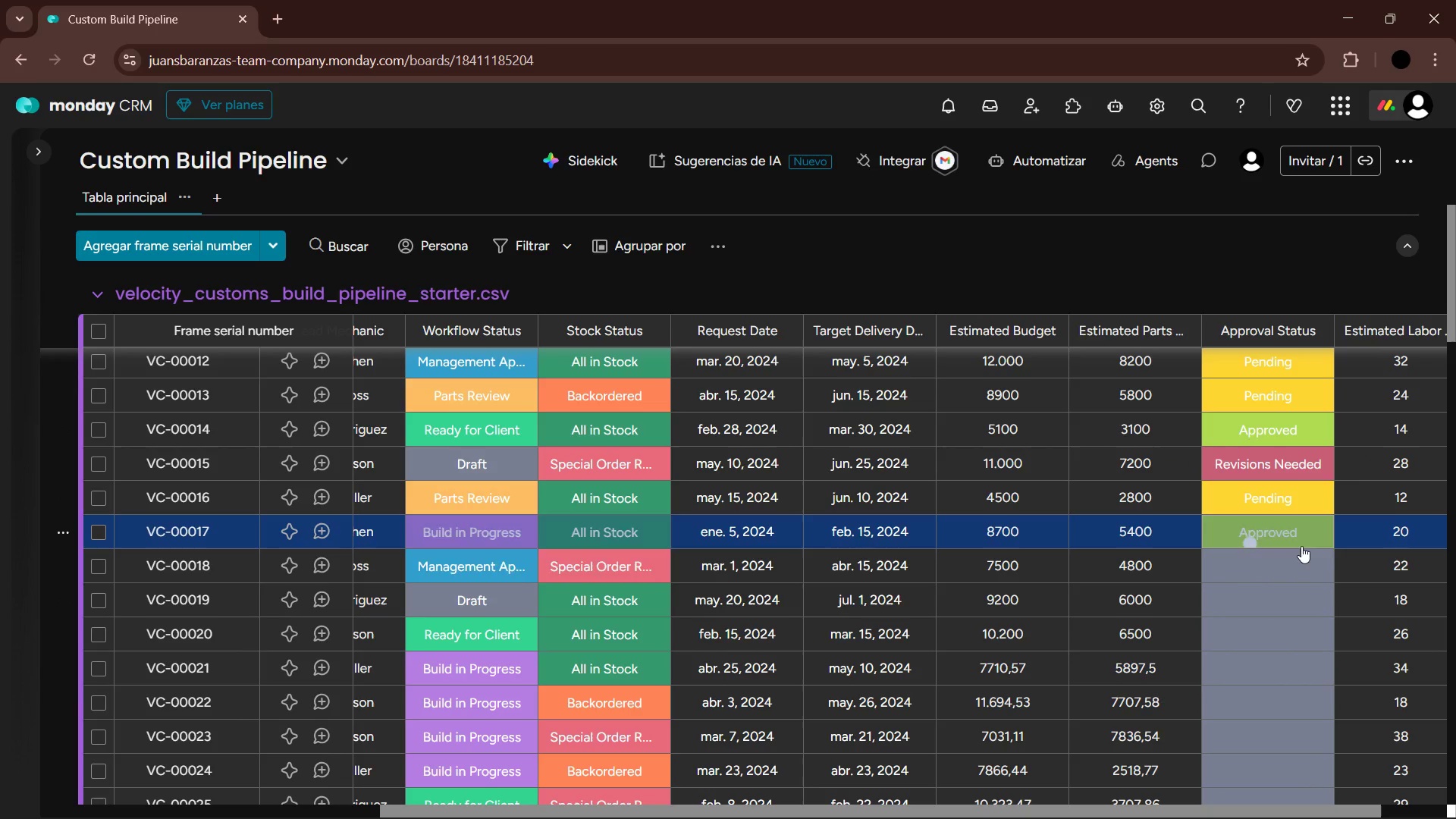 
left_click([1298, 557])
 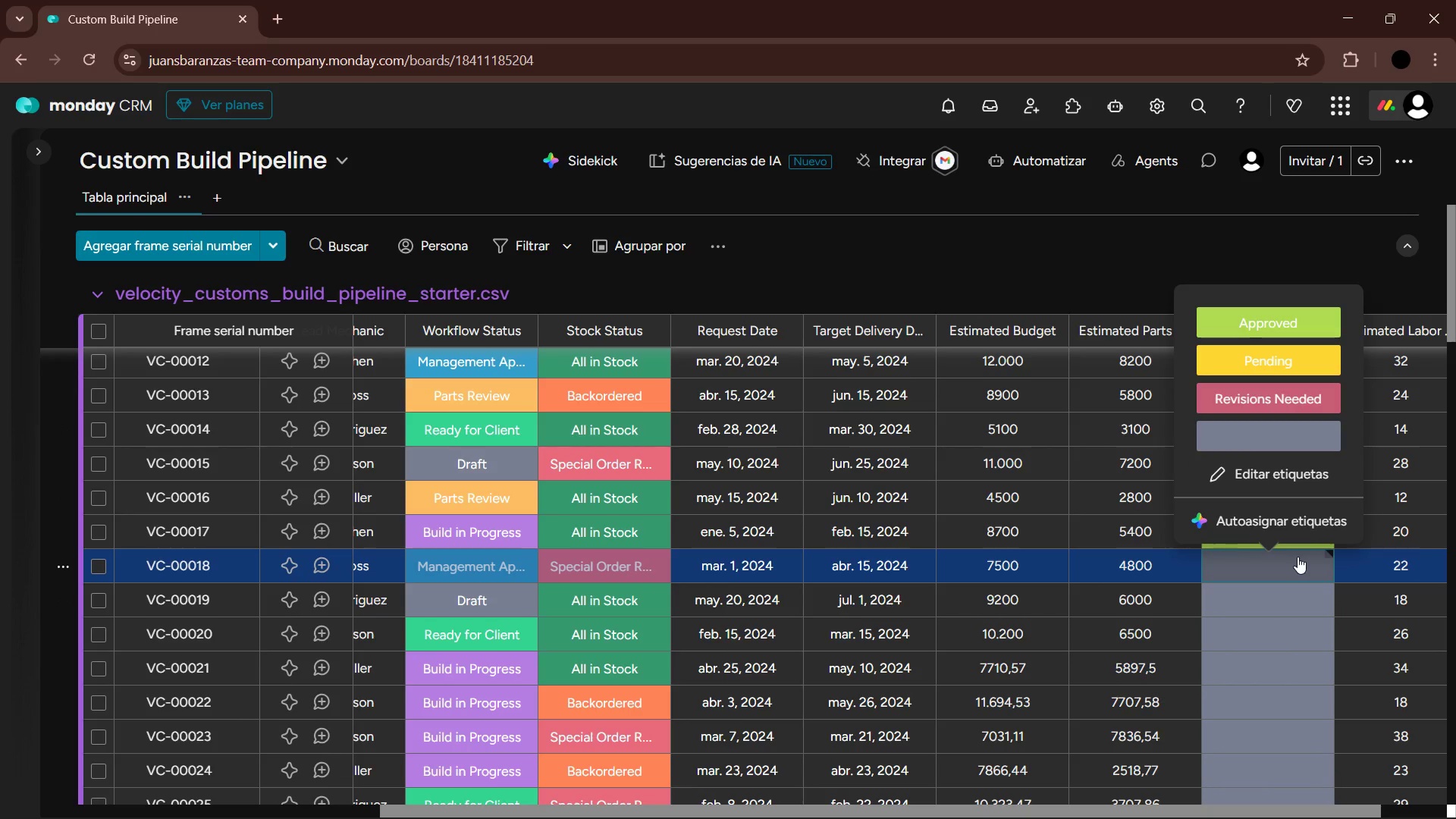 
left_click([1297, 361])
 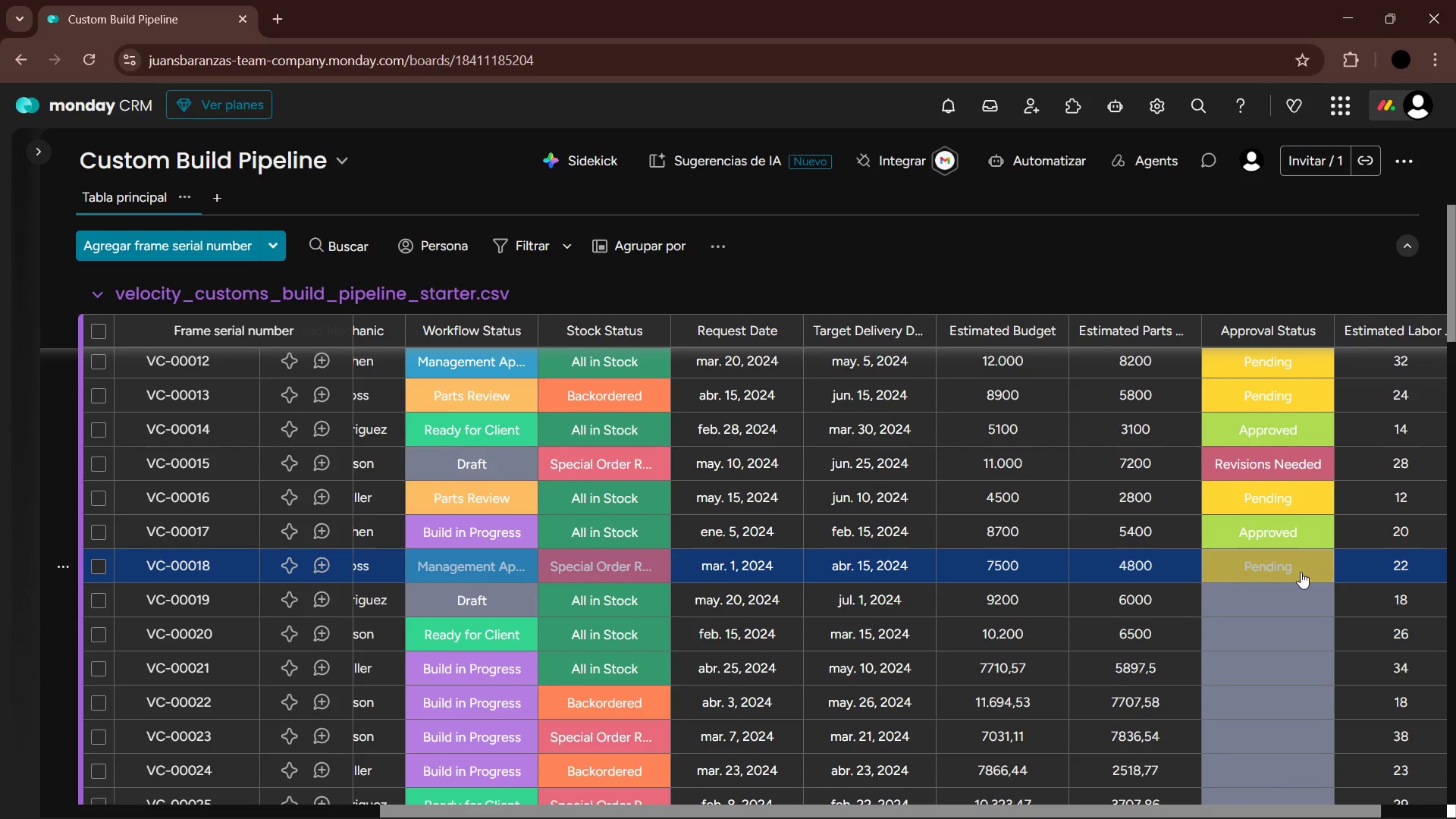 
left_click([1295, 591])
 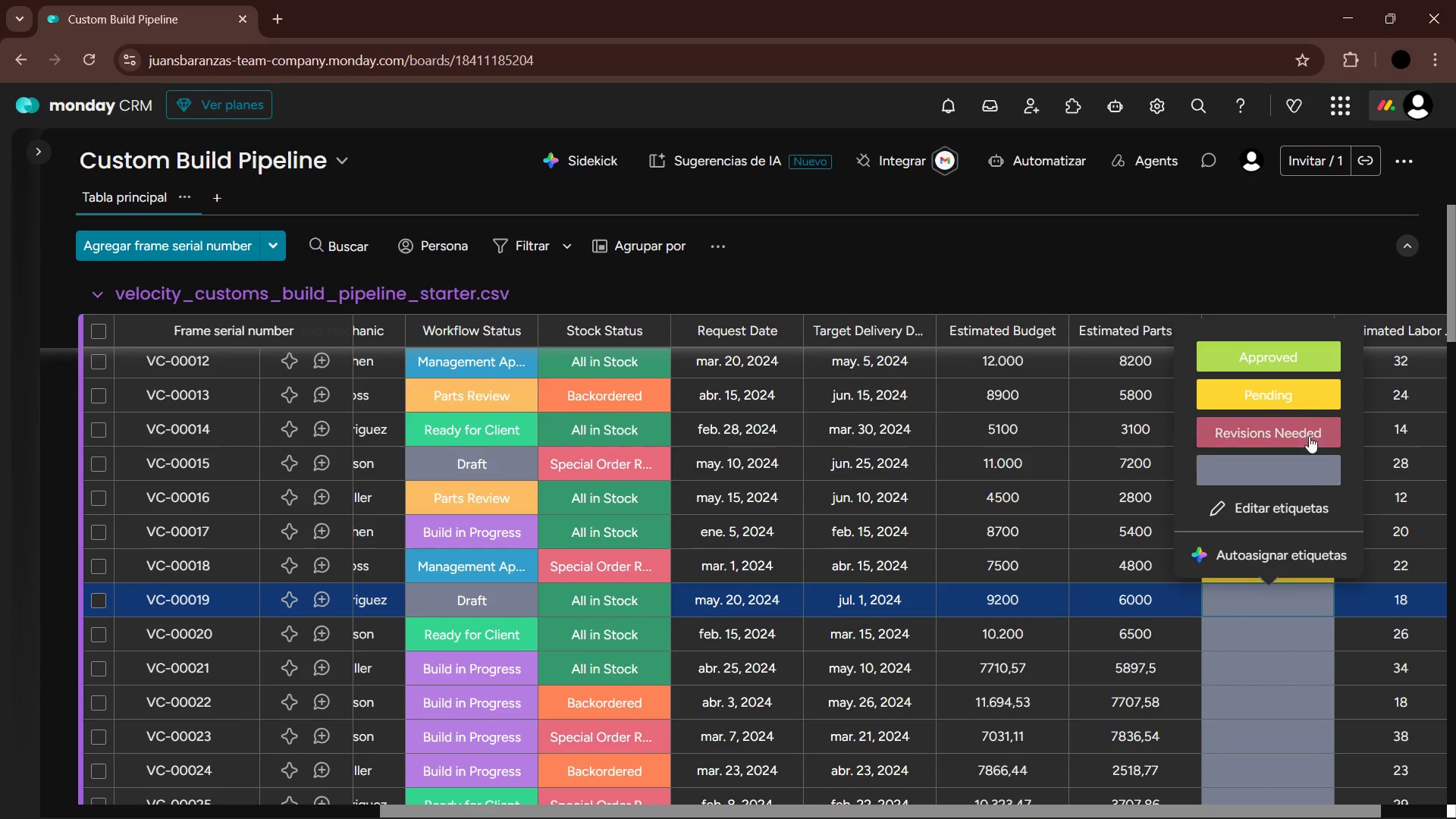 
left_click([1310, 431])
 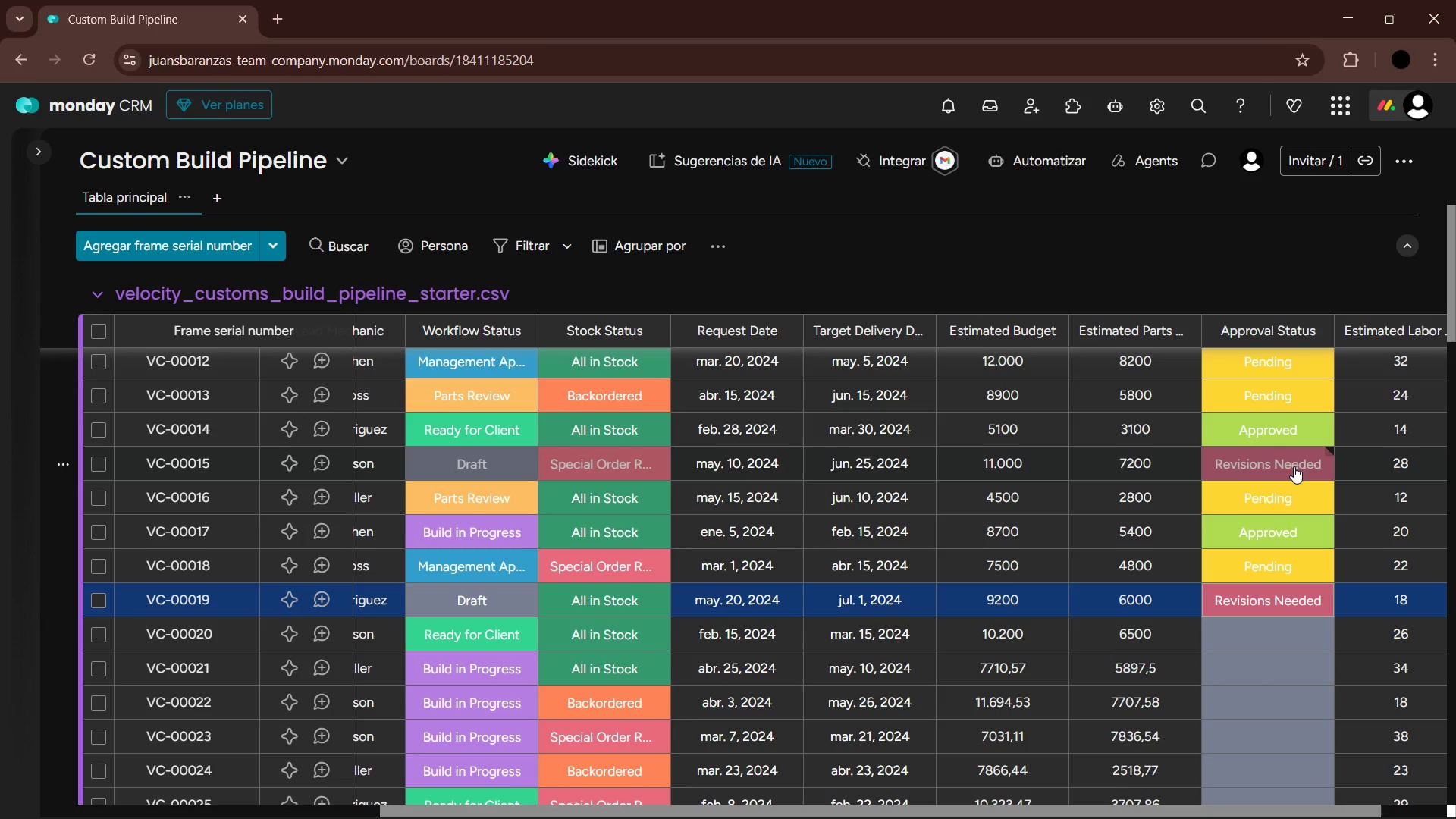 
scroll: coordinate [899, 531], scroll_direction: down, amount: 2.0
 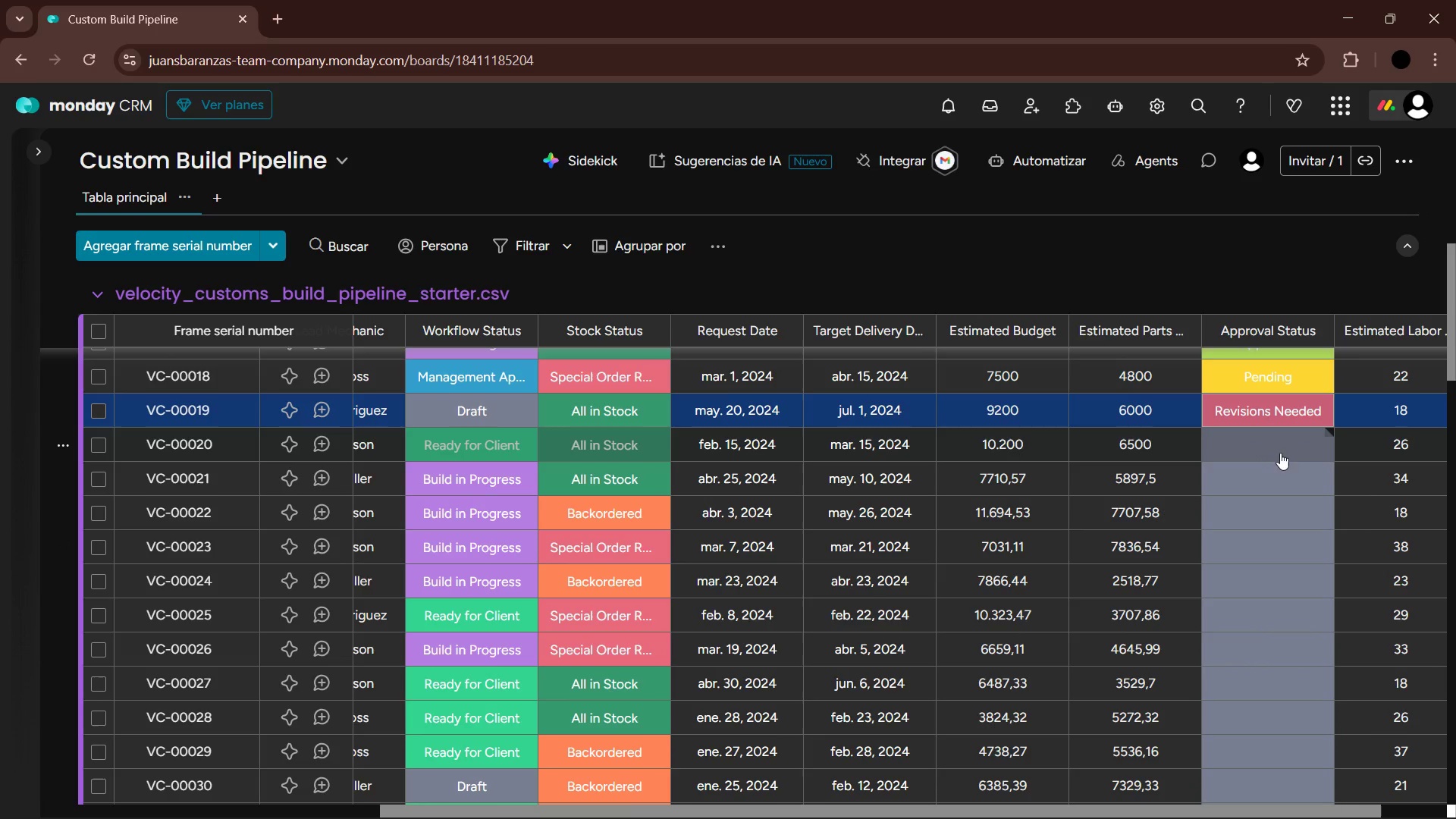 
left_click([1278, 514])
 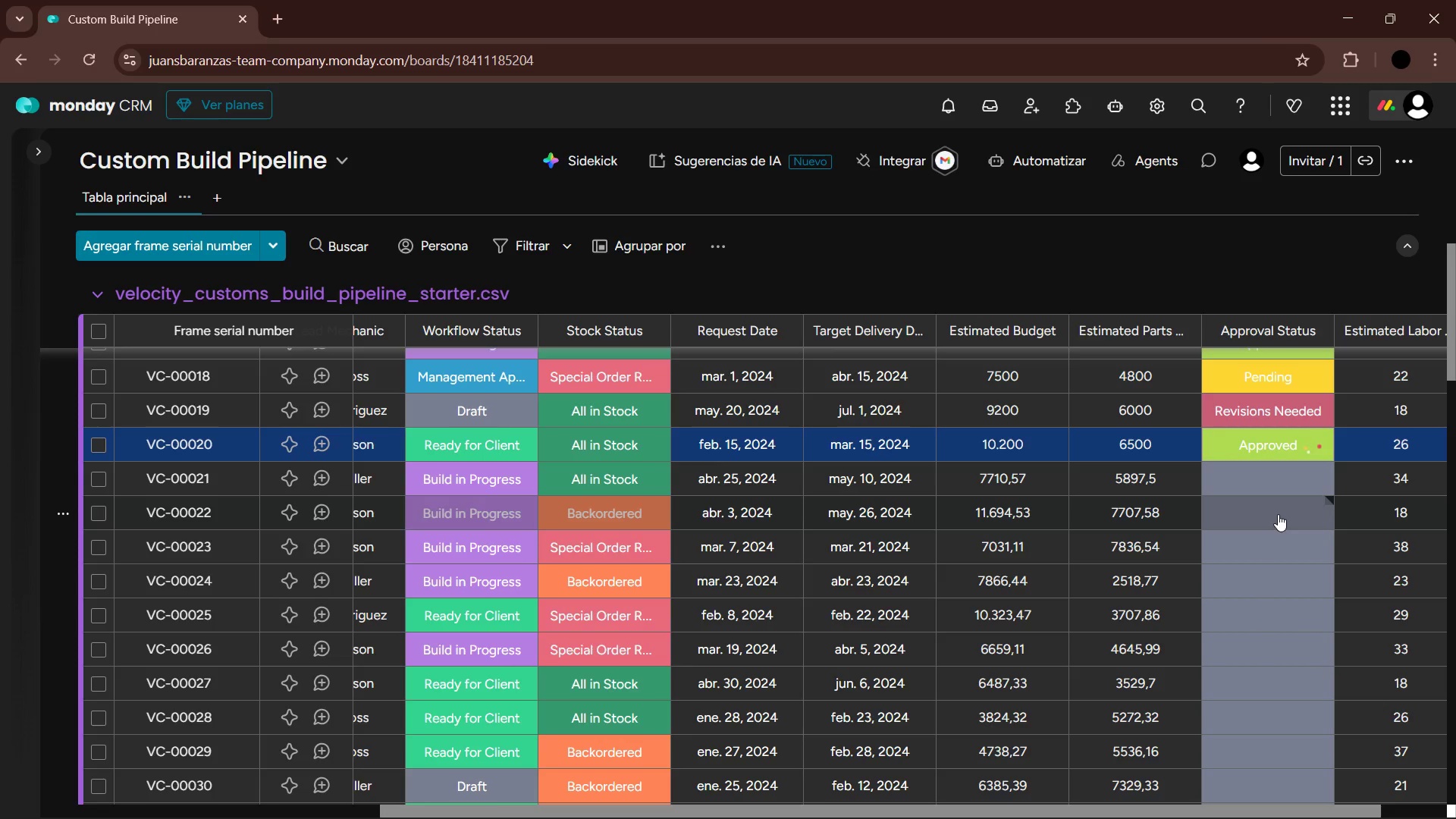 
left_click([1285, 482])
 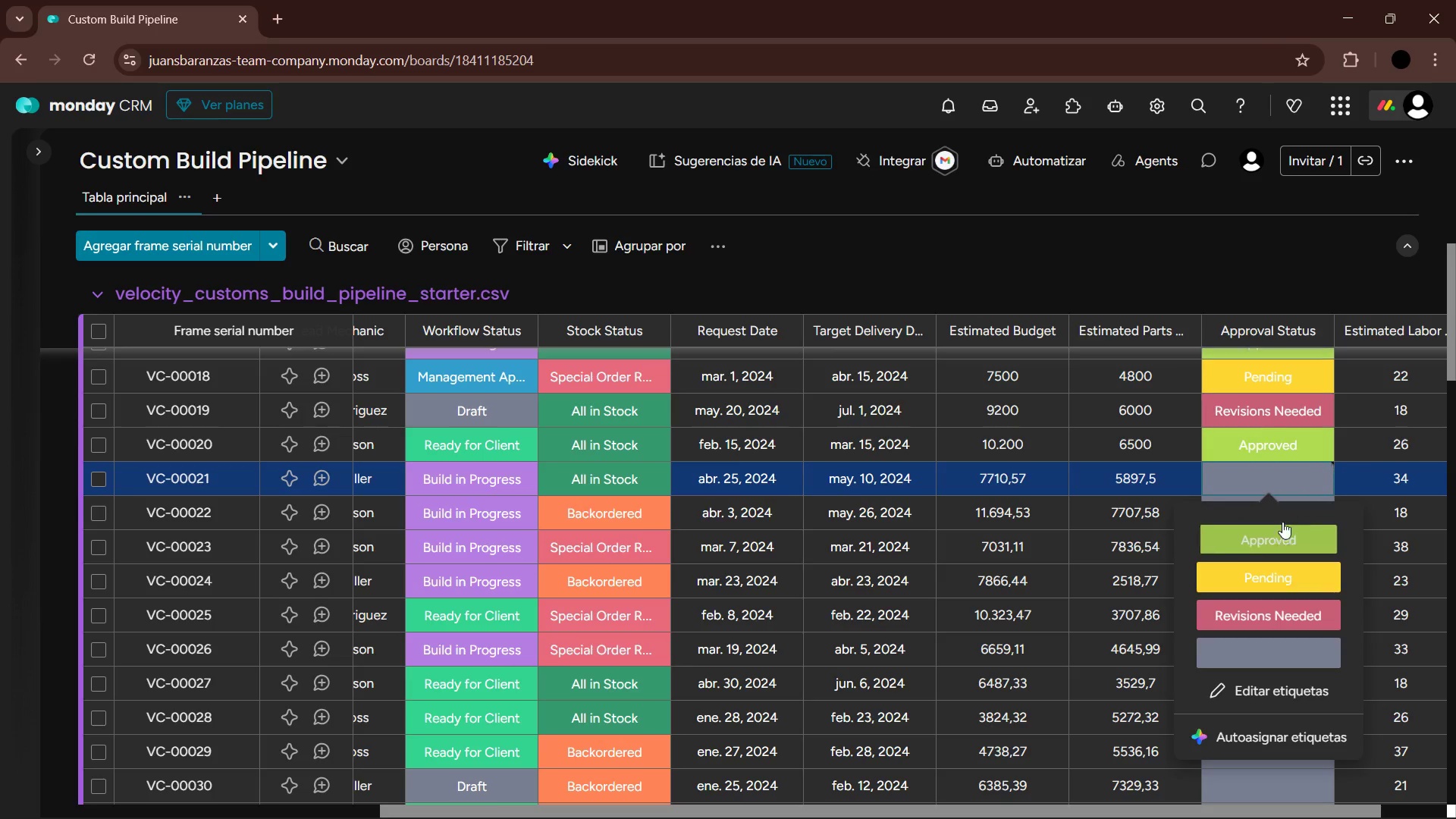 
double_click([1283, 510])
 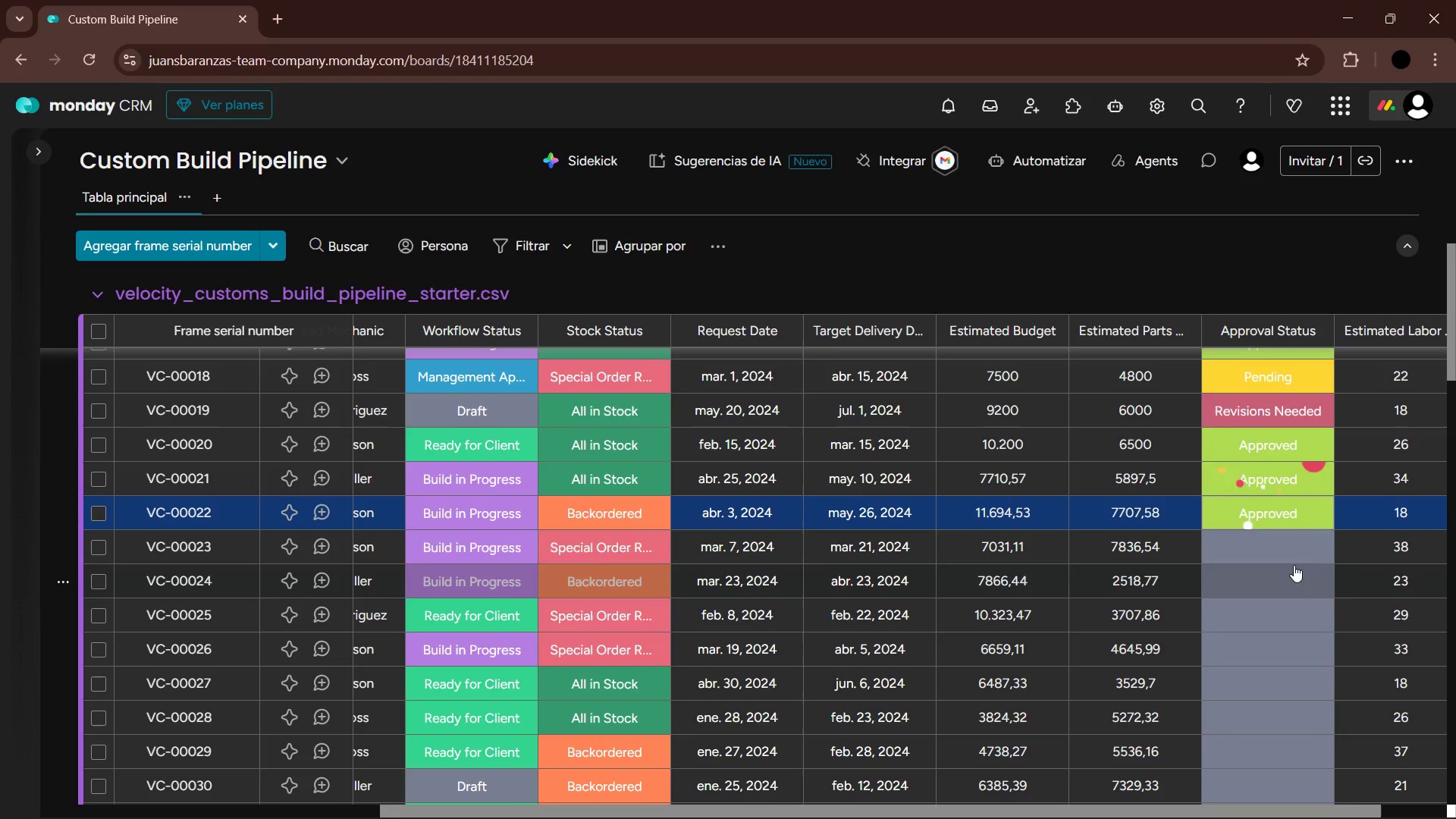 
left_click([1279, 550])
 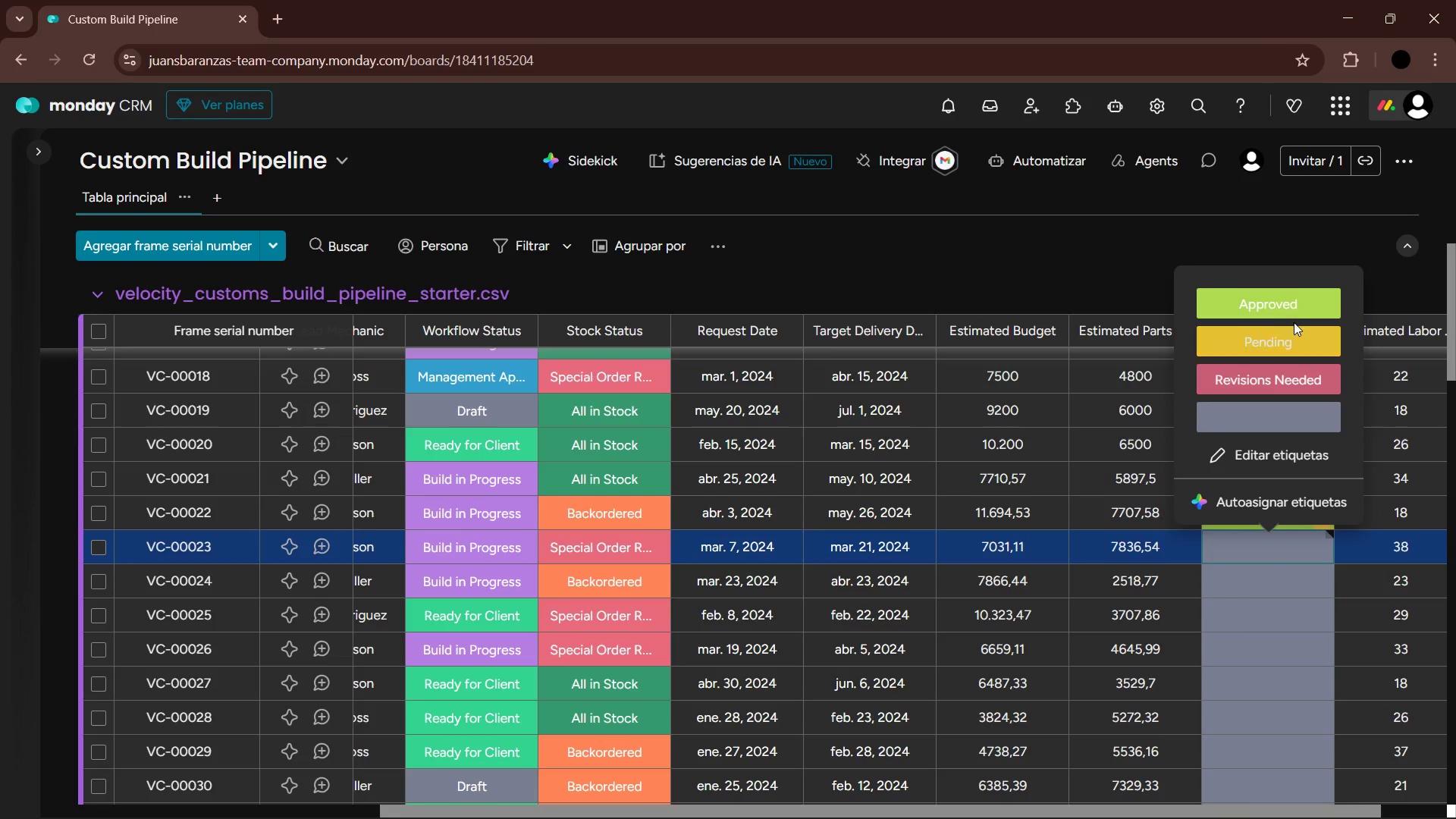 
left_click([1294, 313])
 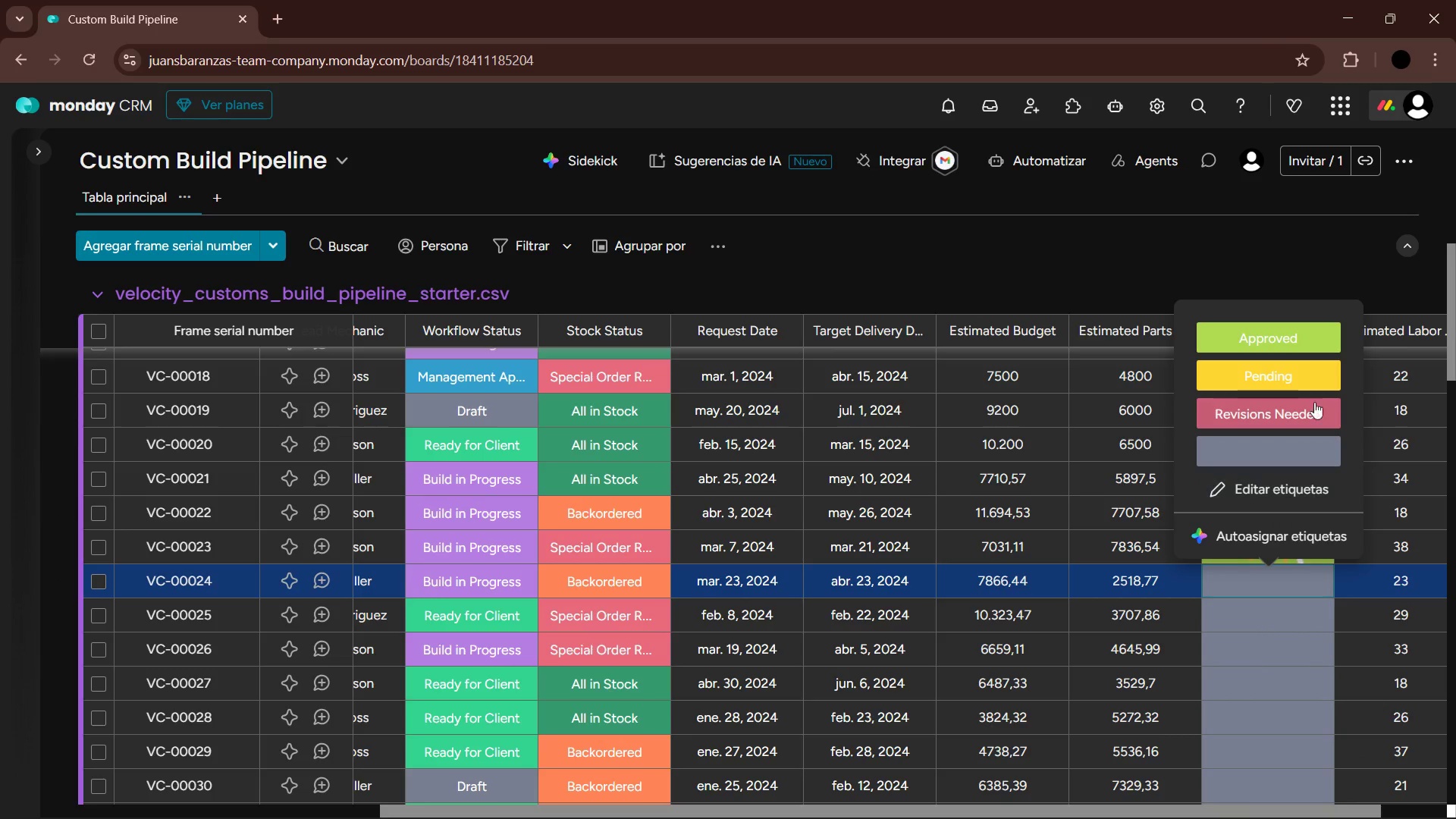 
left_click([1305, 332])
 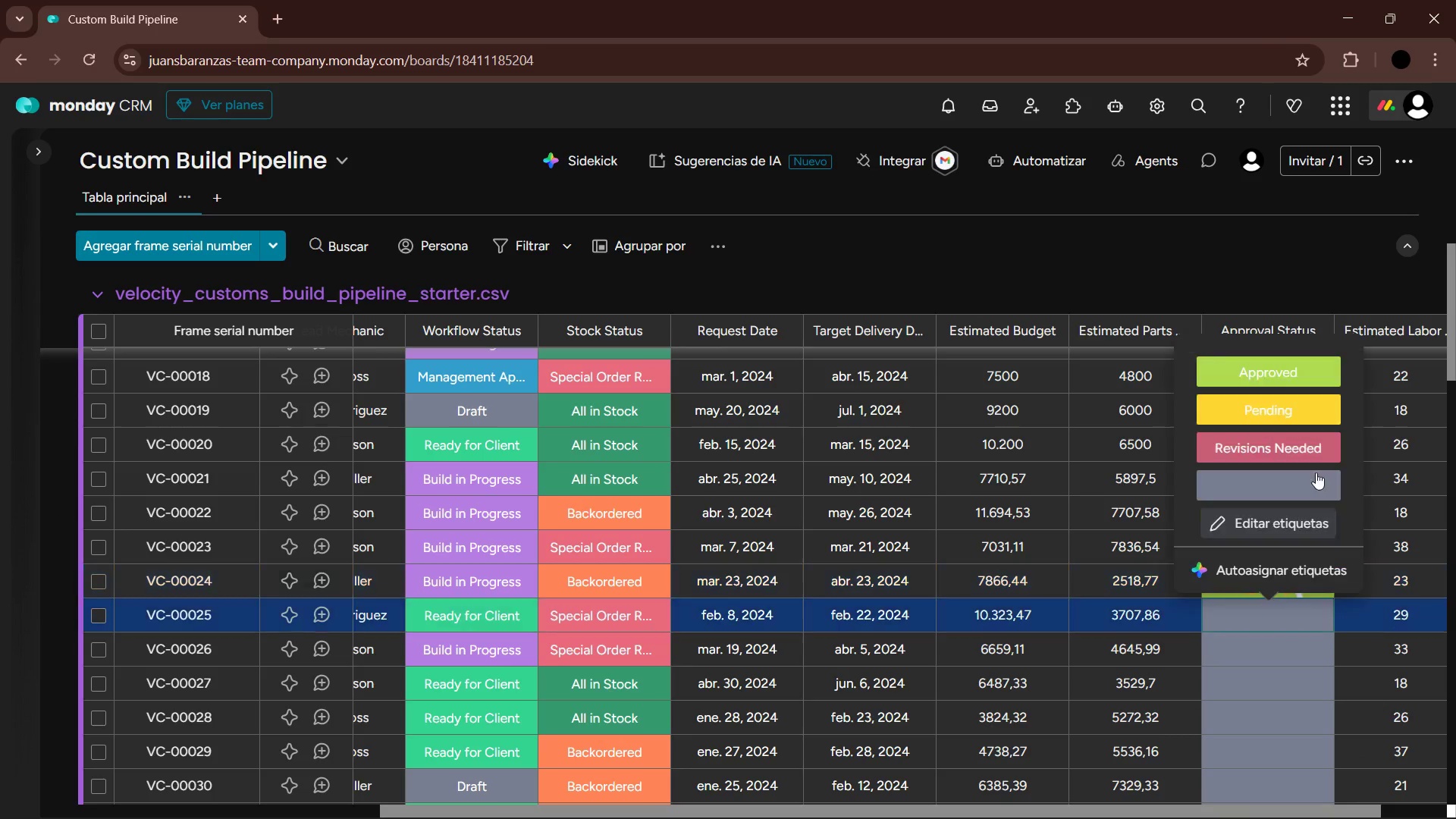 
left_click([1312, 376])
 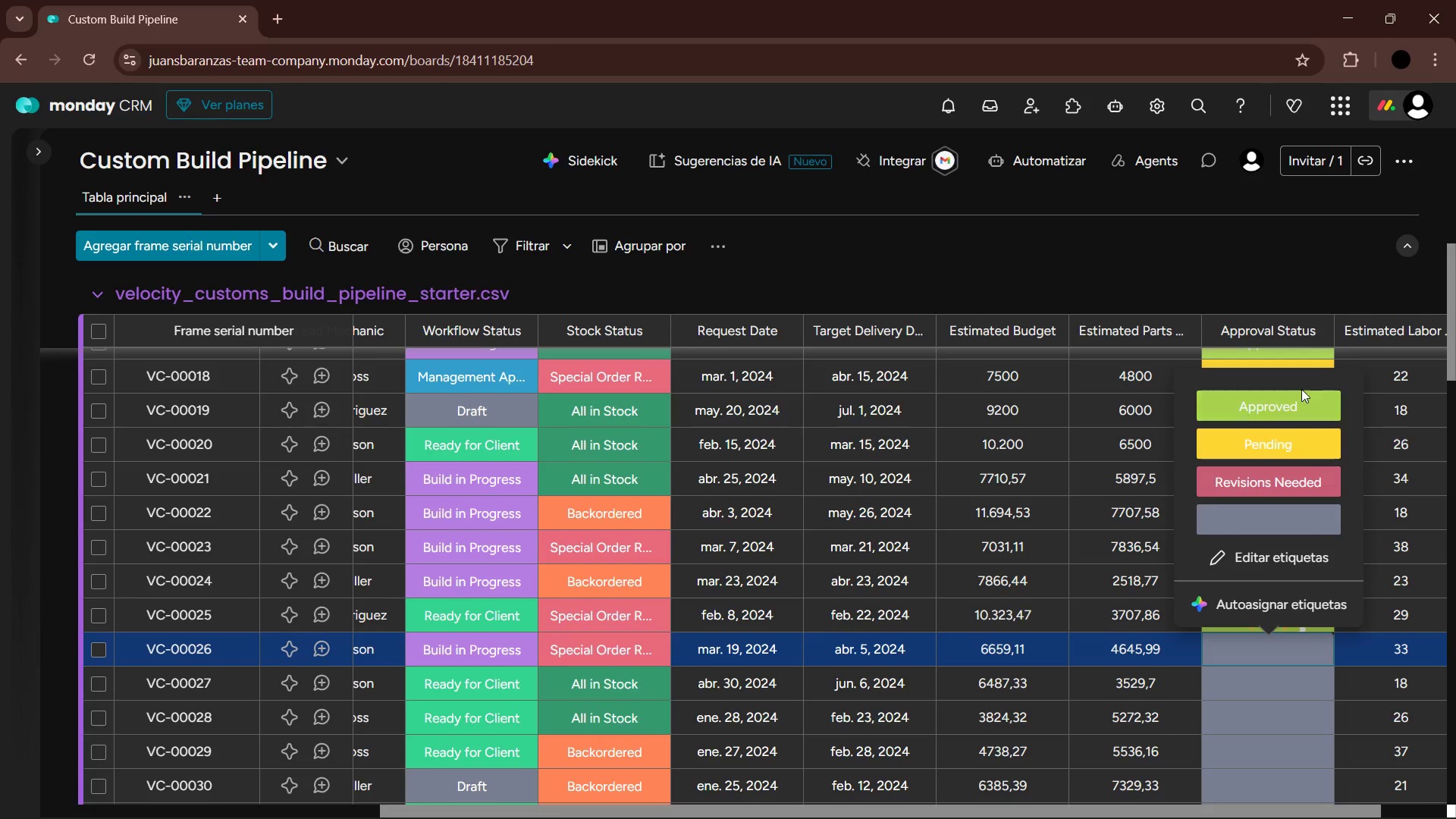 
left_click([1304, 414])
 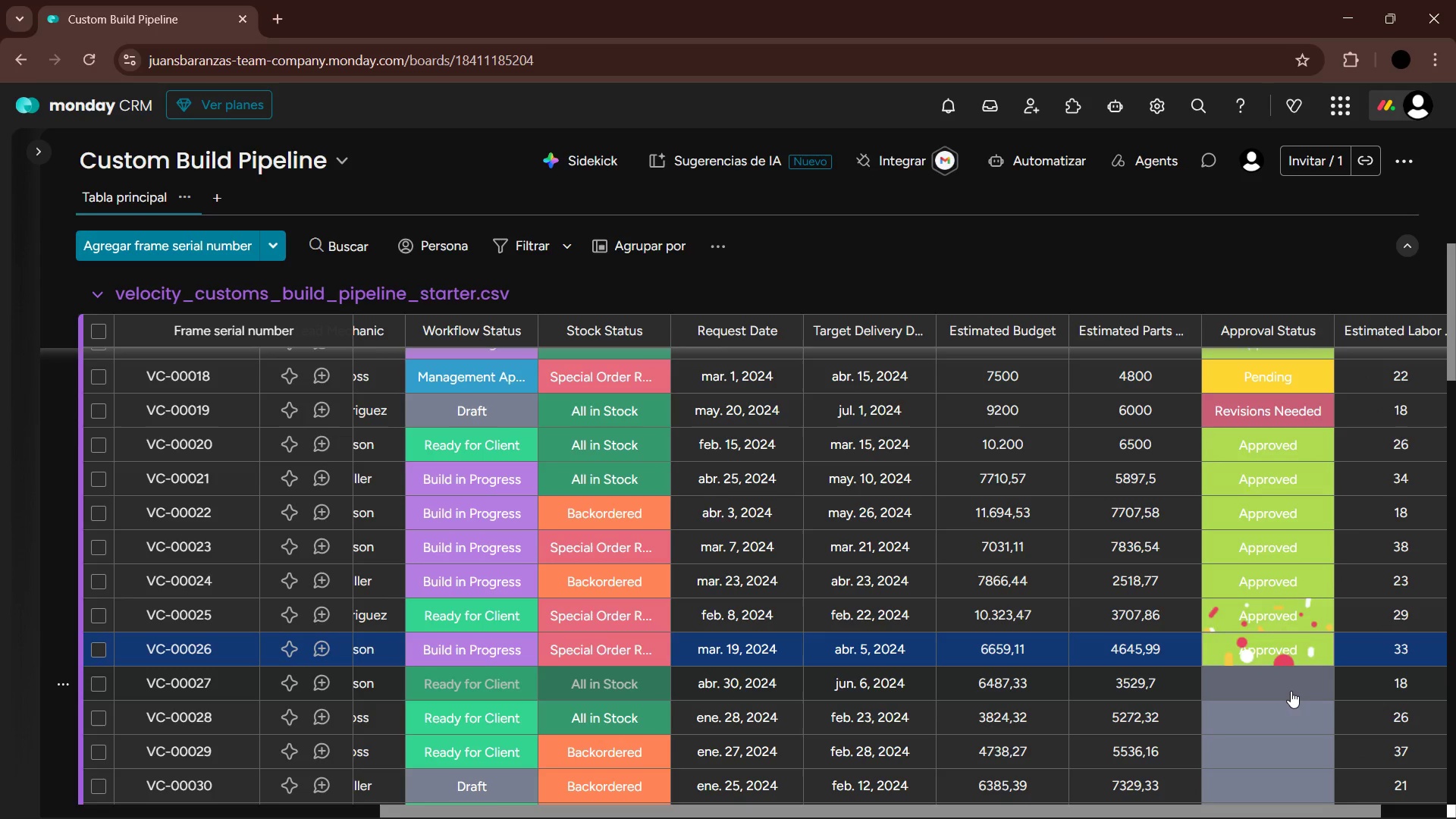 
left_click([1291, 675])
 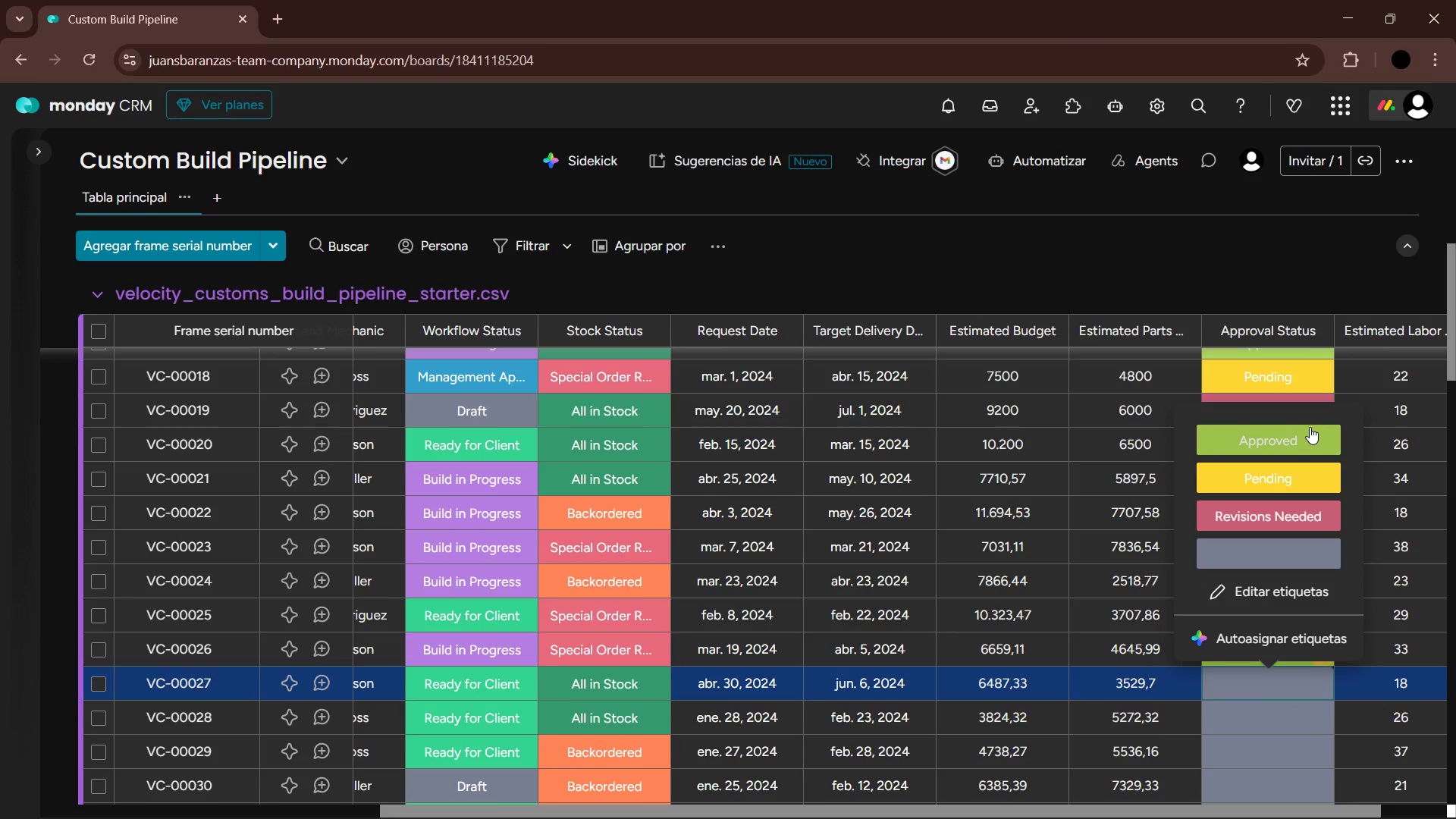 
left_click([1310, 427])
 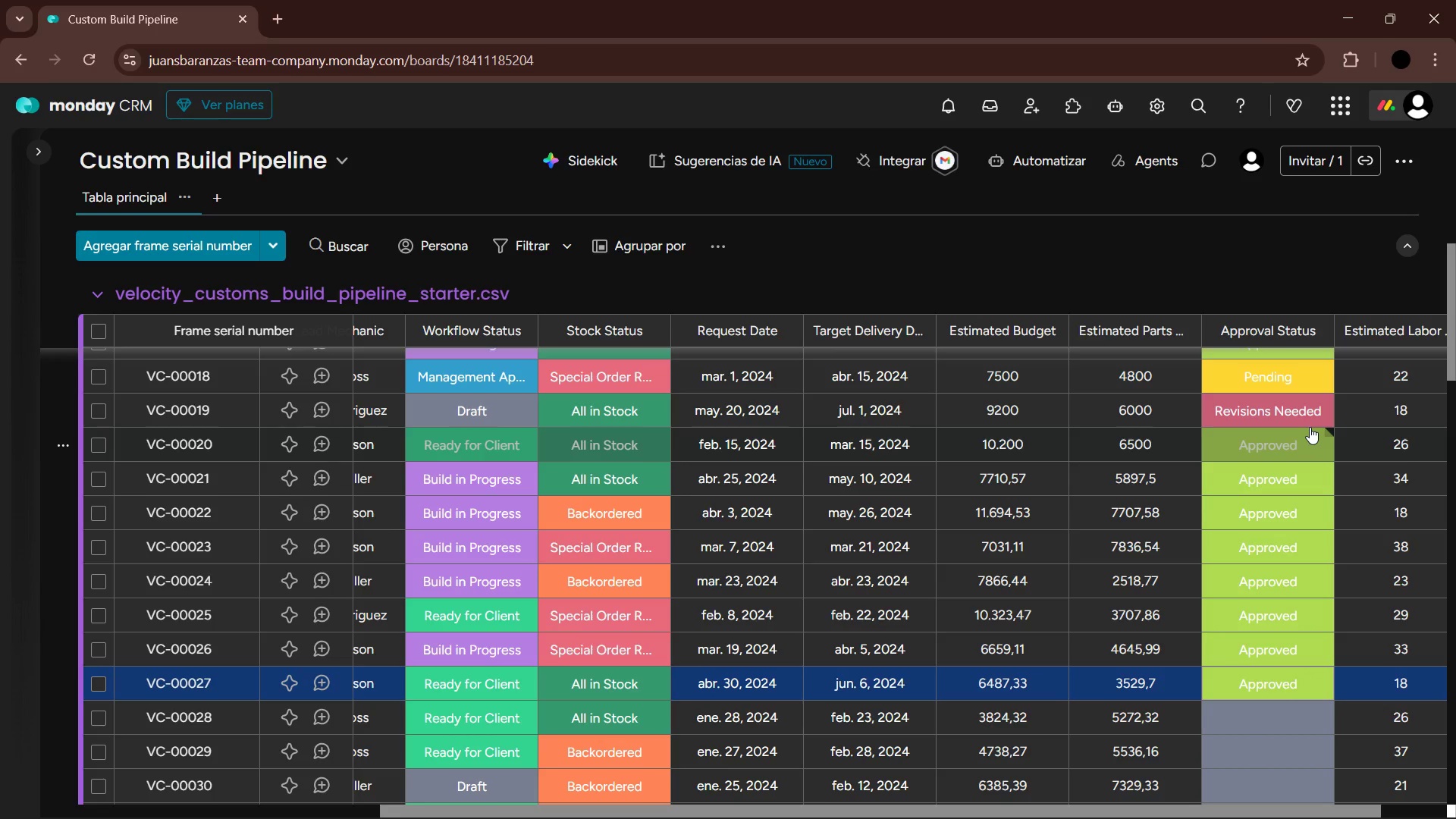 
left_click([1310, 427])
 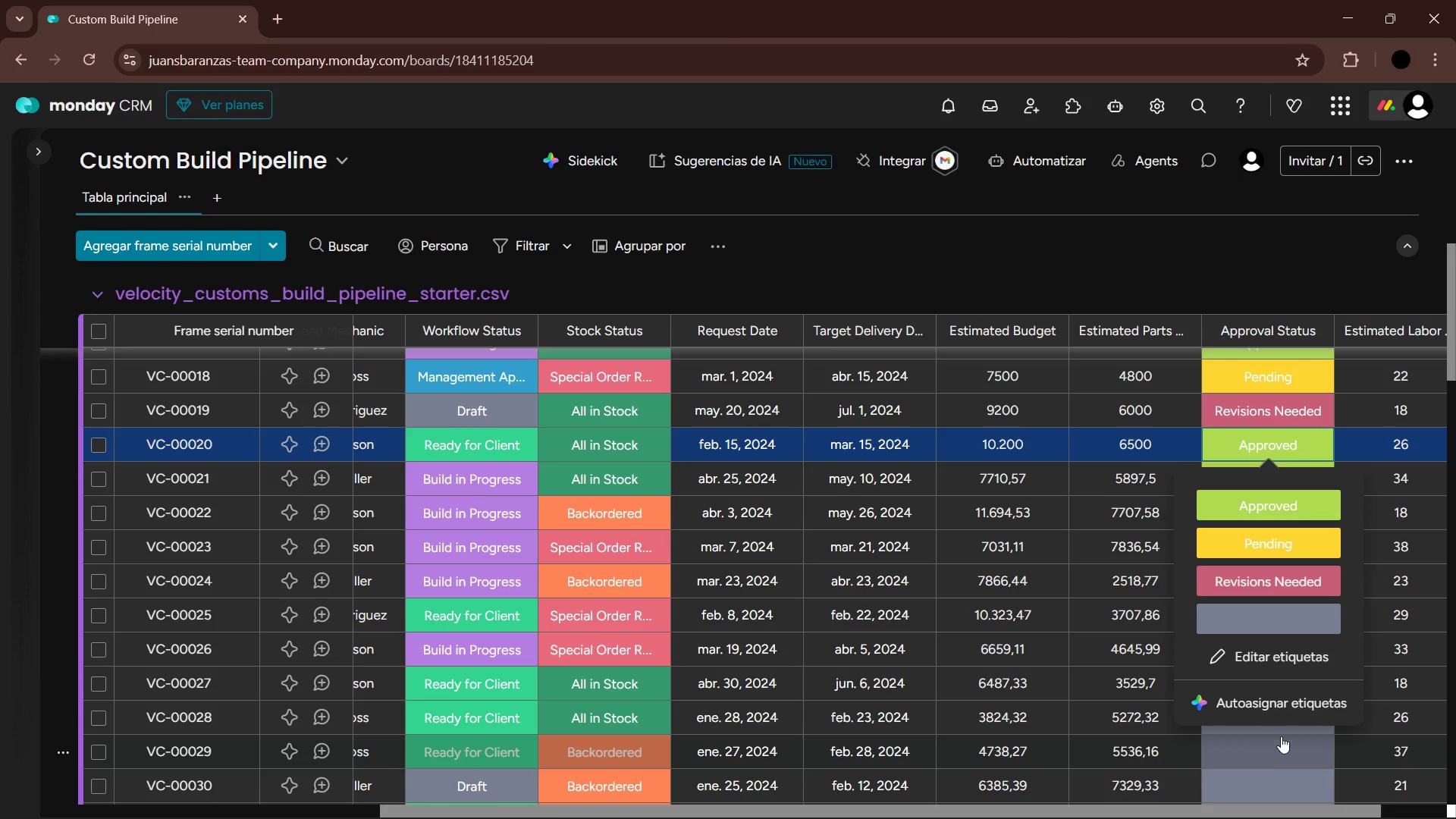 
left_click([1276, 743])
 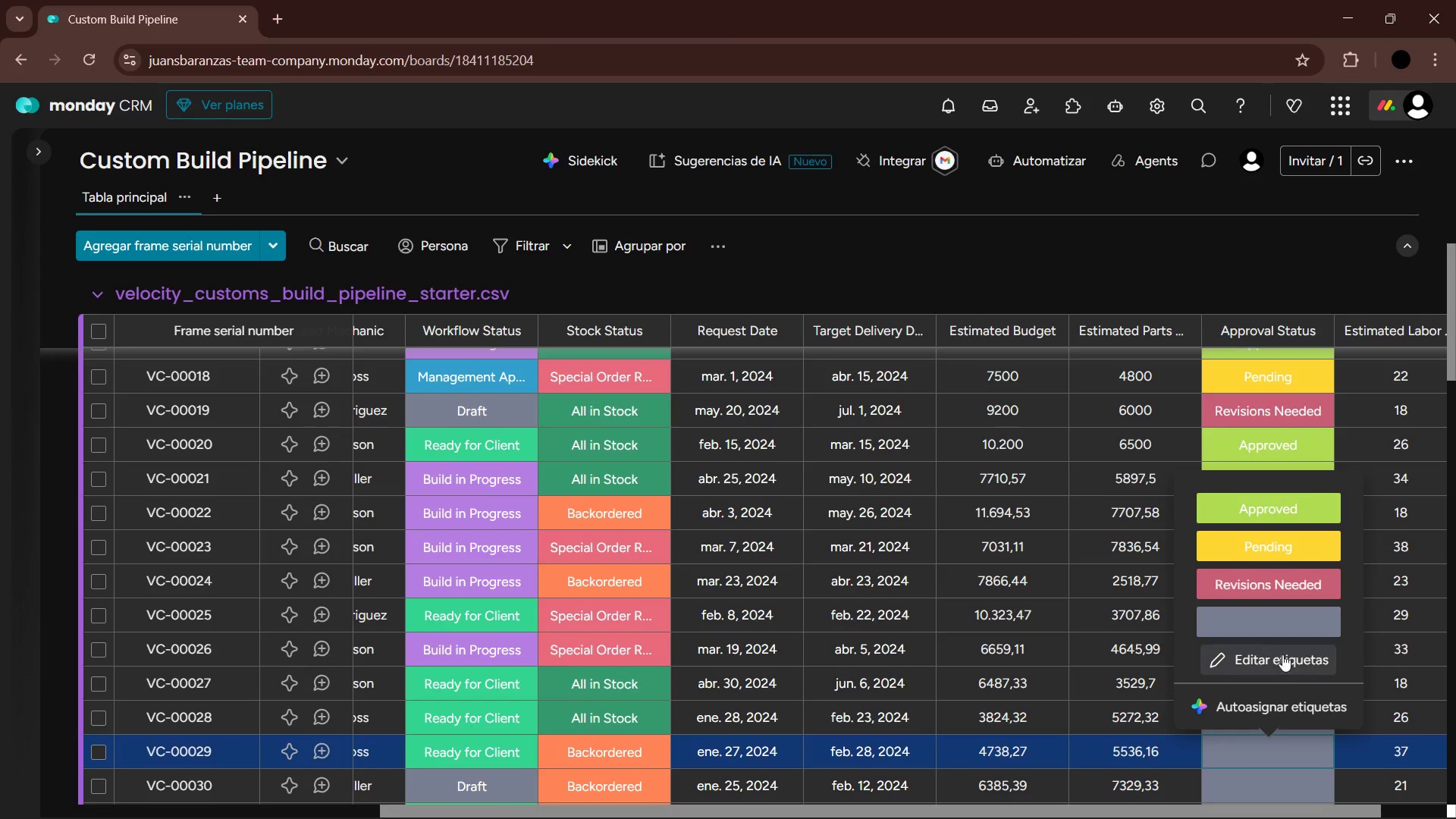 
left_click([1301, 507])
 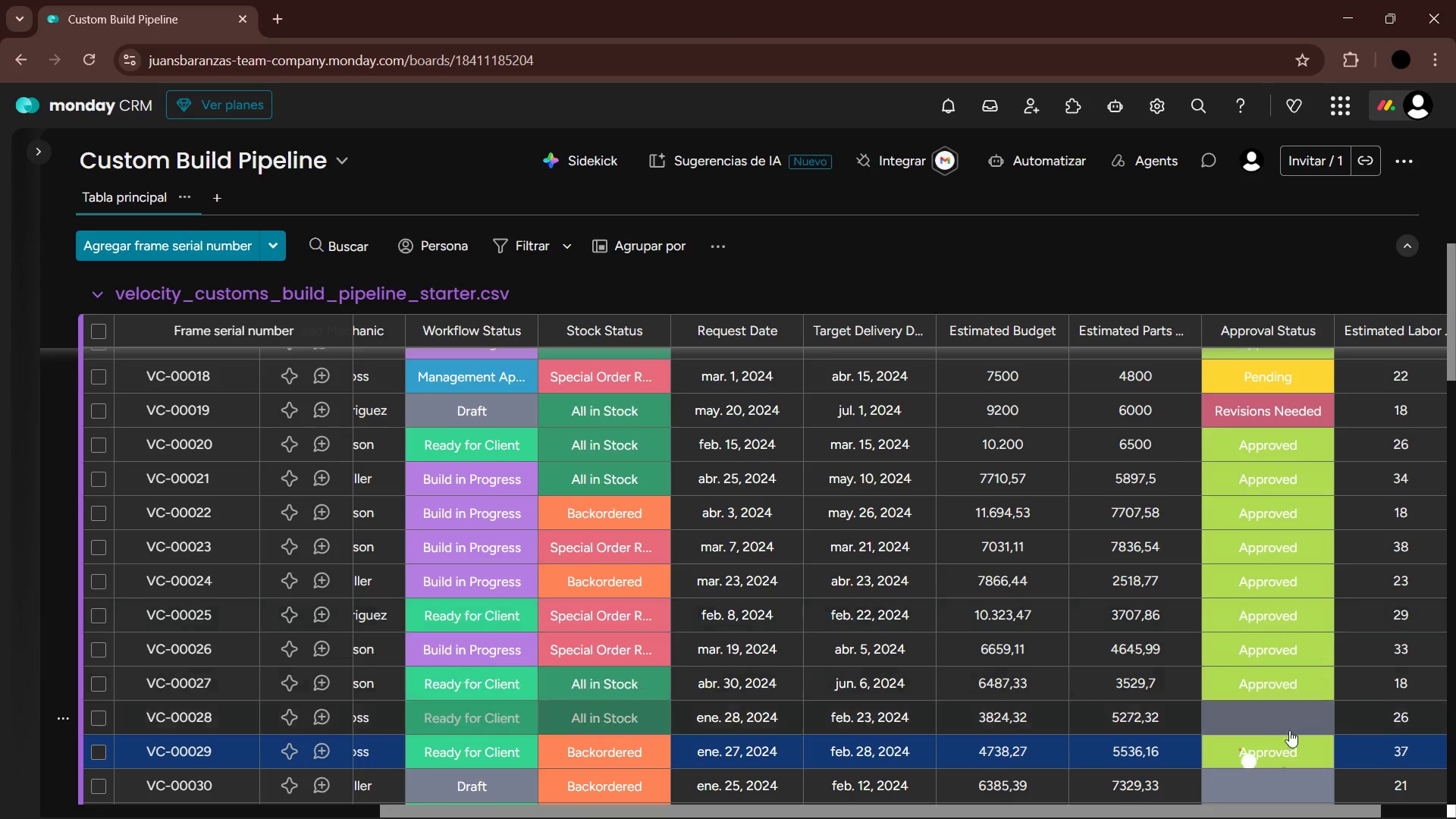 
left_click([1287, 718])
 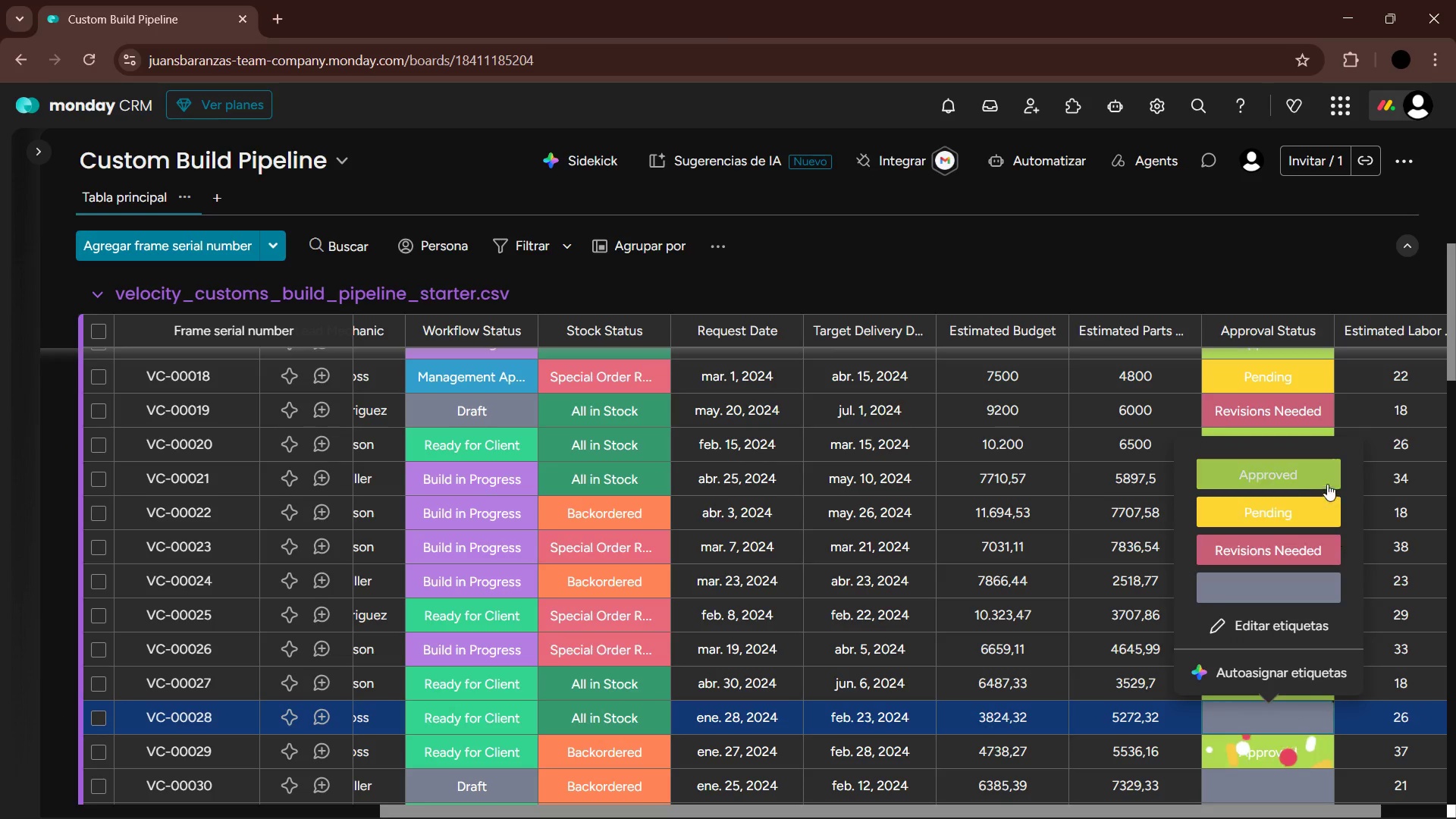 
left_click([1310, 468])
 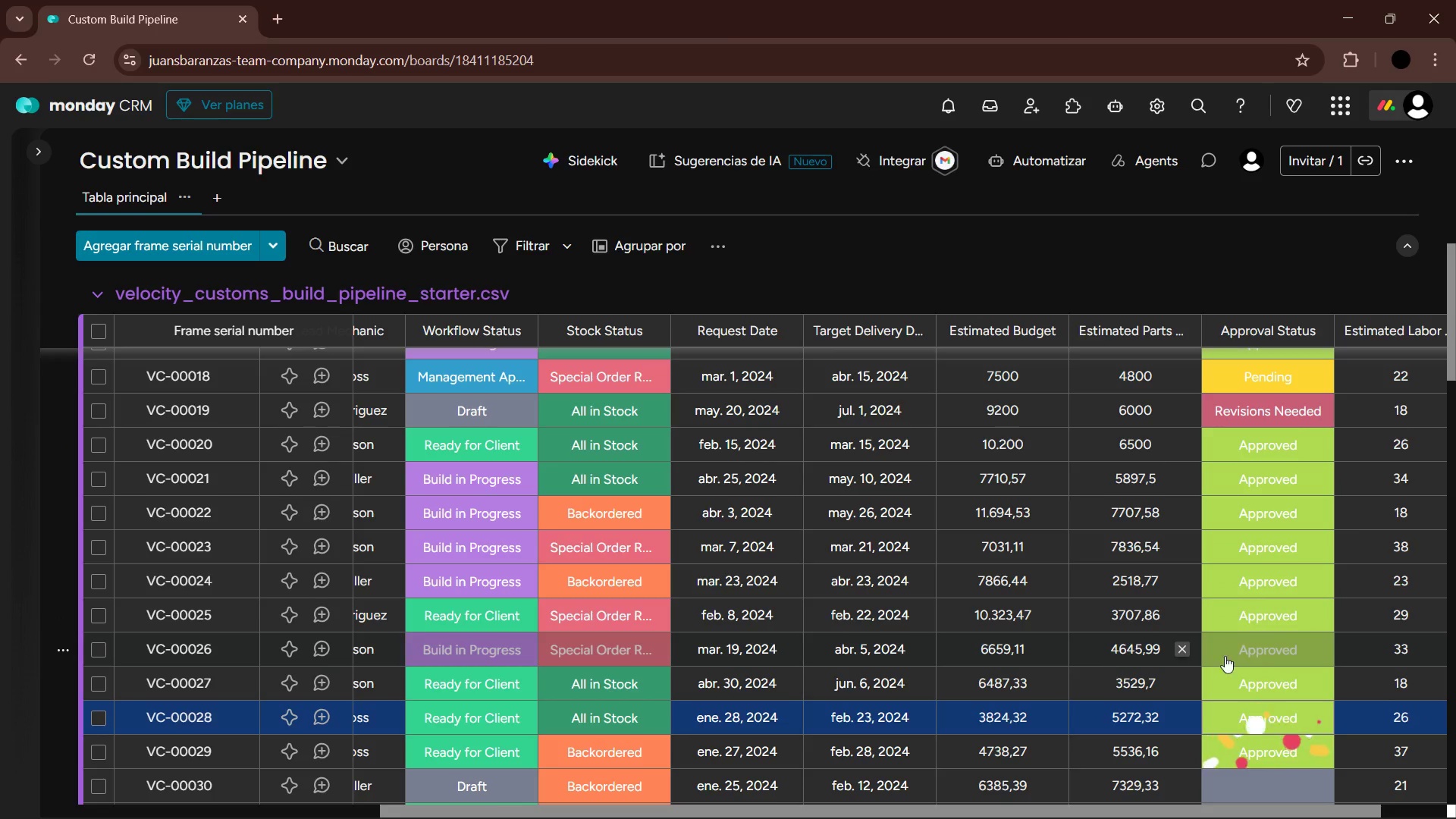 
scroll: coordinate [1244, 639], scroll_direction: down, amount: 4.0
 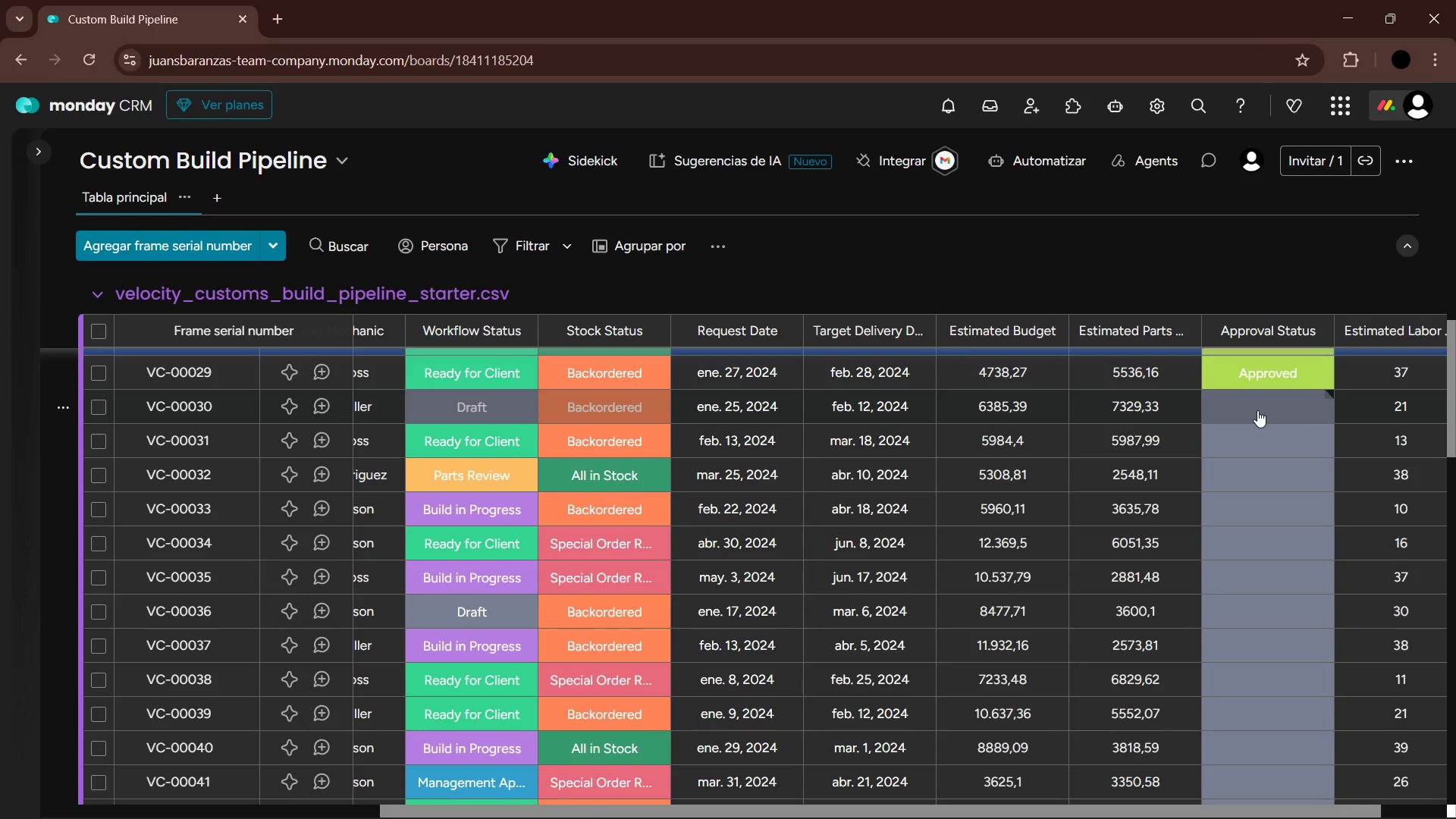 
left_click([1257, 410])
 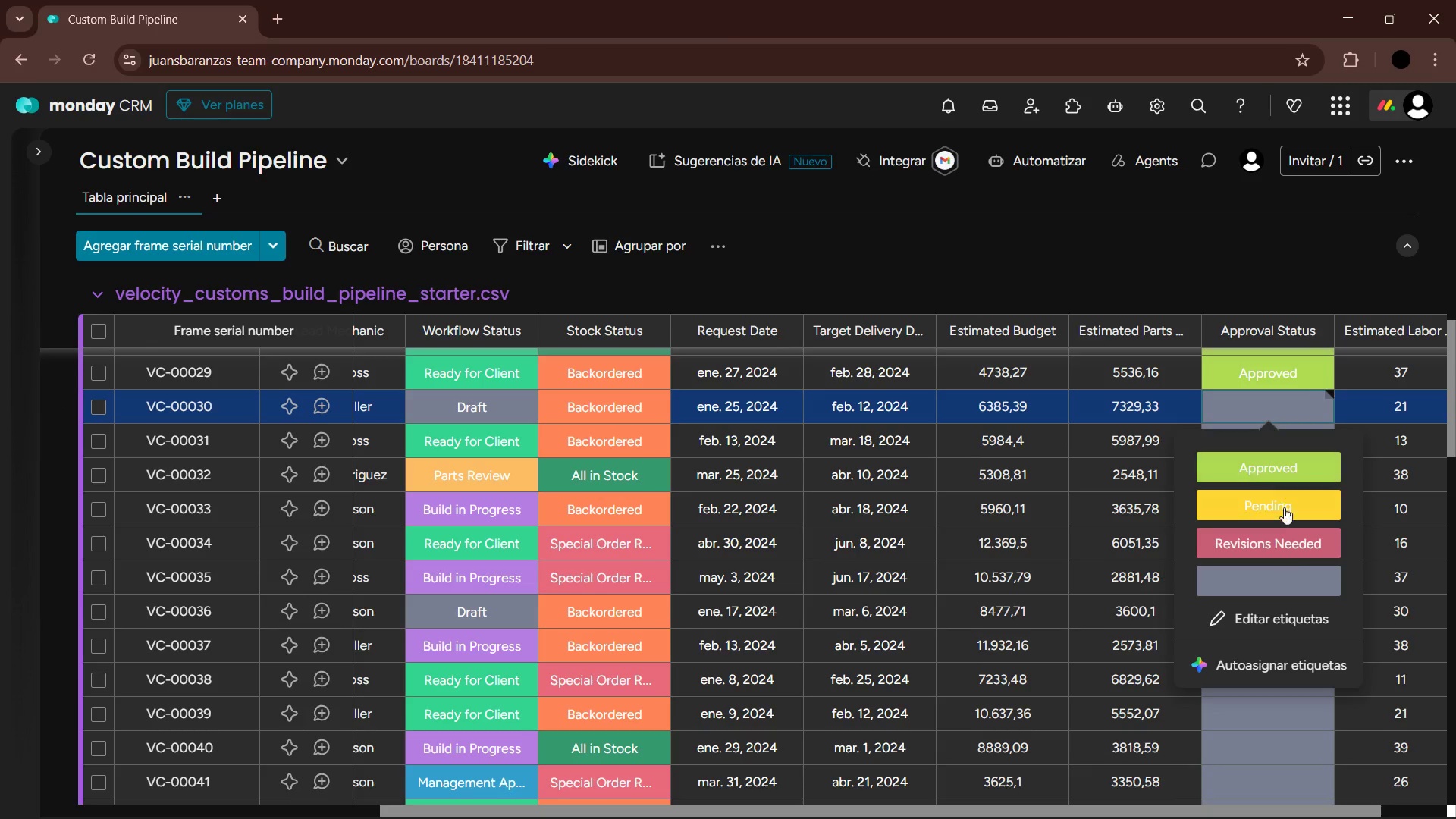 
left_click([1289, 554])
 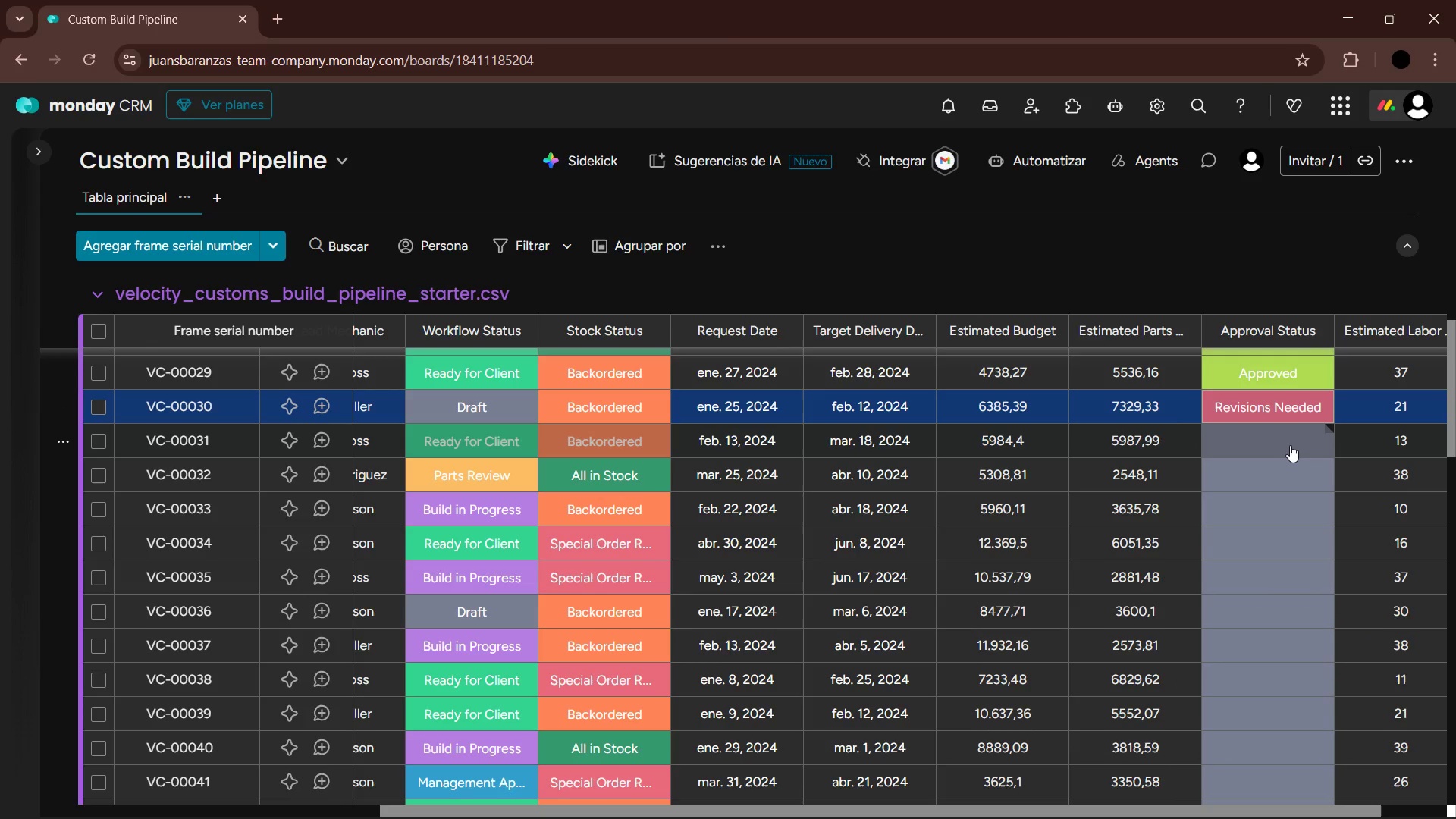 
left_click([1290, 445])
 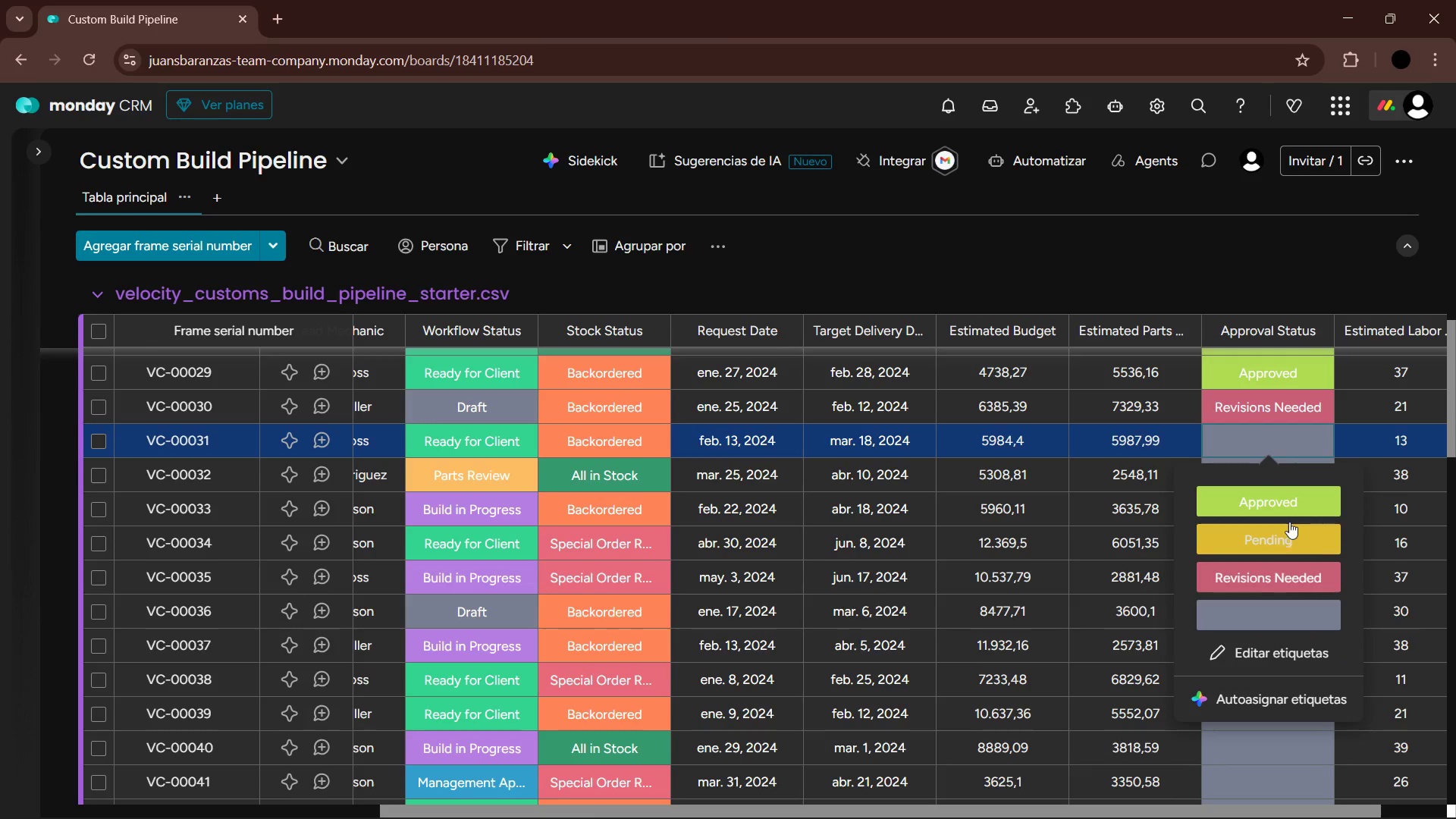 
double_click([1288, 492])
 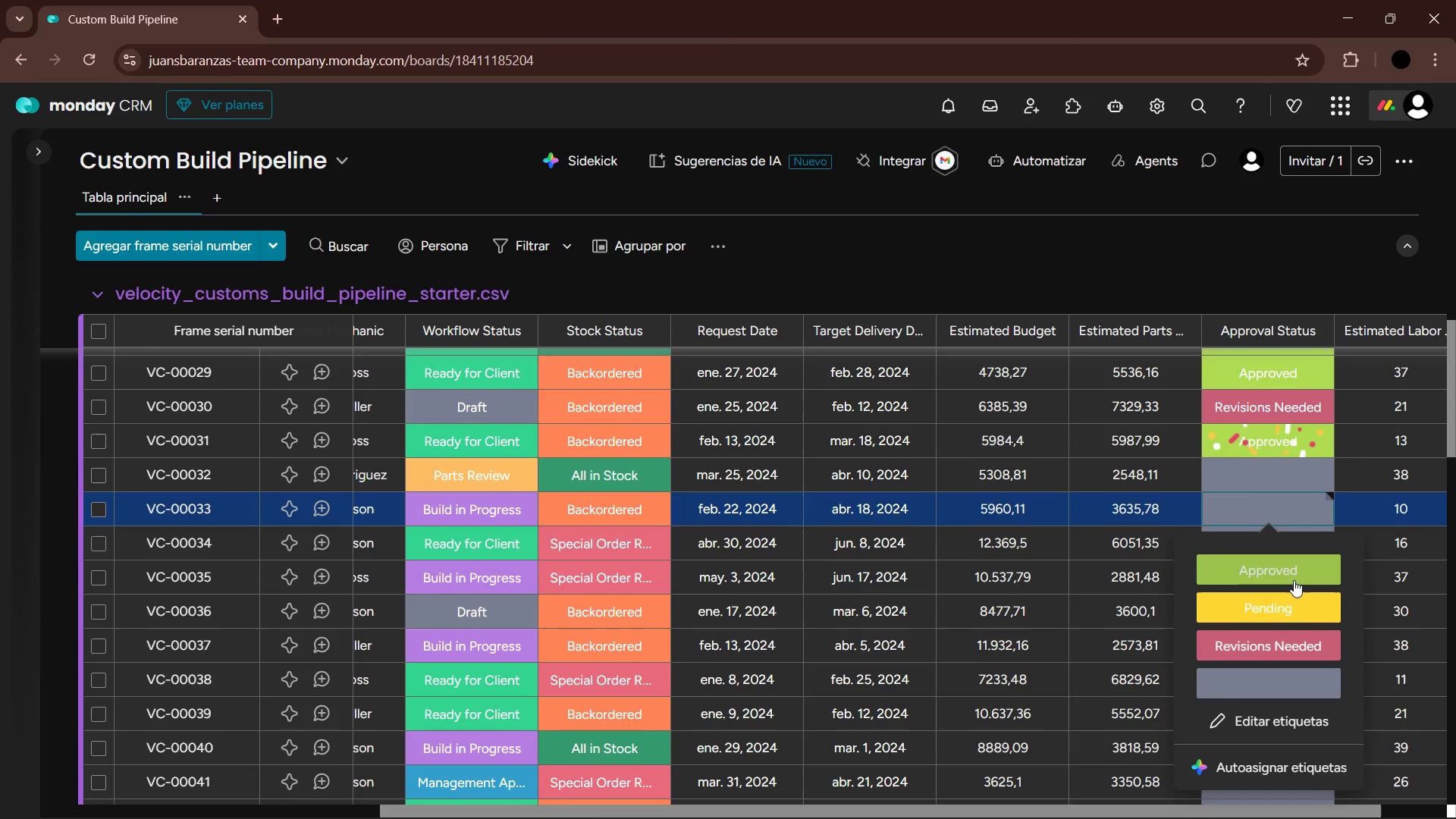 
left_click([1291, 596])
 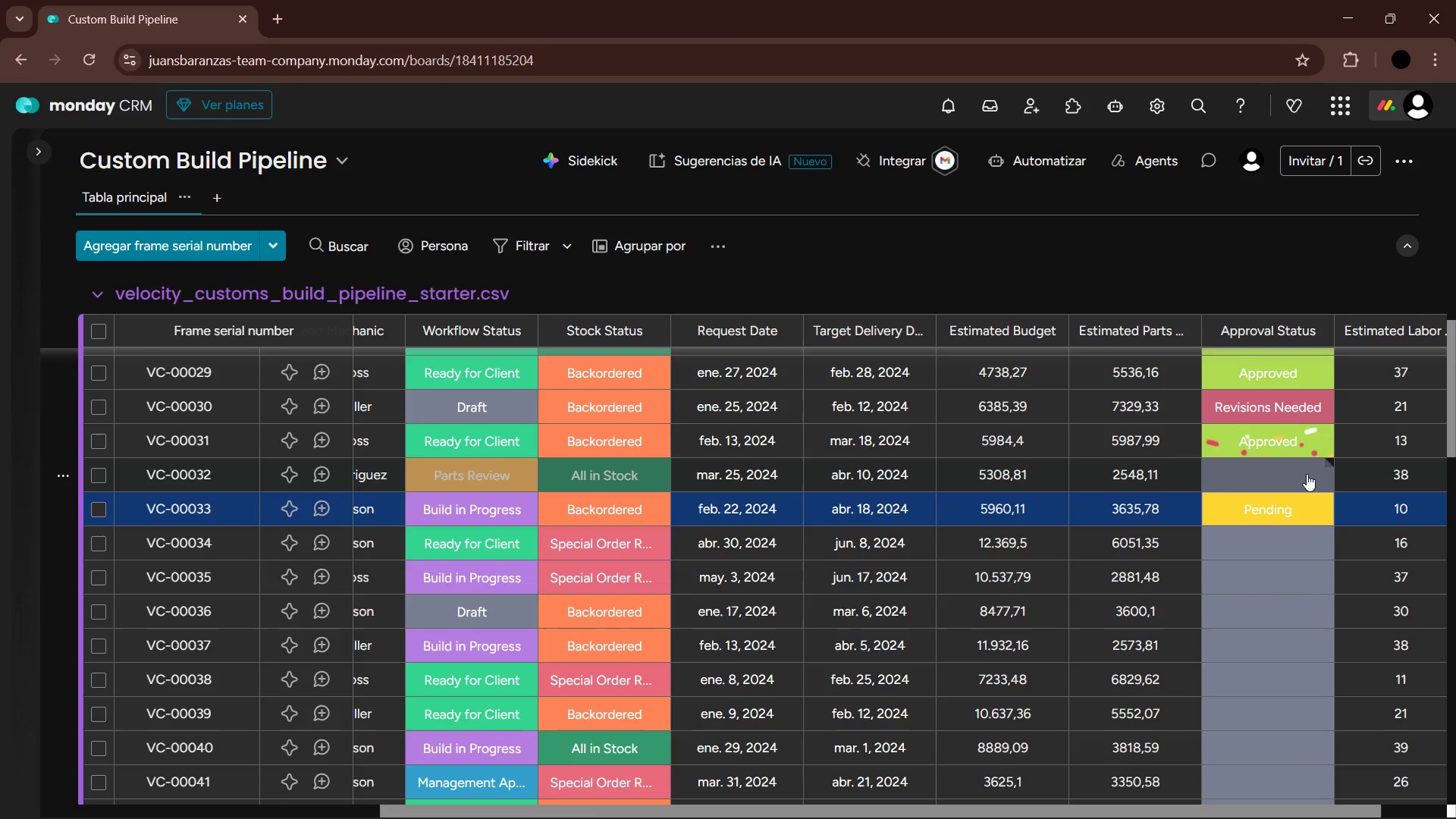 
left_click([1305, 476])
 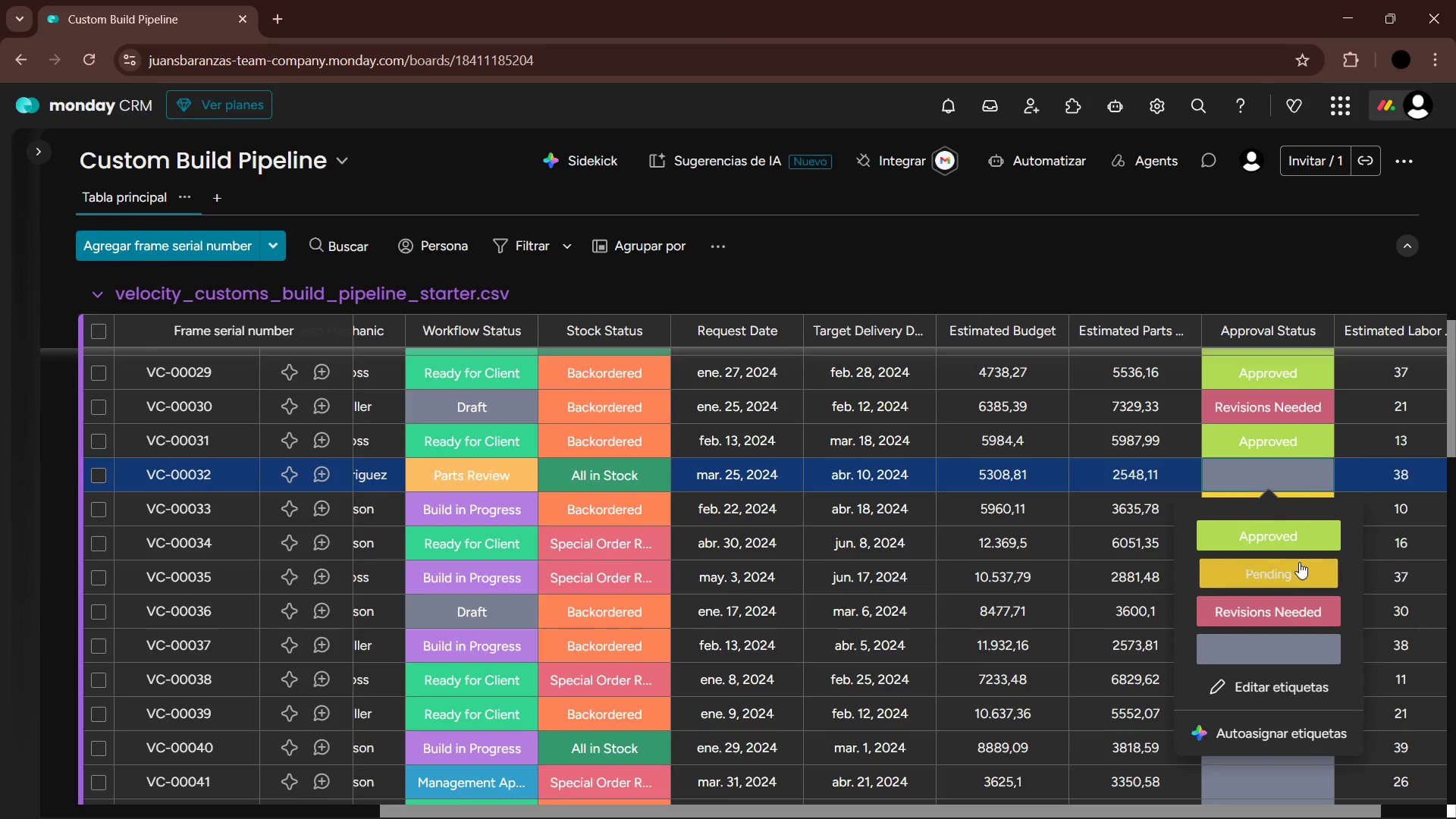 
double_click([1308, 504])
 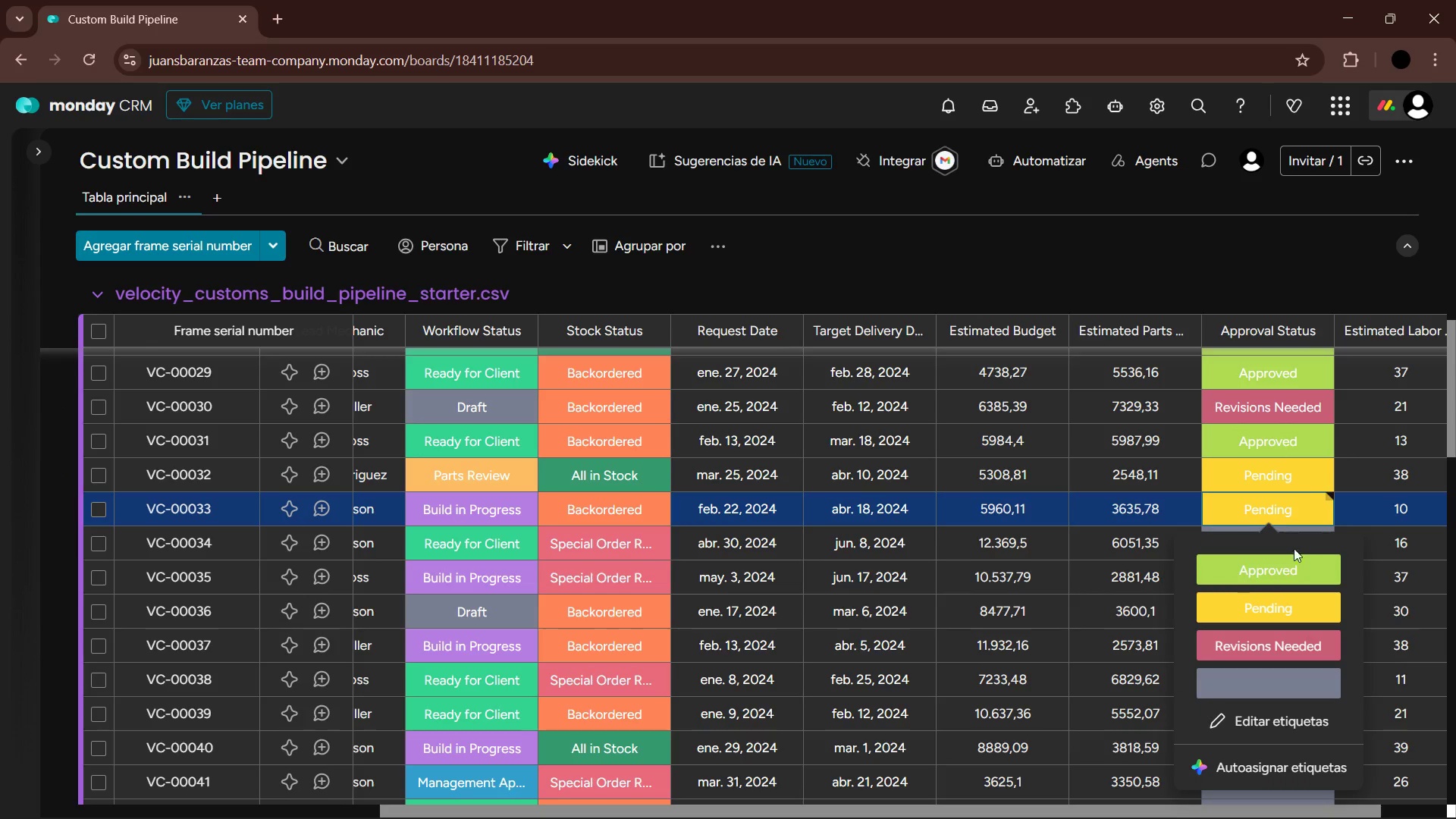 
left_click([1291, 564])
 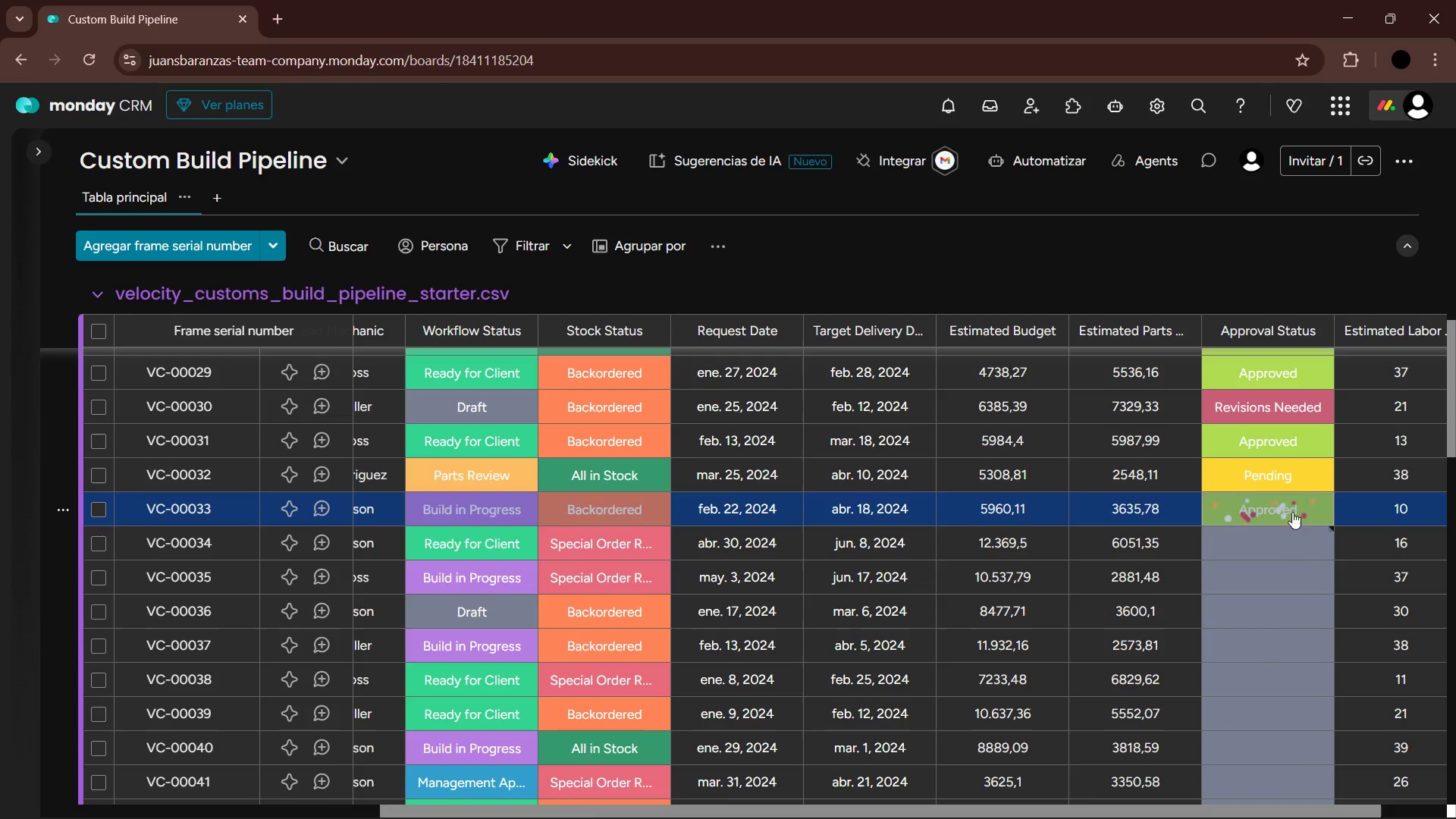 
left_click([1289, 546])
 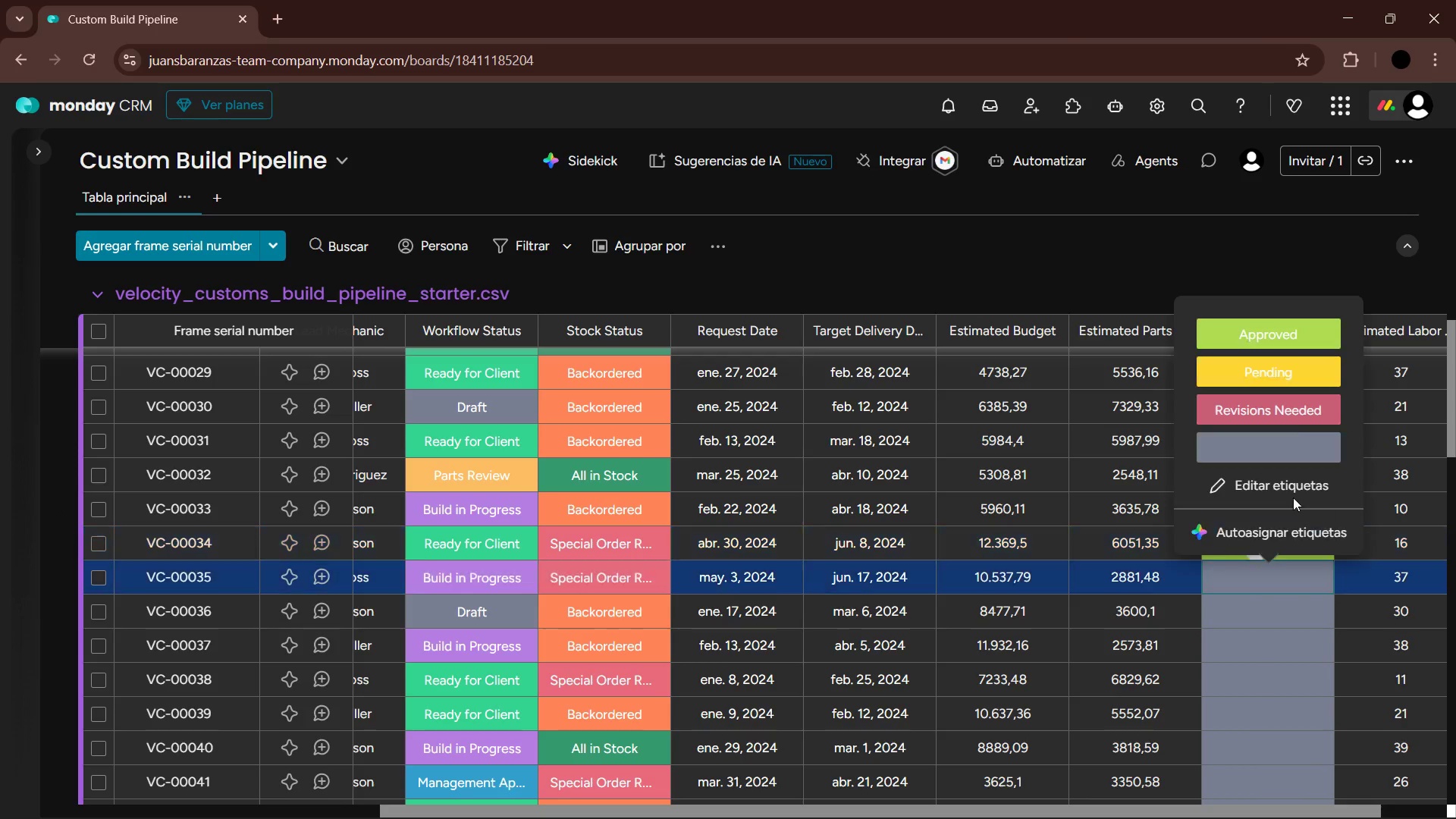 
left_click([1299, 338])
 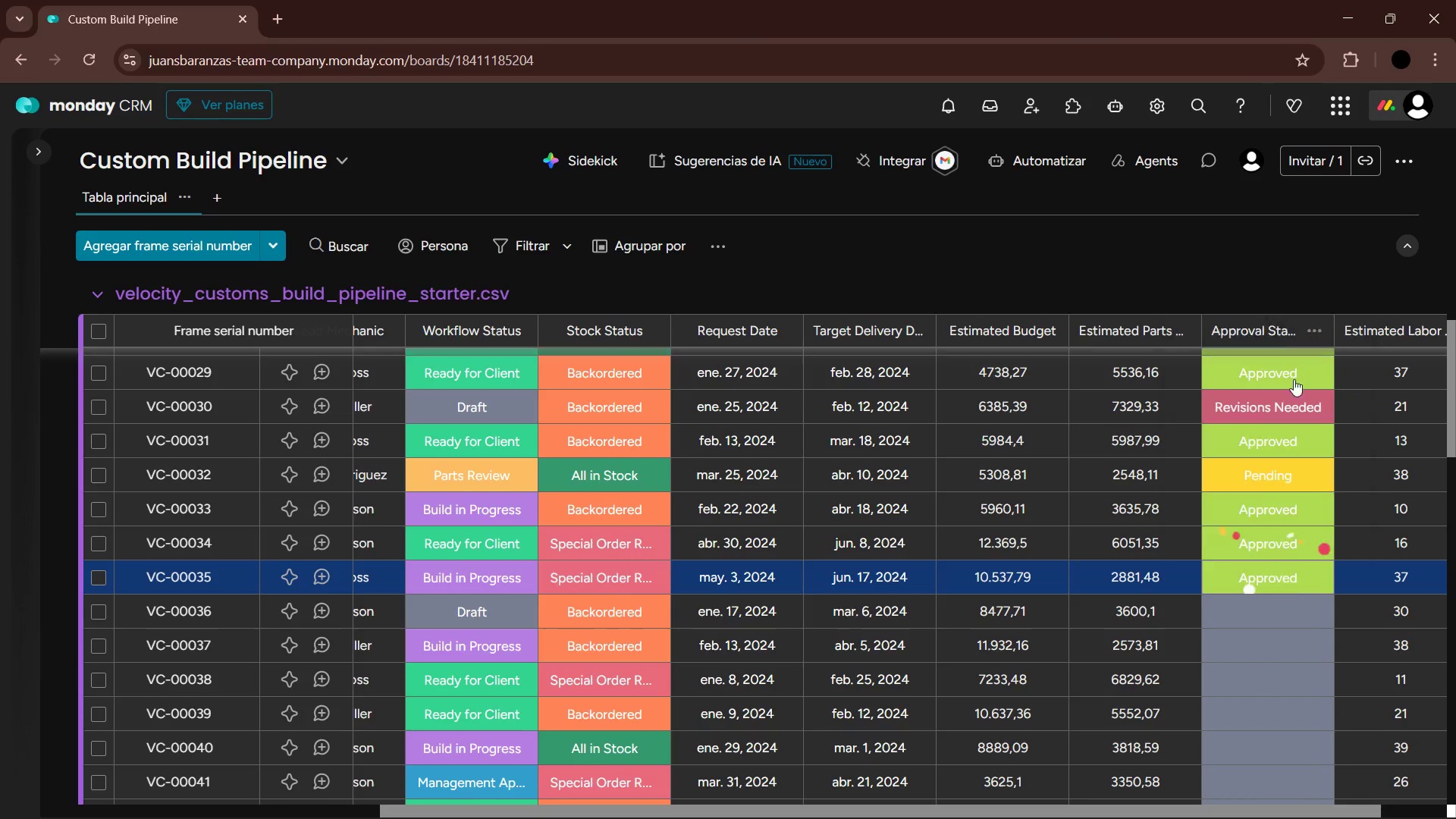 
mouse_move([1282, 543])
 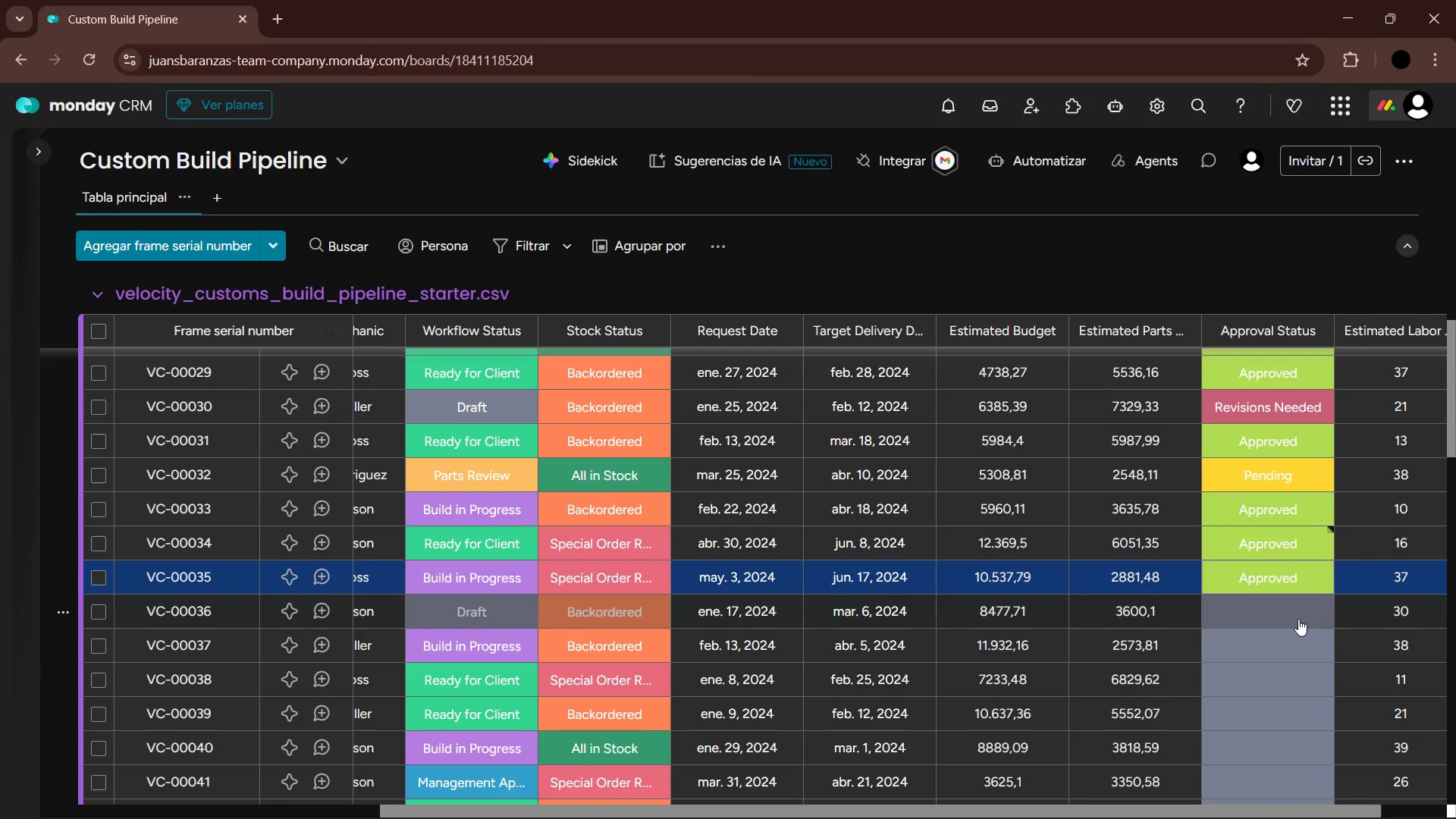 
left_click([1294, 622])
 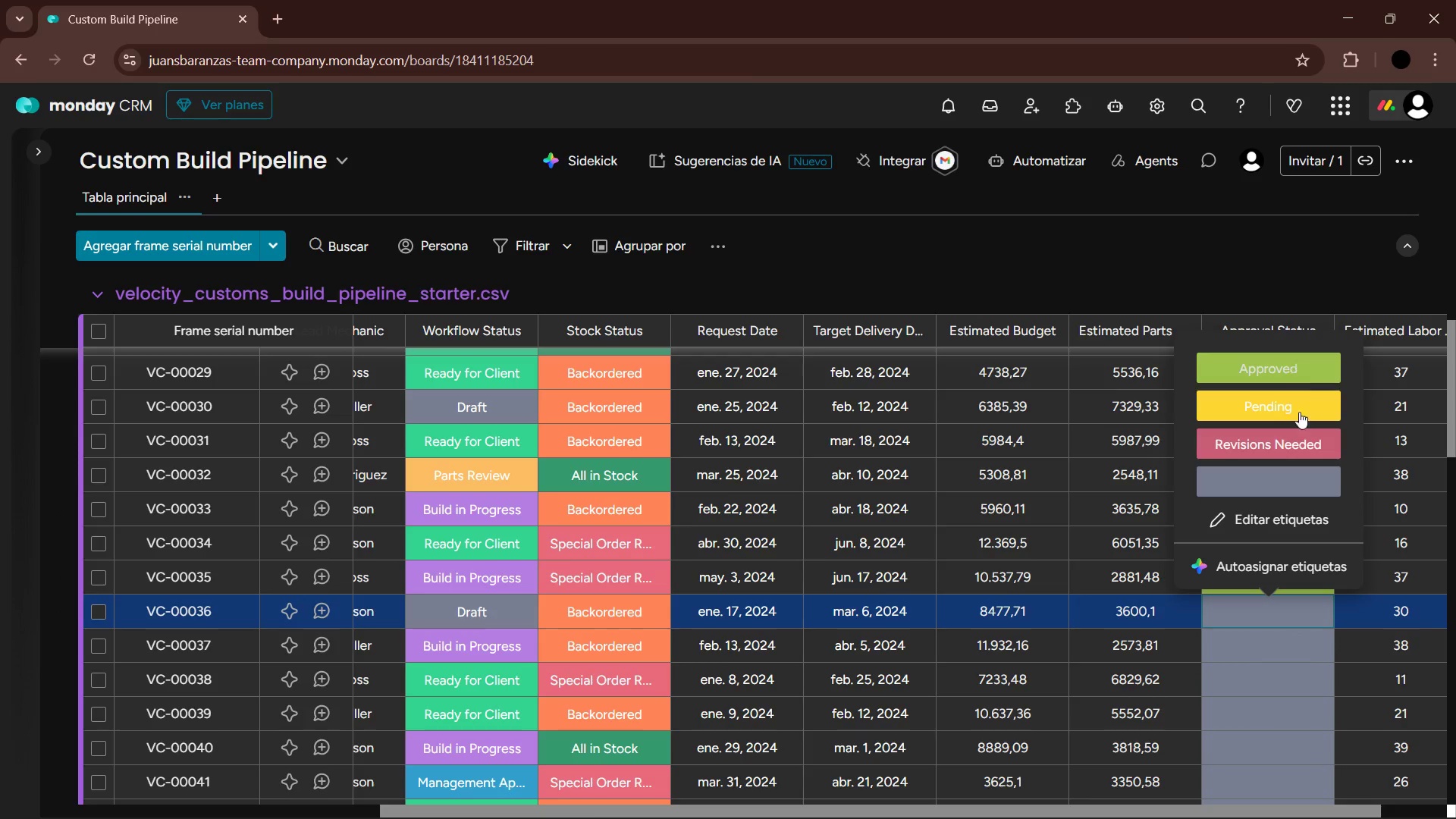 
left_click([1299, 447])
 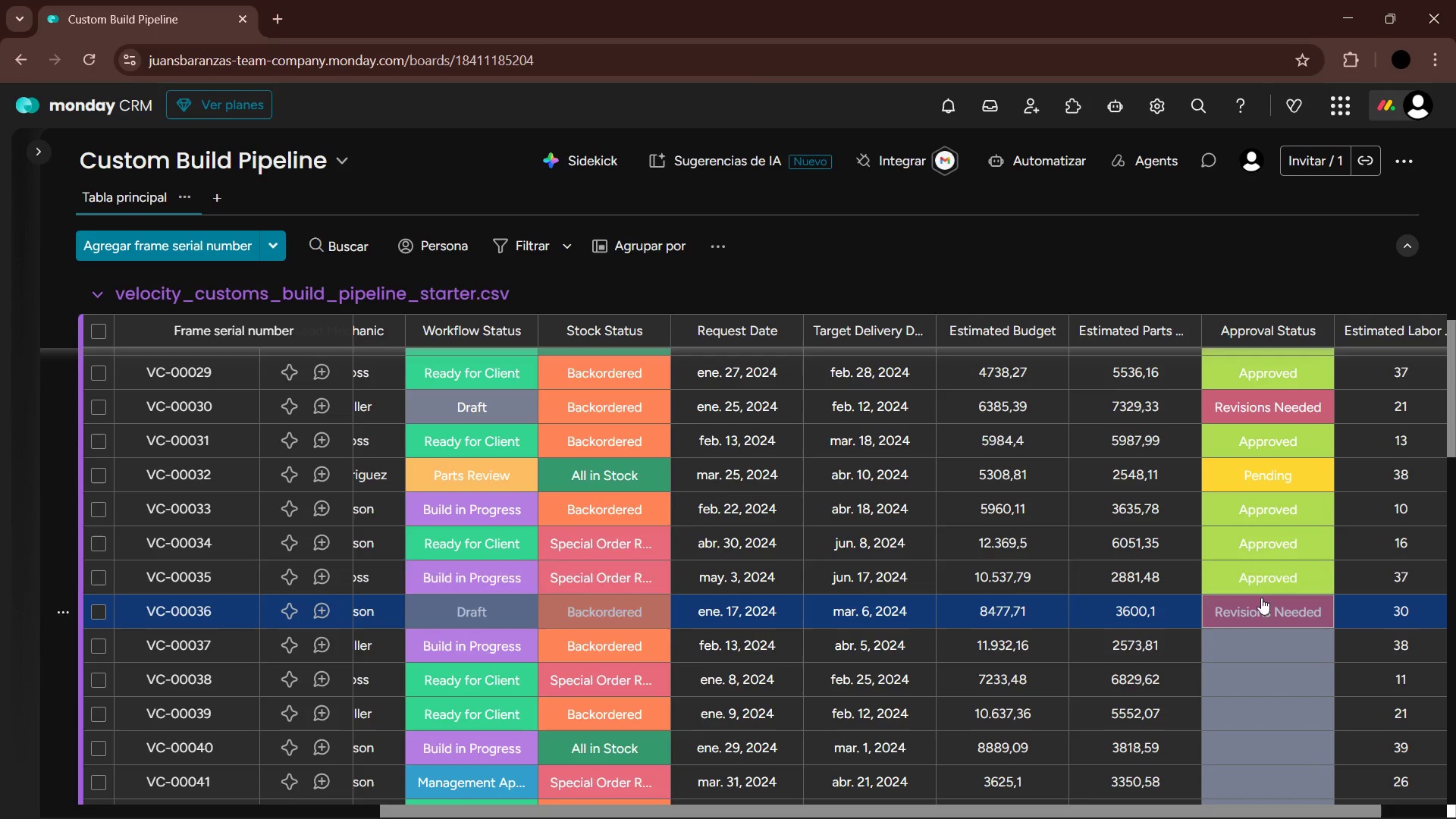 
scroll: coordinate [1242, 566], scroll_direction: down, amount: 2.0
 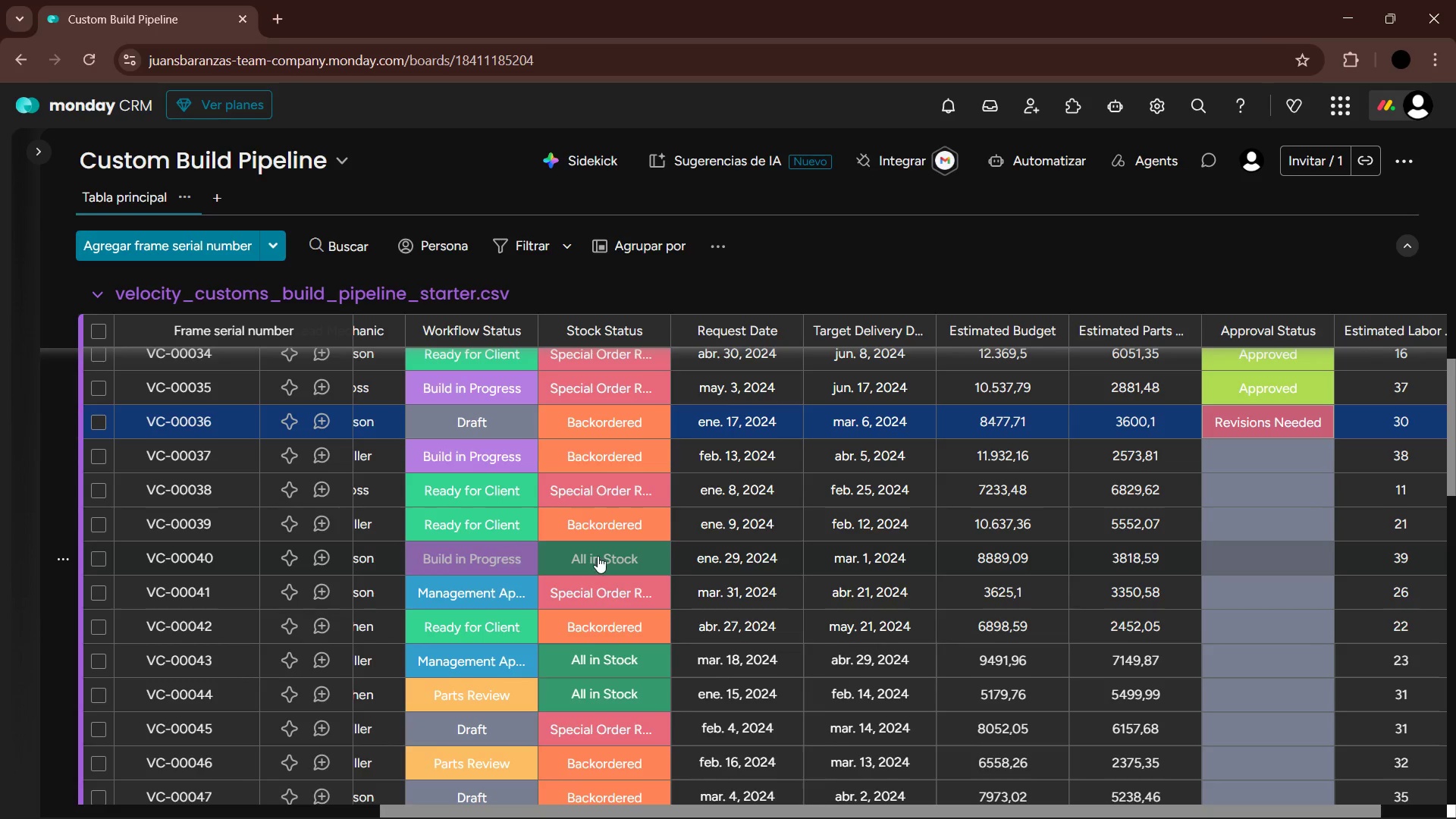 
left_click([1282, 558])
 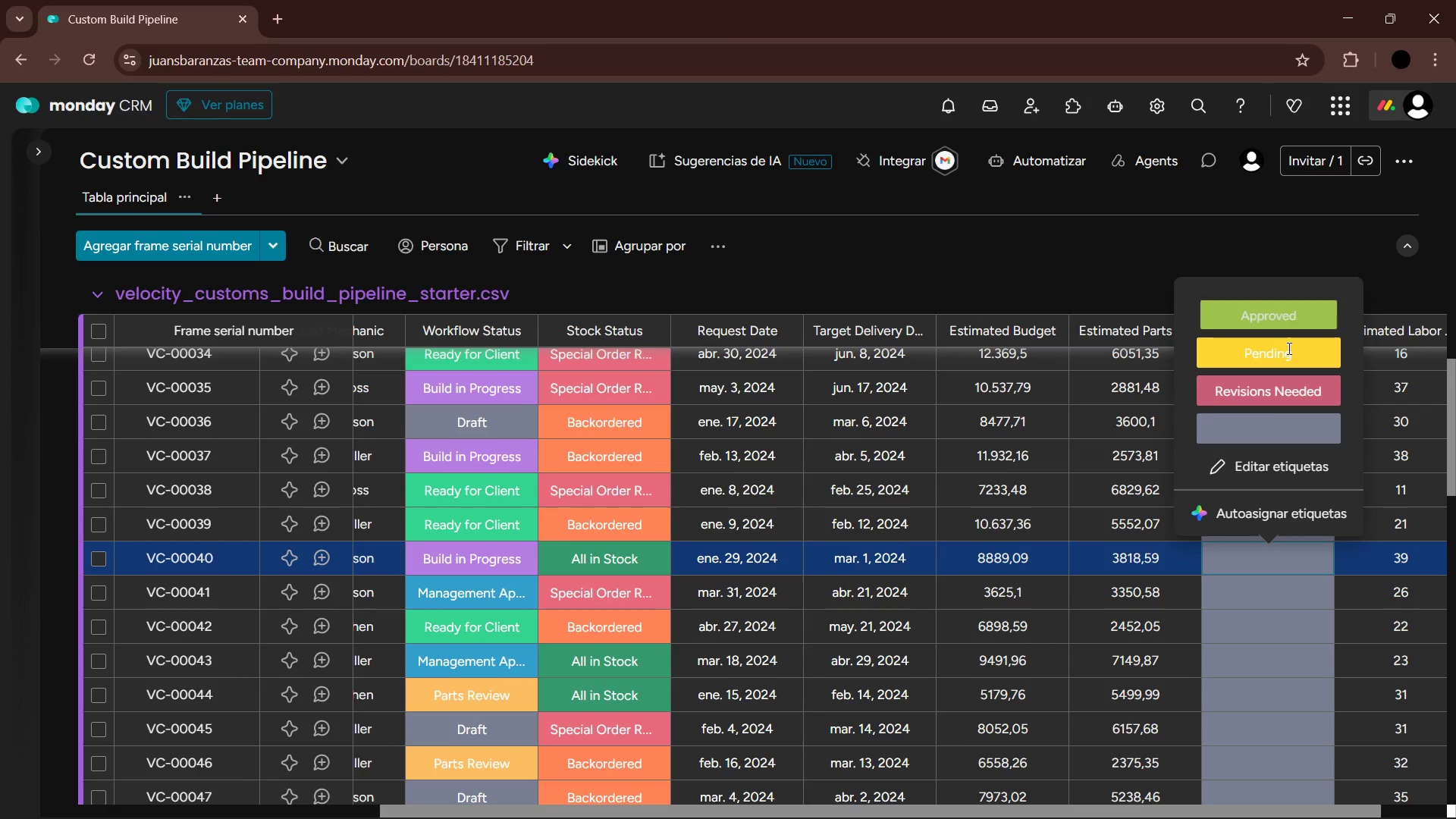 
double_click([1279, 514])
 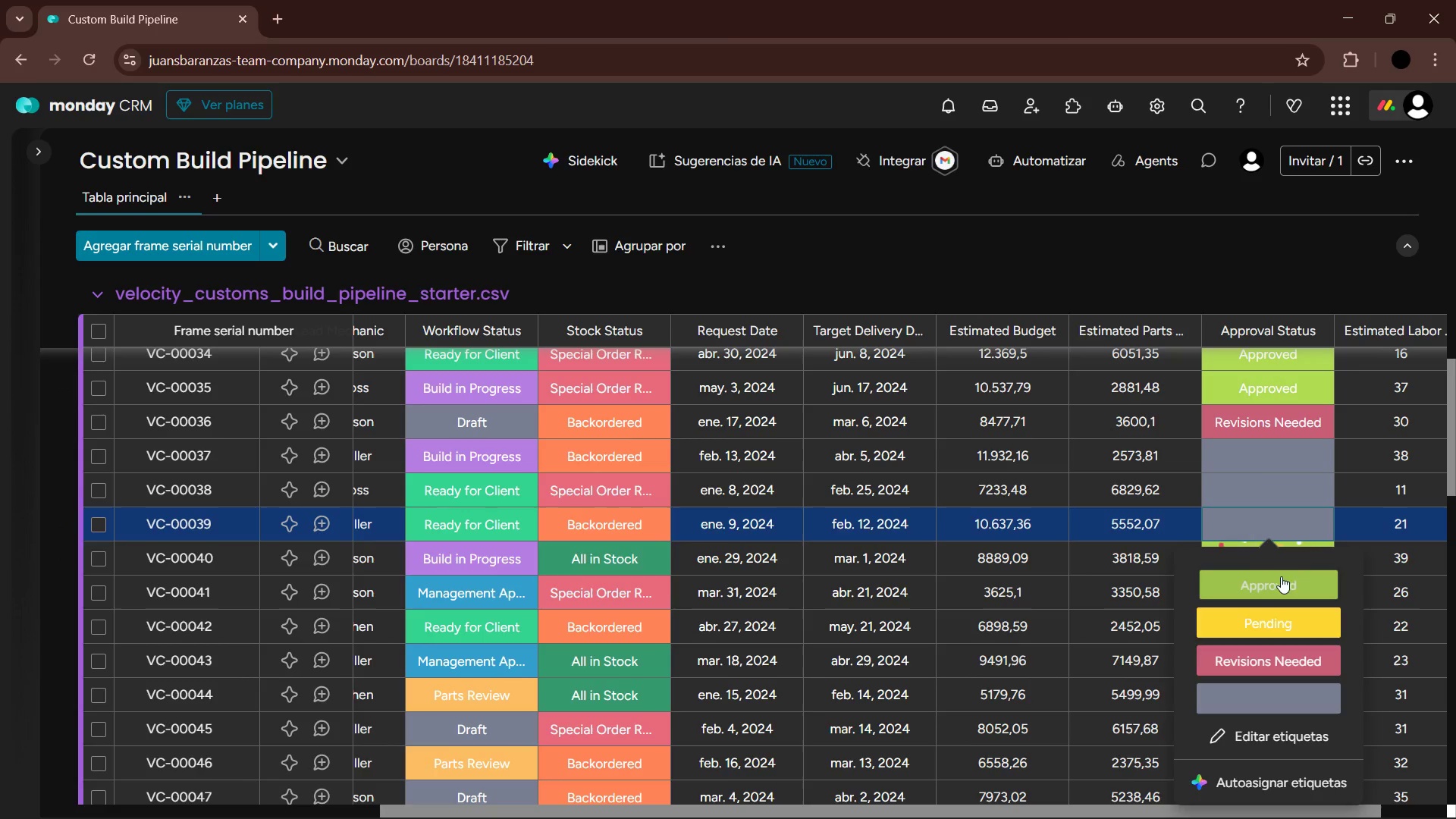 
double_click([1279, 479])
 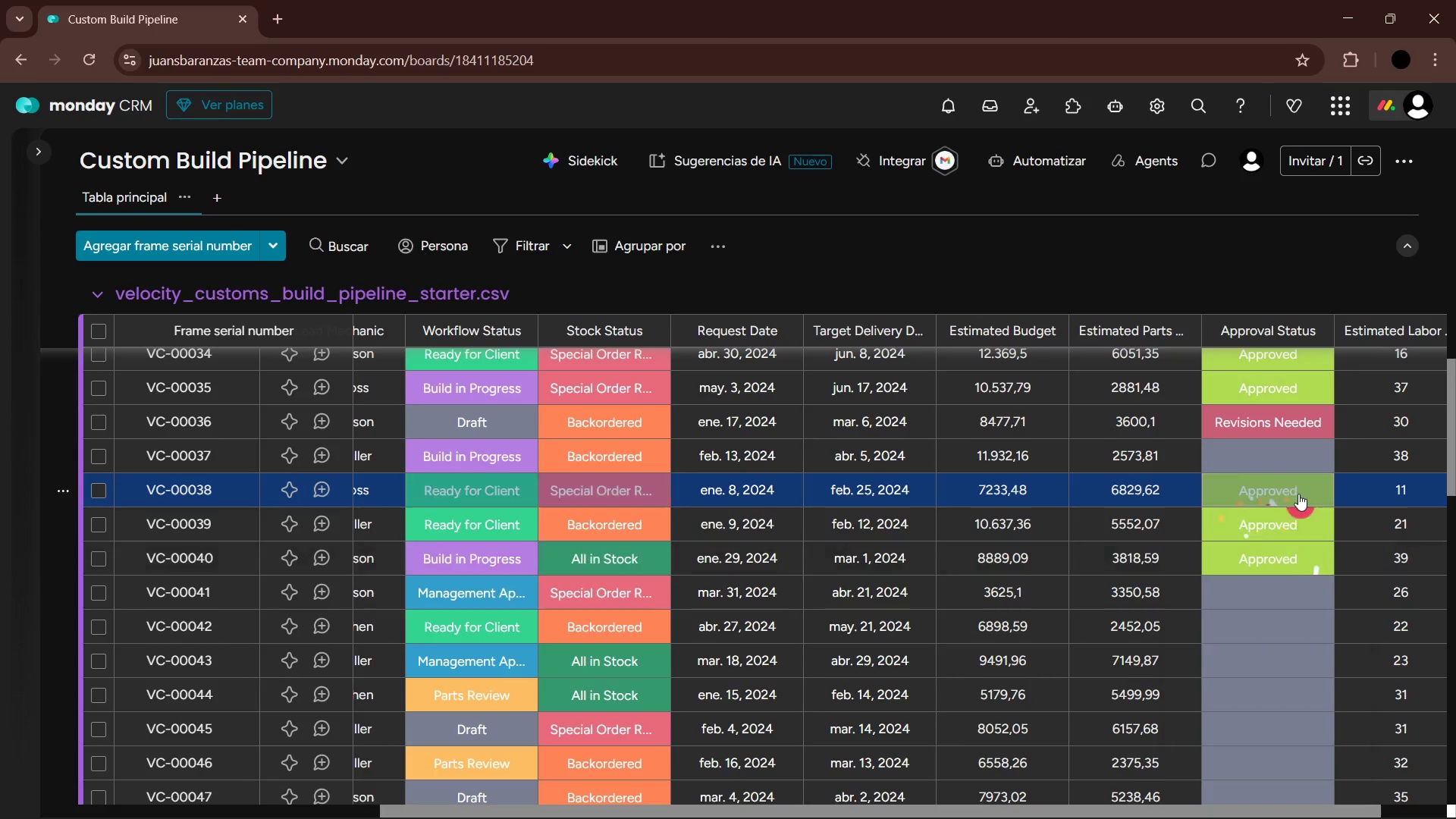 
left_click([1293, 457])
 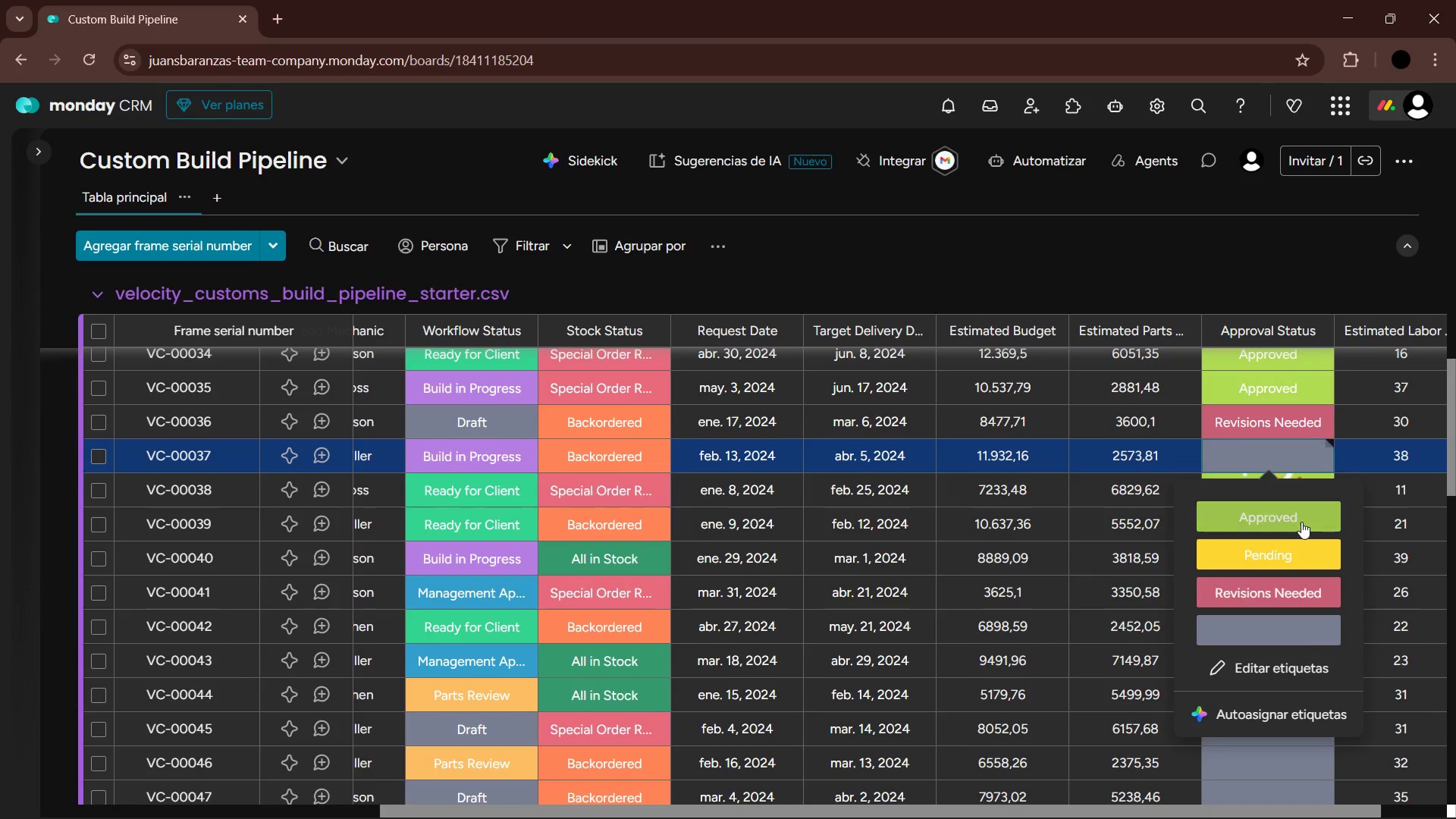 
left_click([1303, 523])
 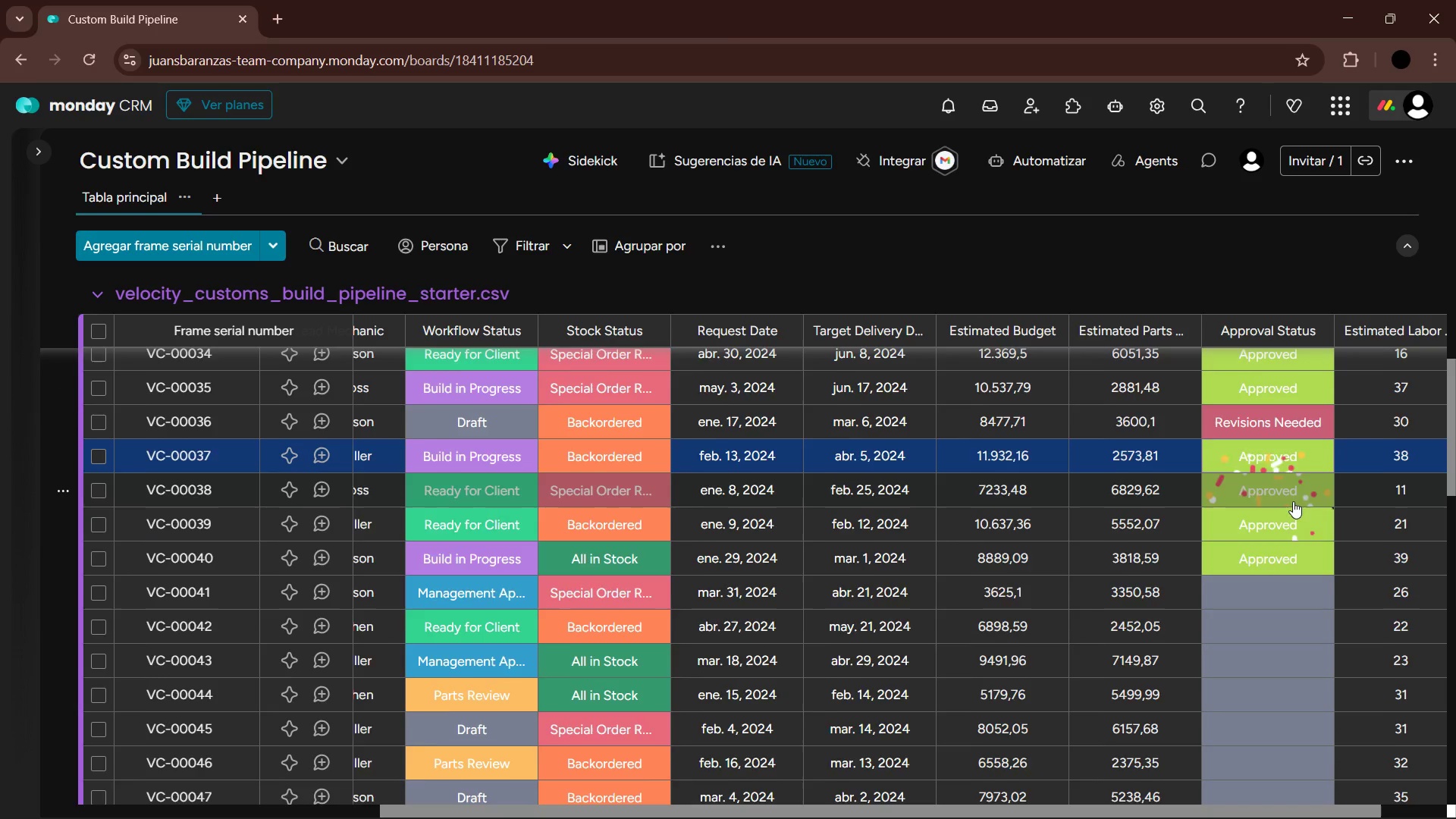 
scroll: coordinate [1289, 495], scroll_direction: down, amount: 2.0
 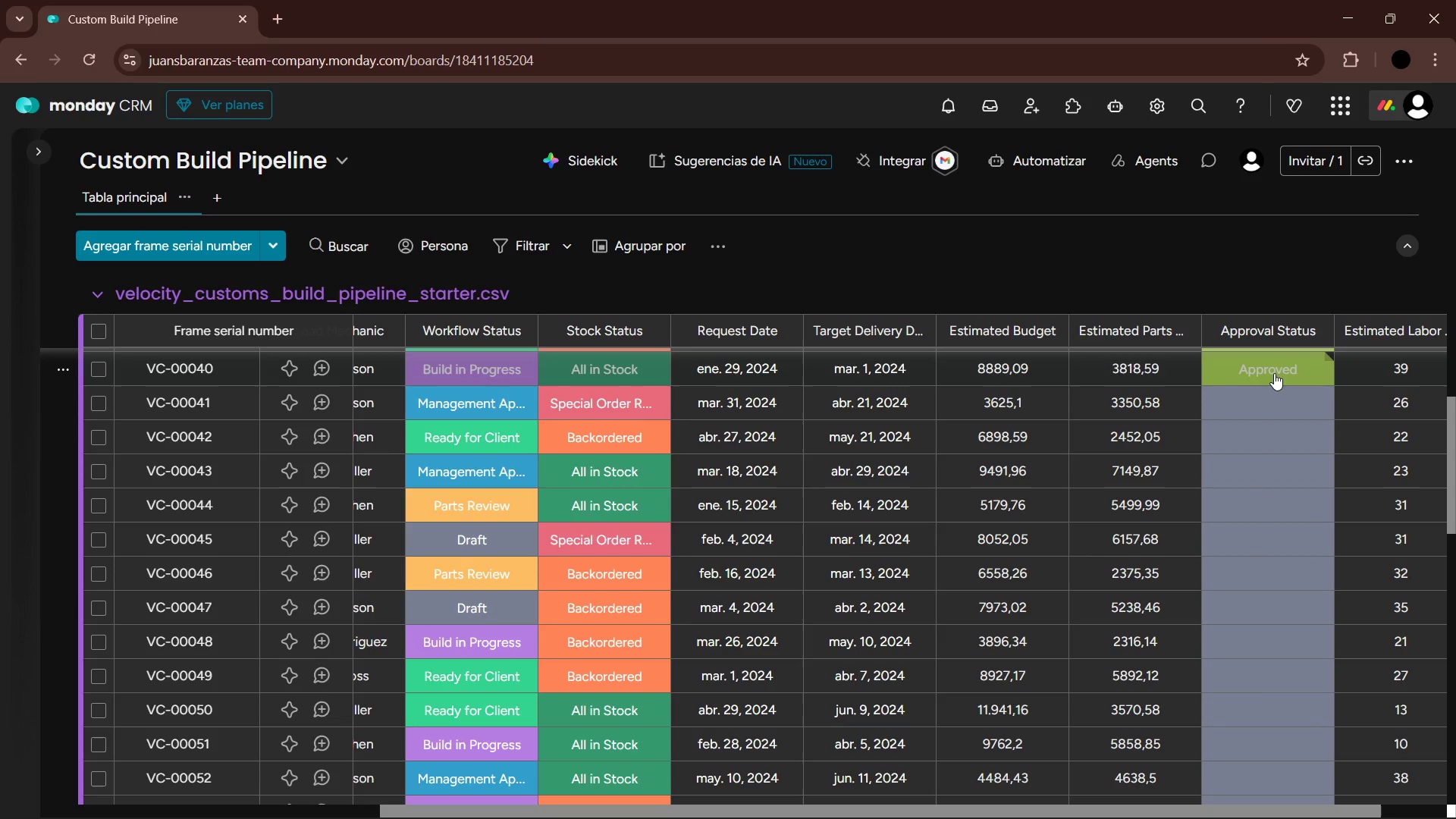 
wait(5.31)
 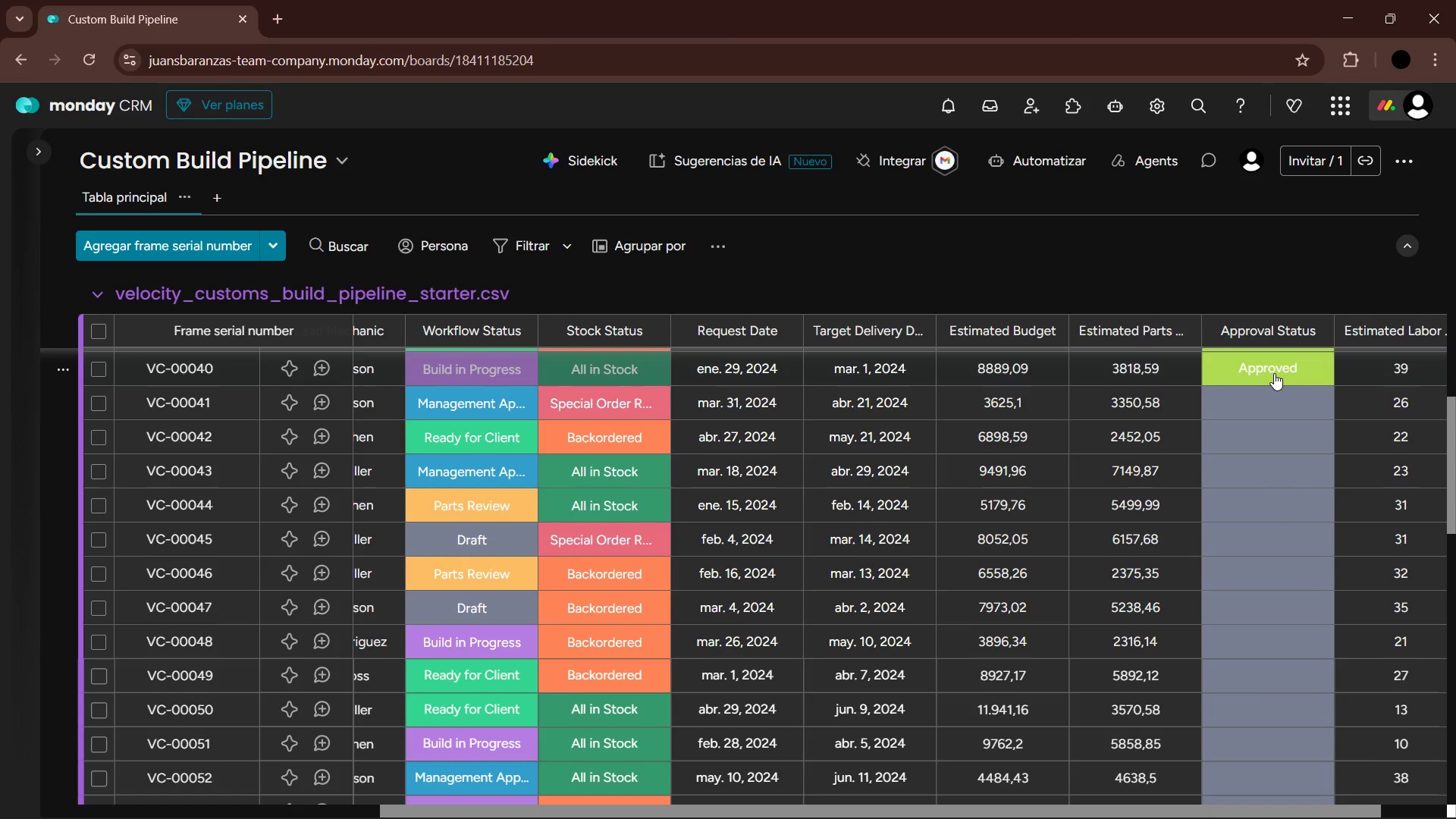 
left_click([1282, 399])
 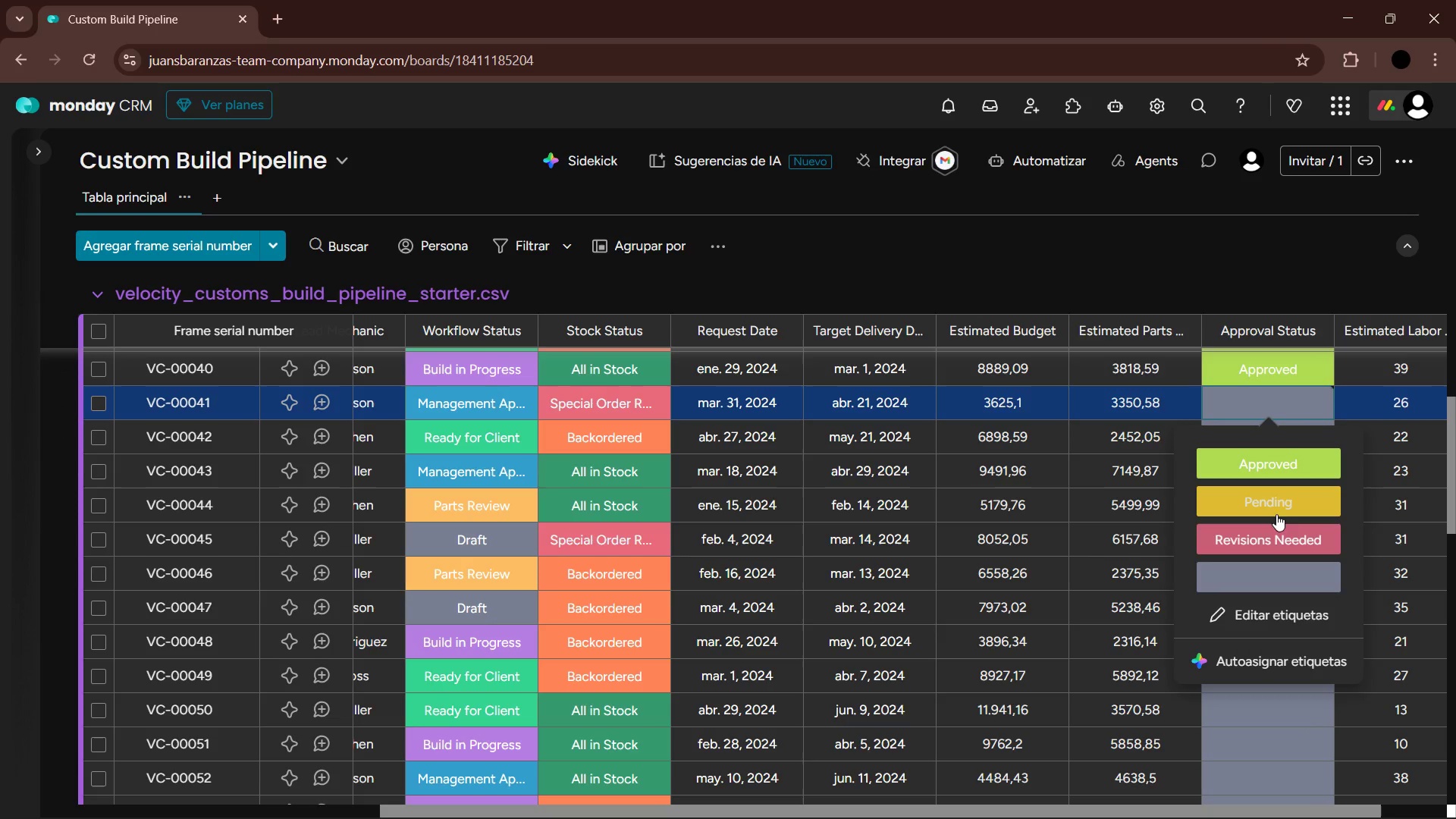 
left_click([1276, 494])
 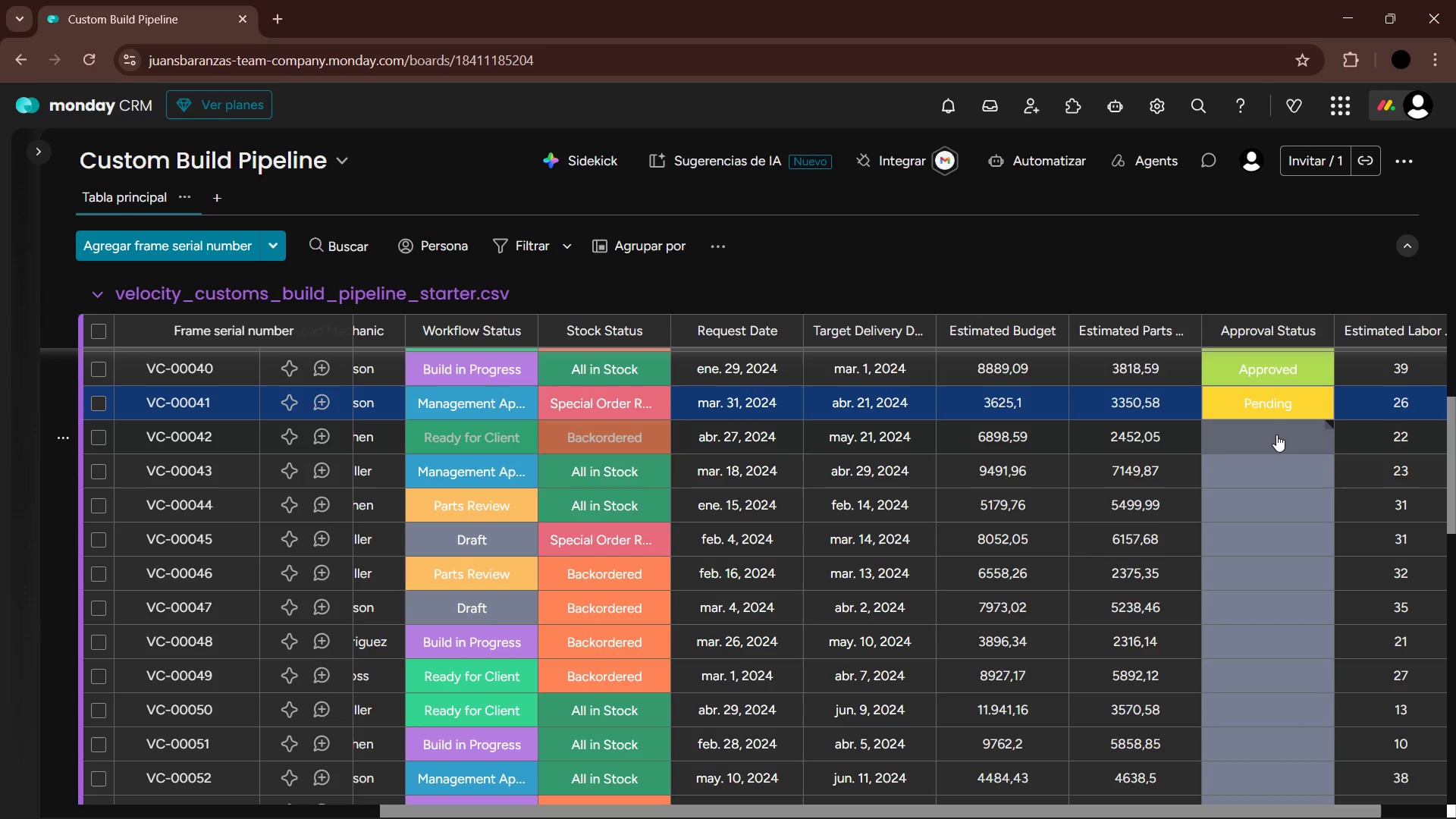 
left_click([1276, 435])
 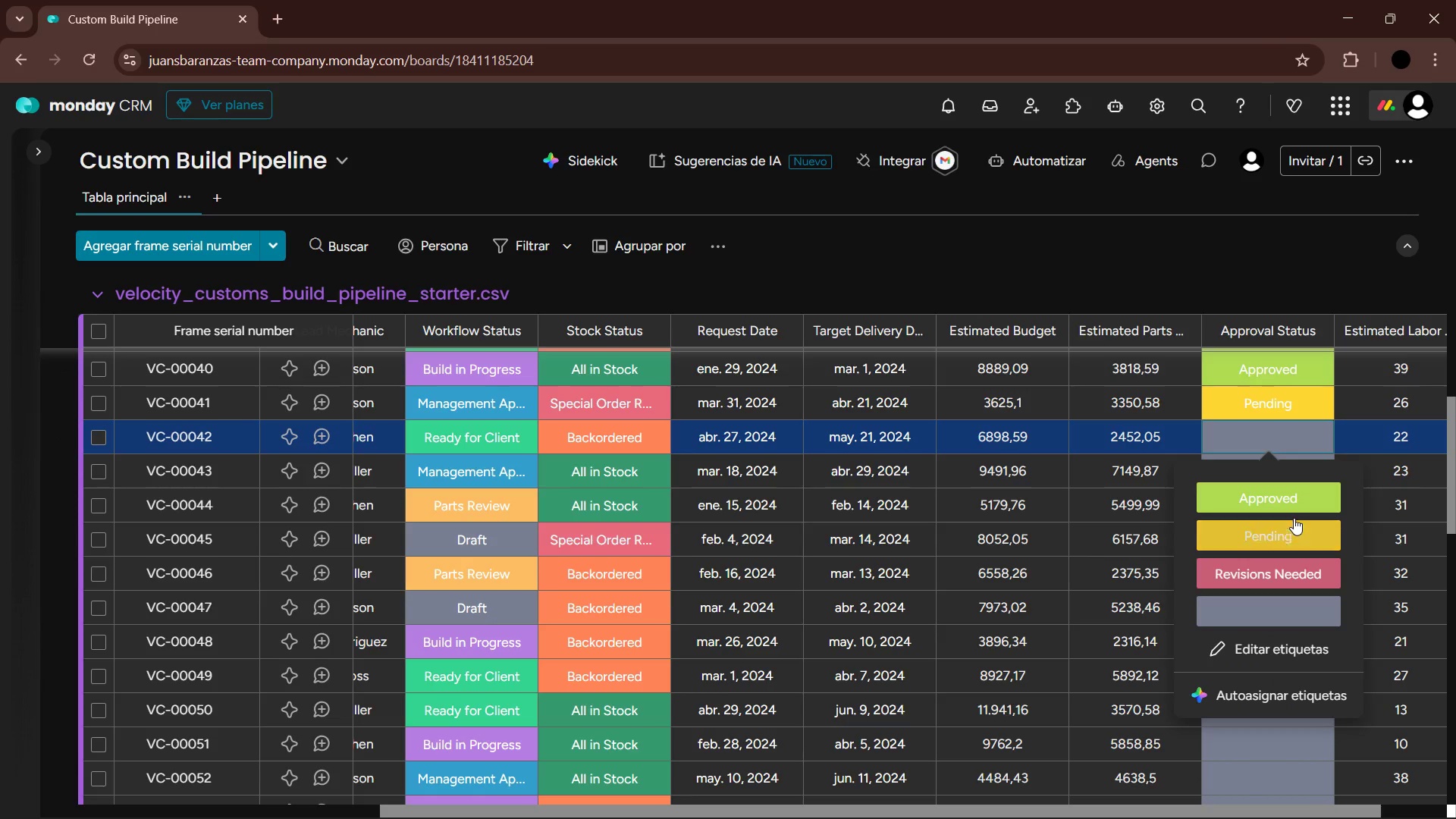 
double_click([1291, 474])
 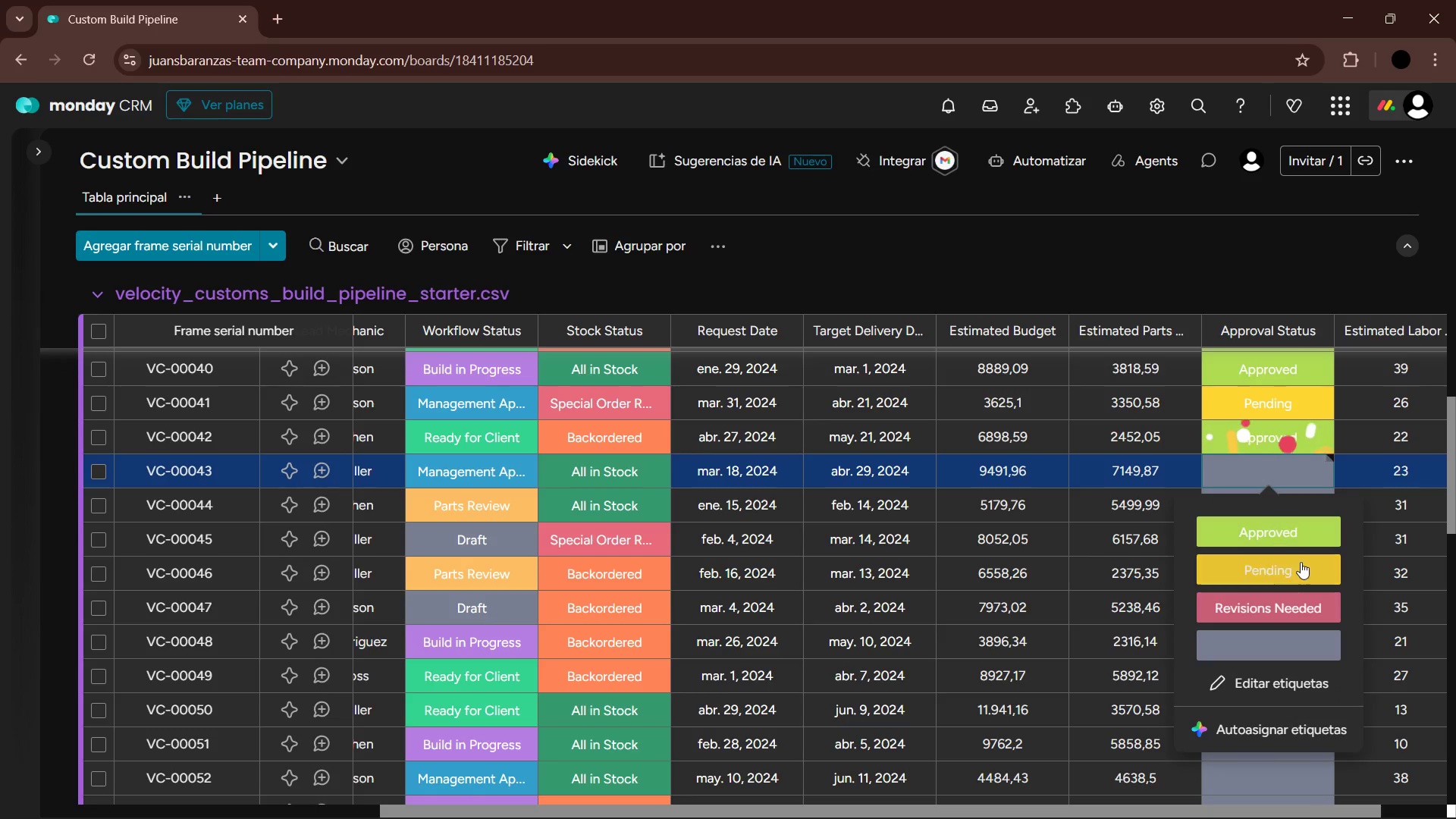 
left_click([1298, 569])
 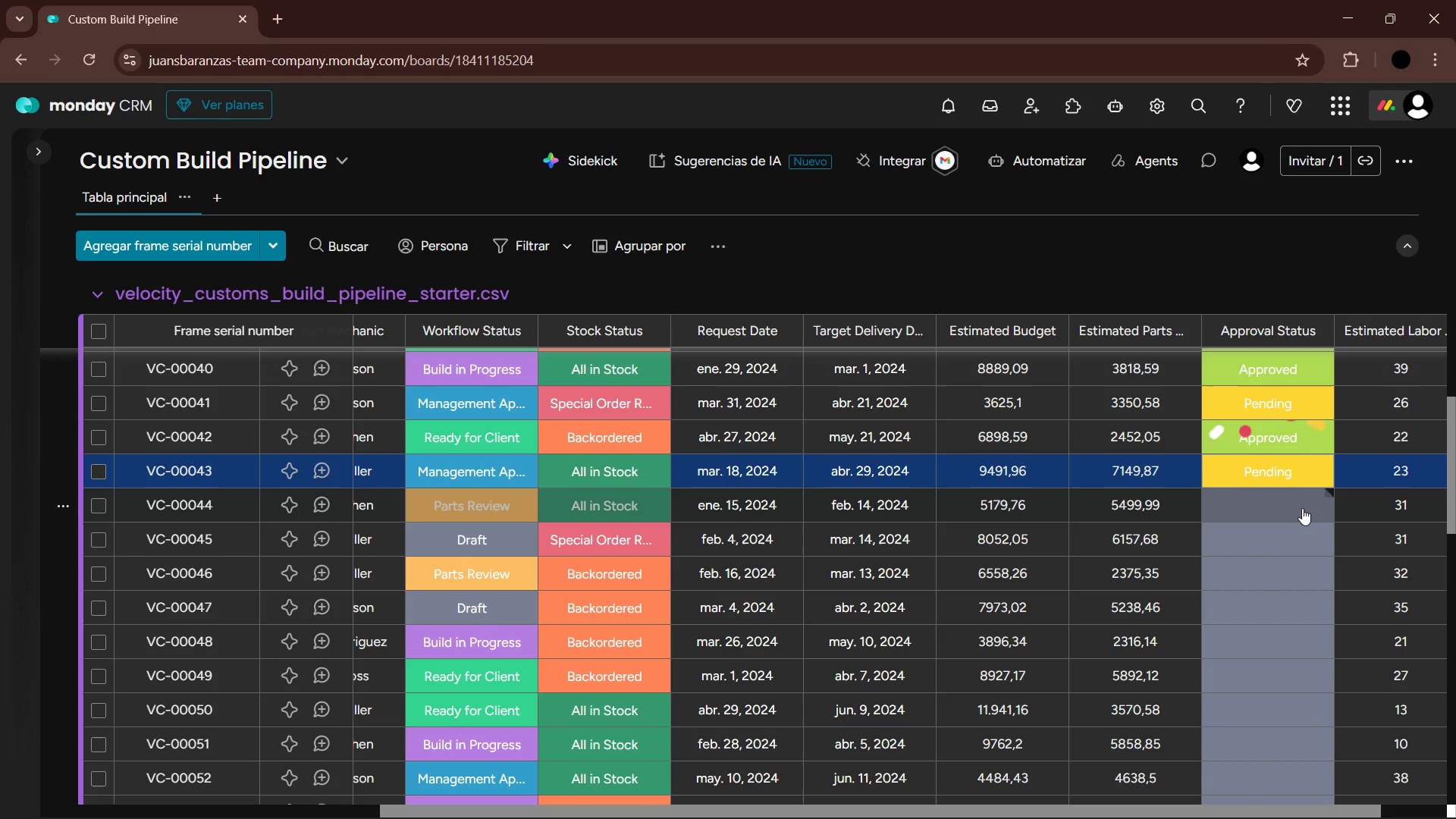 
left_click([1302, 508])
 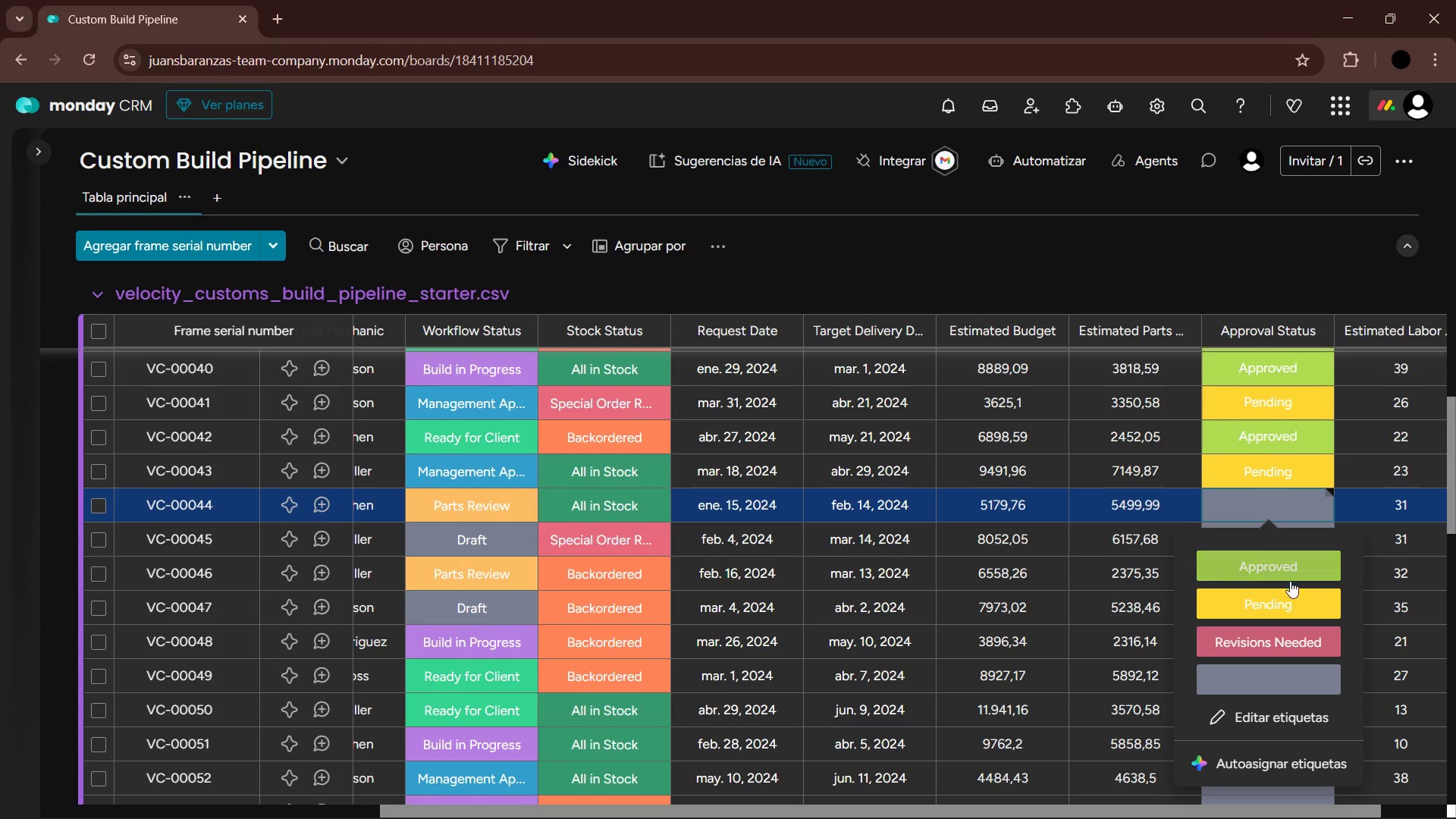 
left_click([1288, 603])
 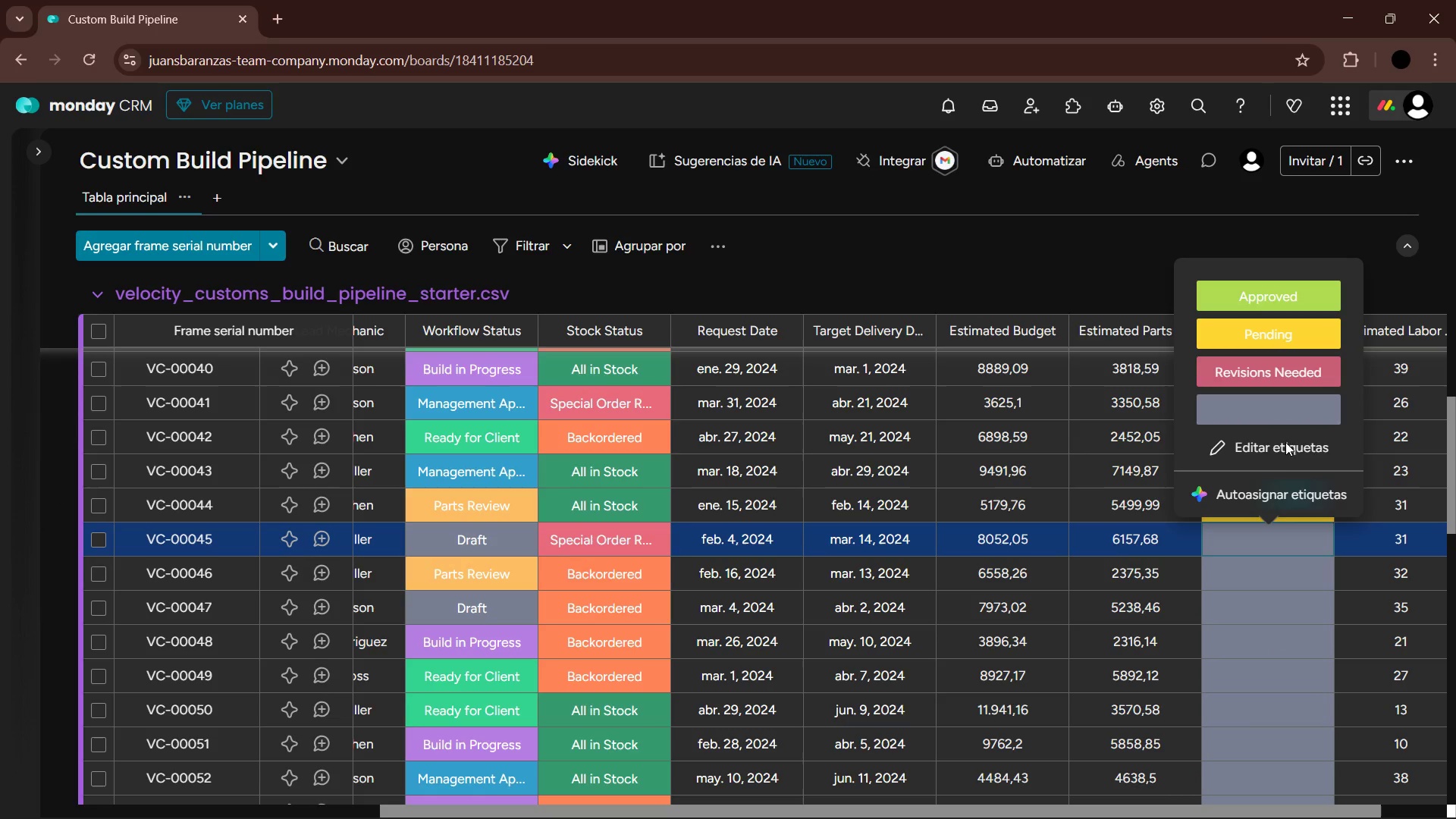 
left_click([1291, 376])
 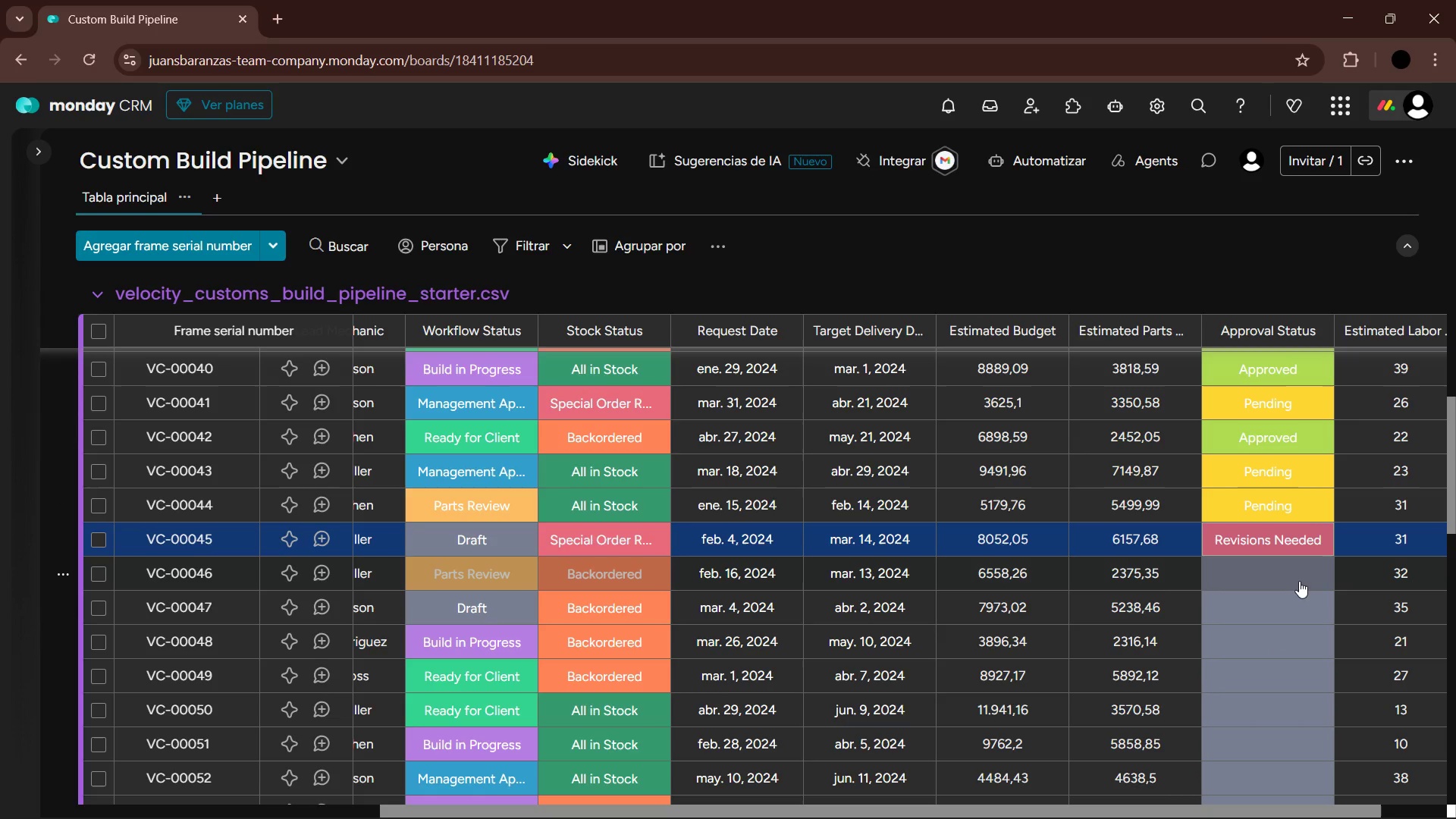 
scroll: coordinate [1301, 571], scroll_direction: down, amount: 1.0
 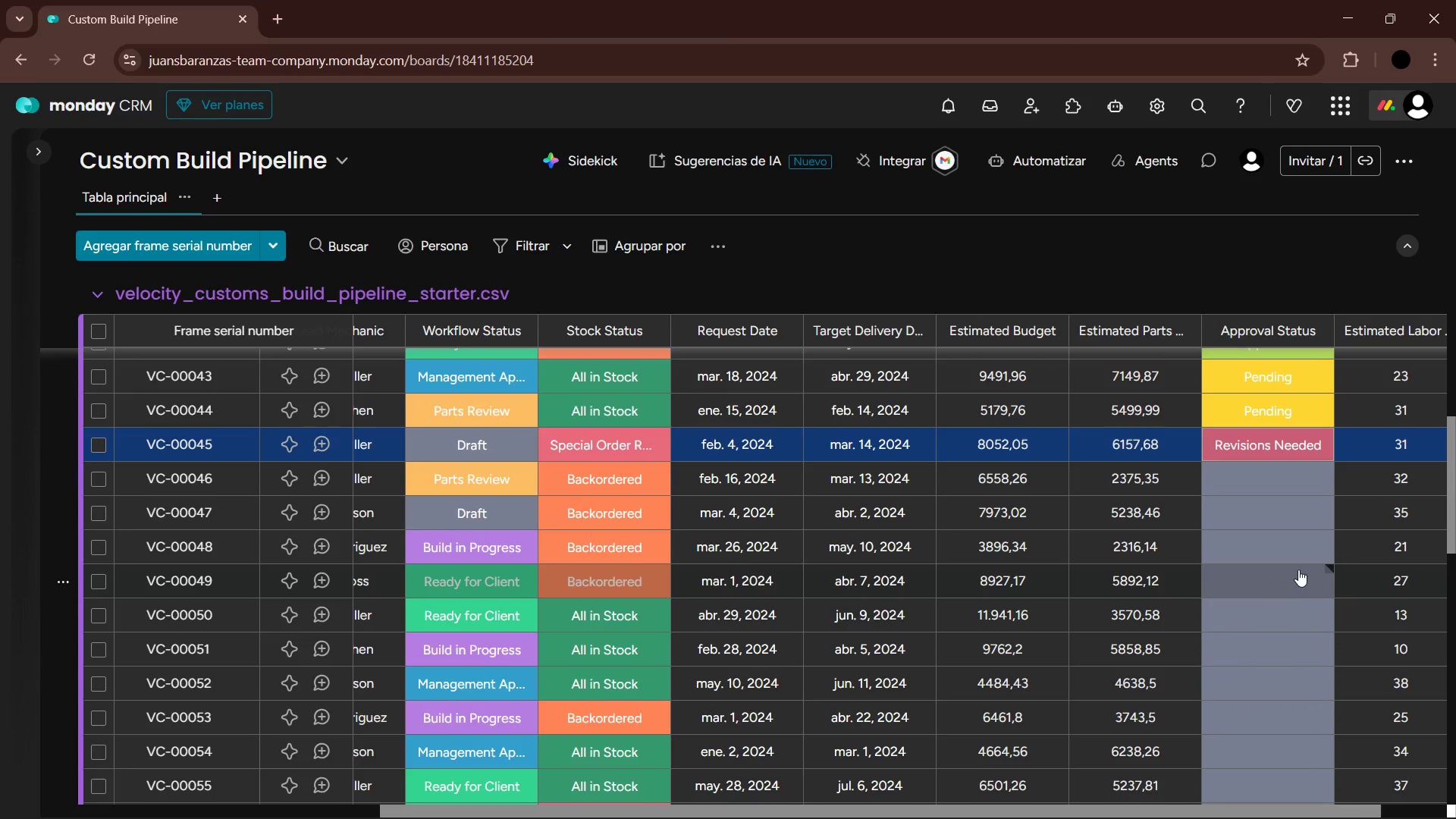 
left_click([1308, 473])
 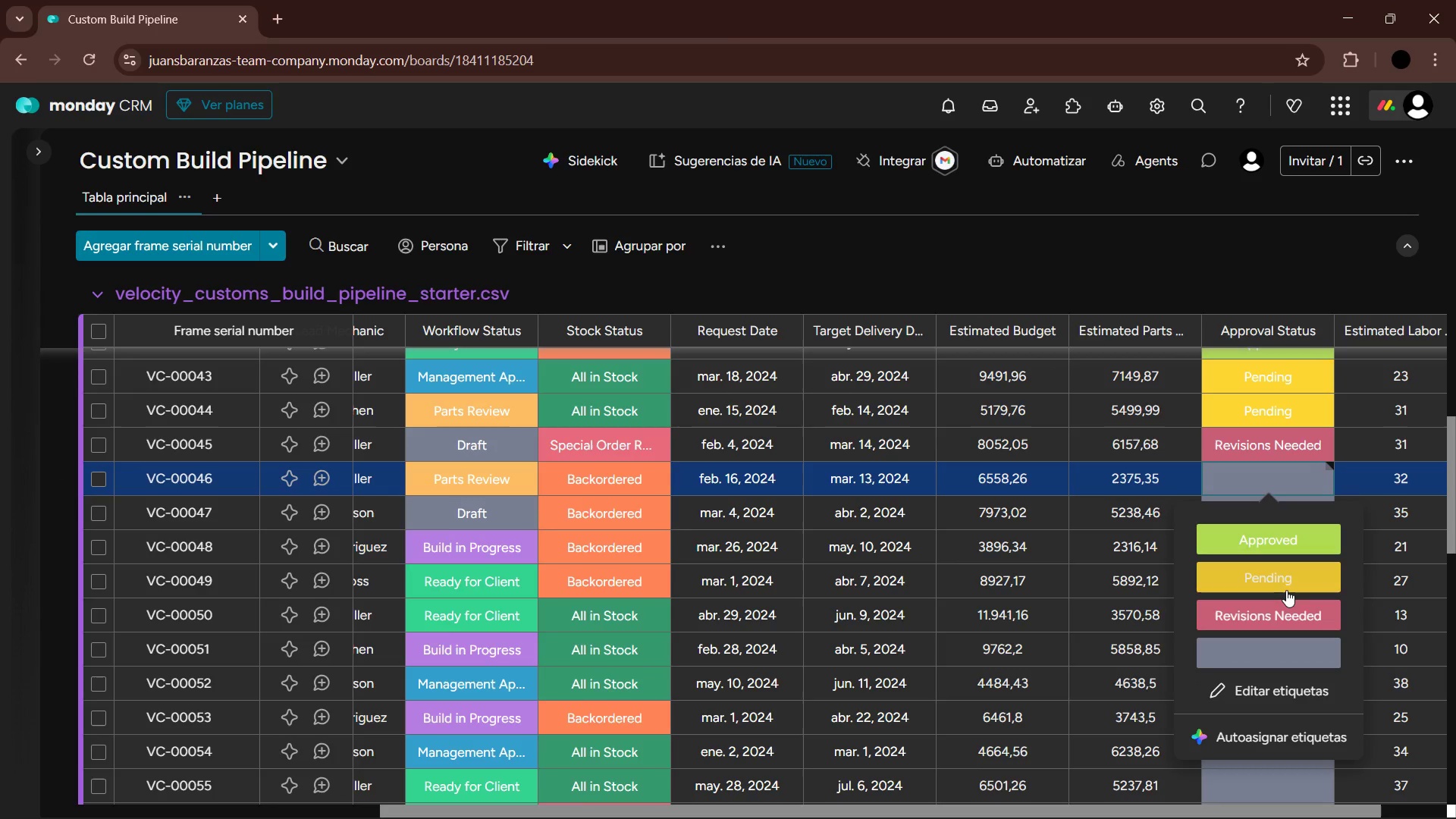 
left_click([1286, 589])
 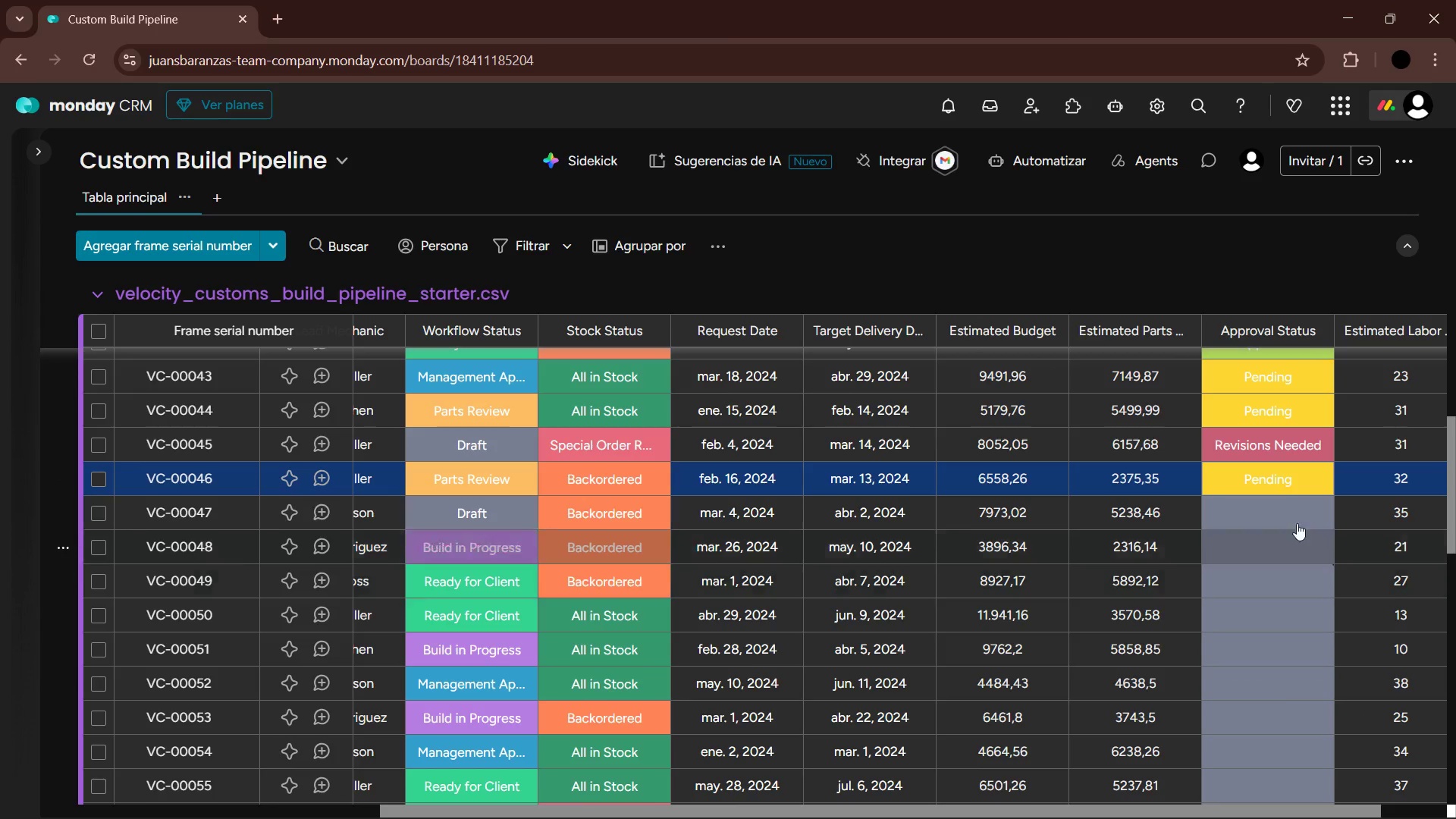 
left_click([1290, 497])
 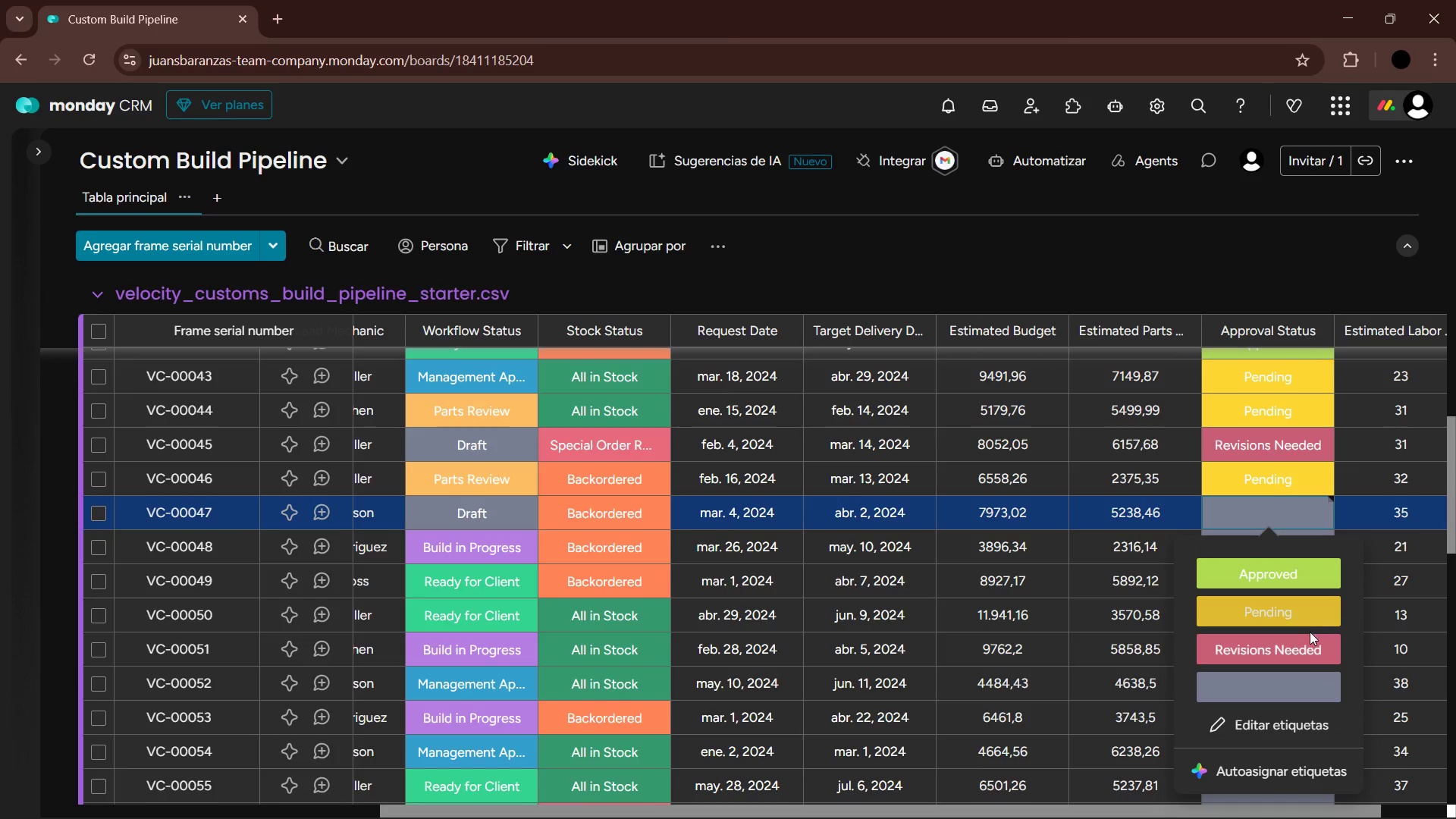 
left_click([1303, 641])
 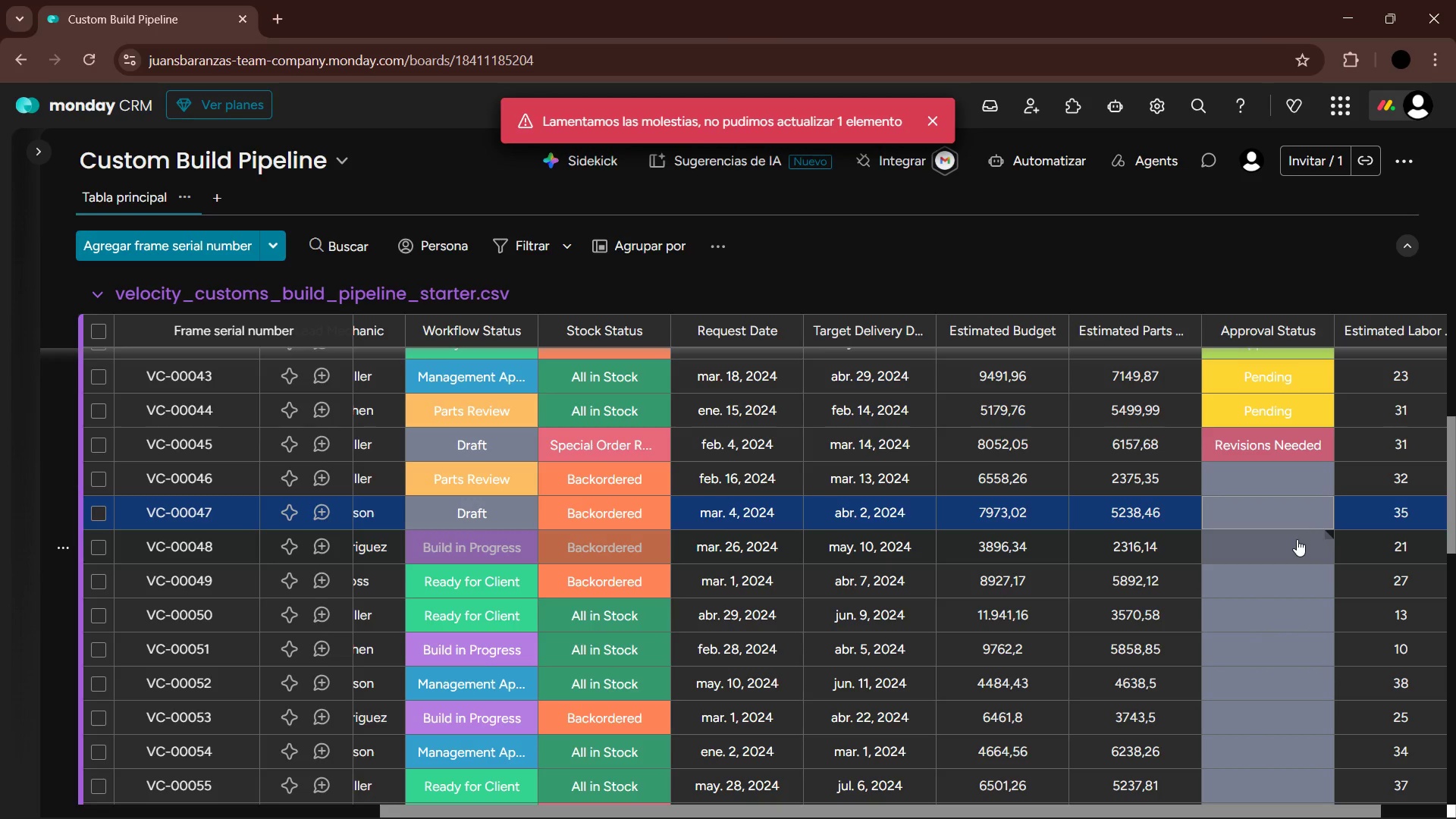 
wait(5.16)
 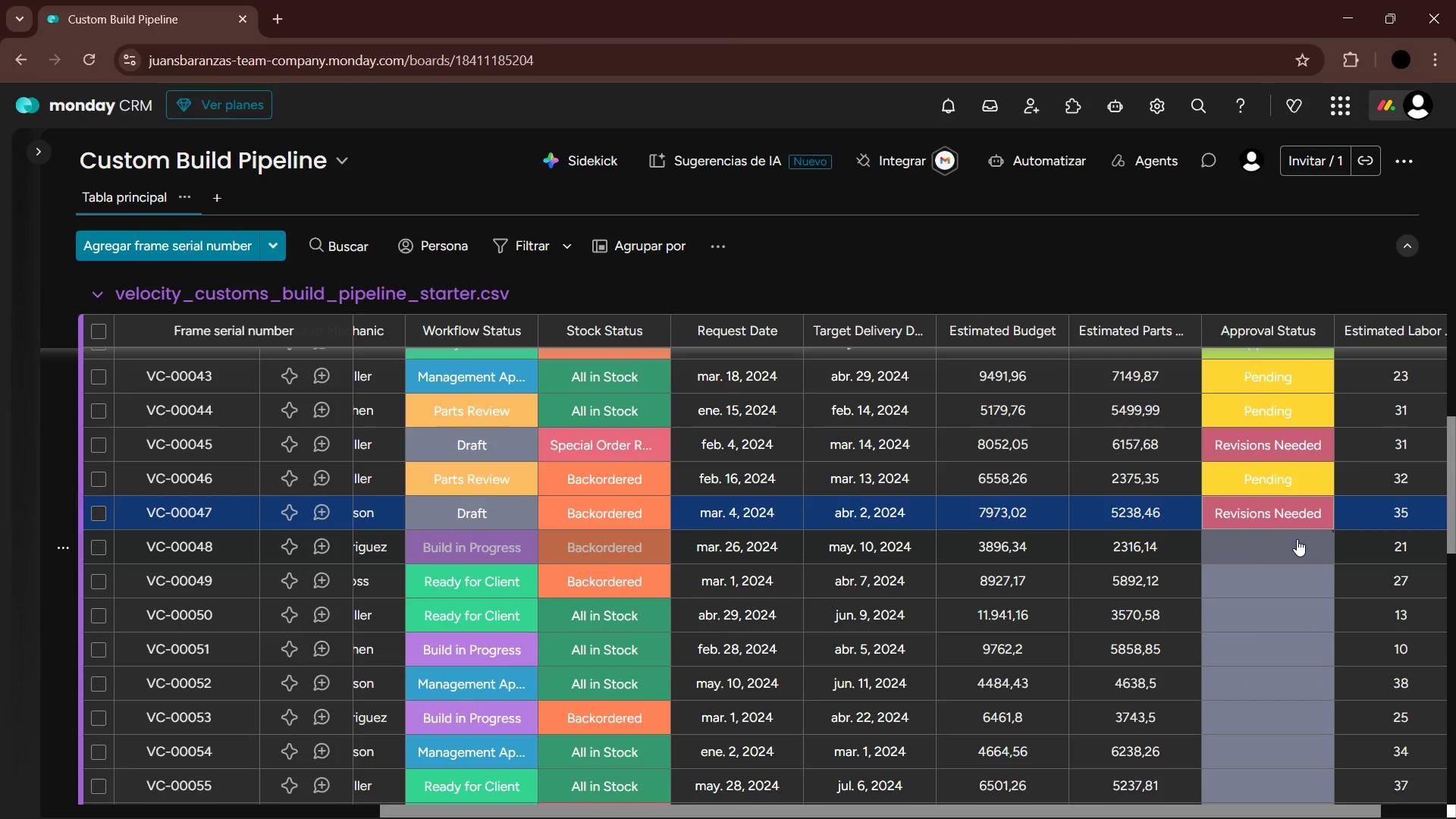 
left_click([1294, 480])
 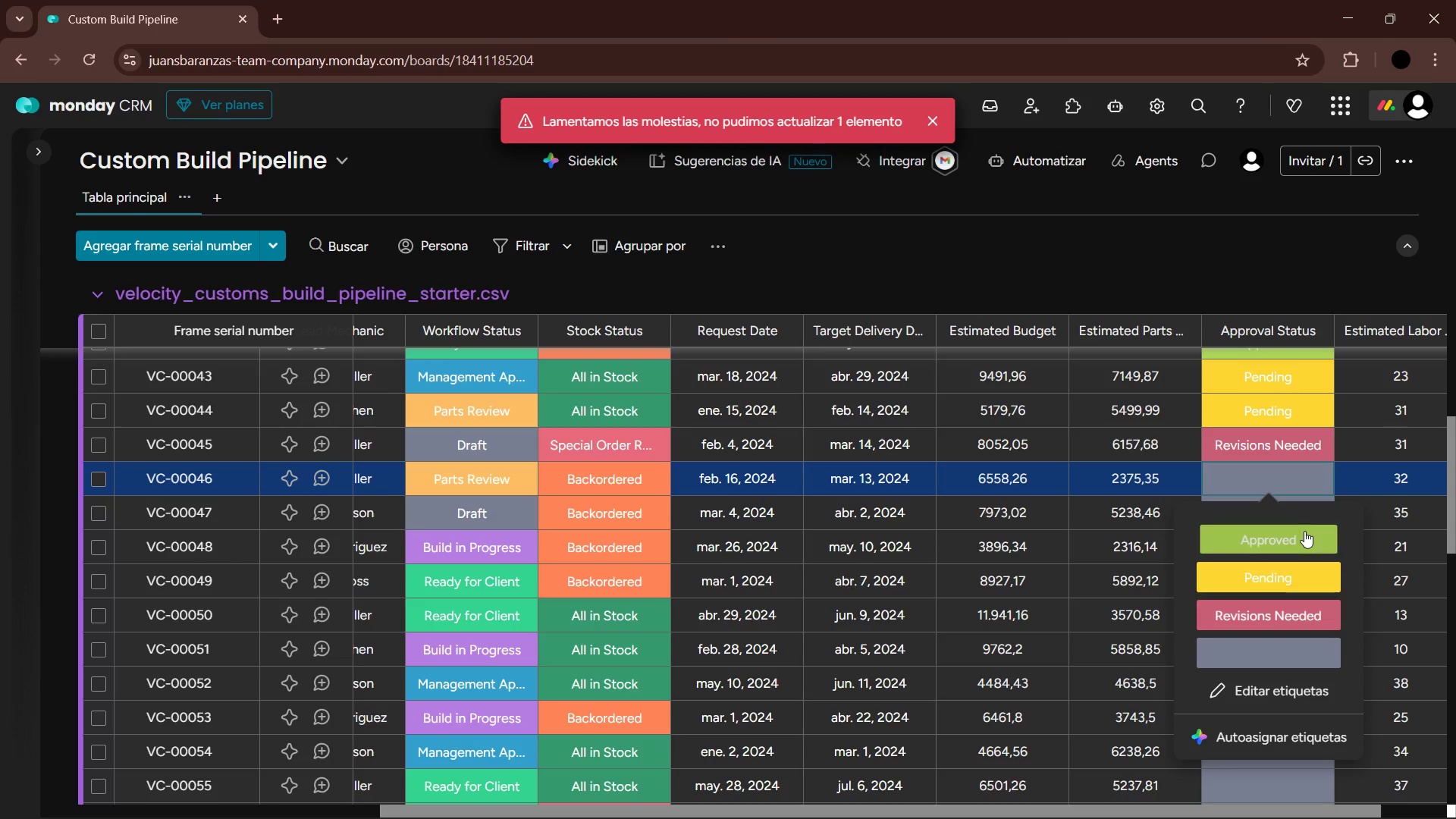 
double_click([1288, 509])
 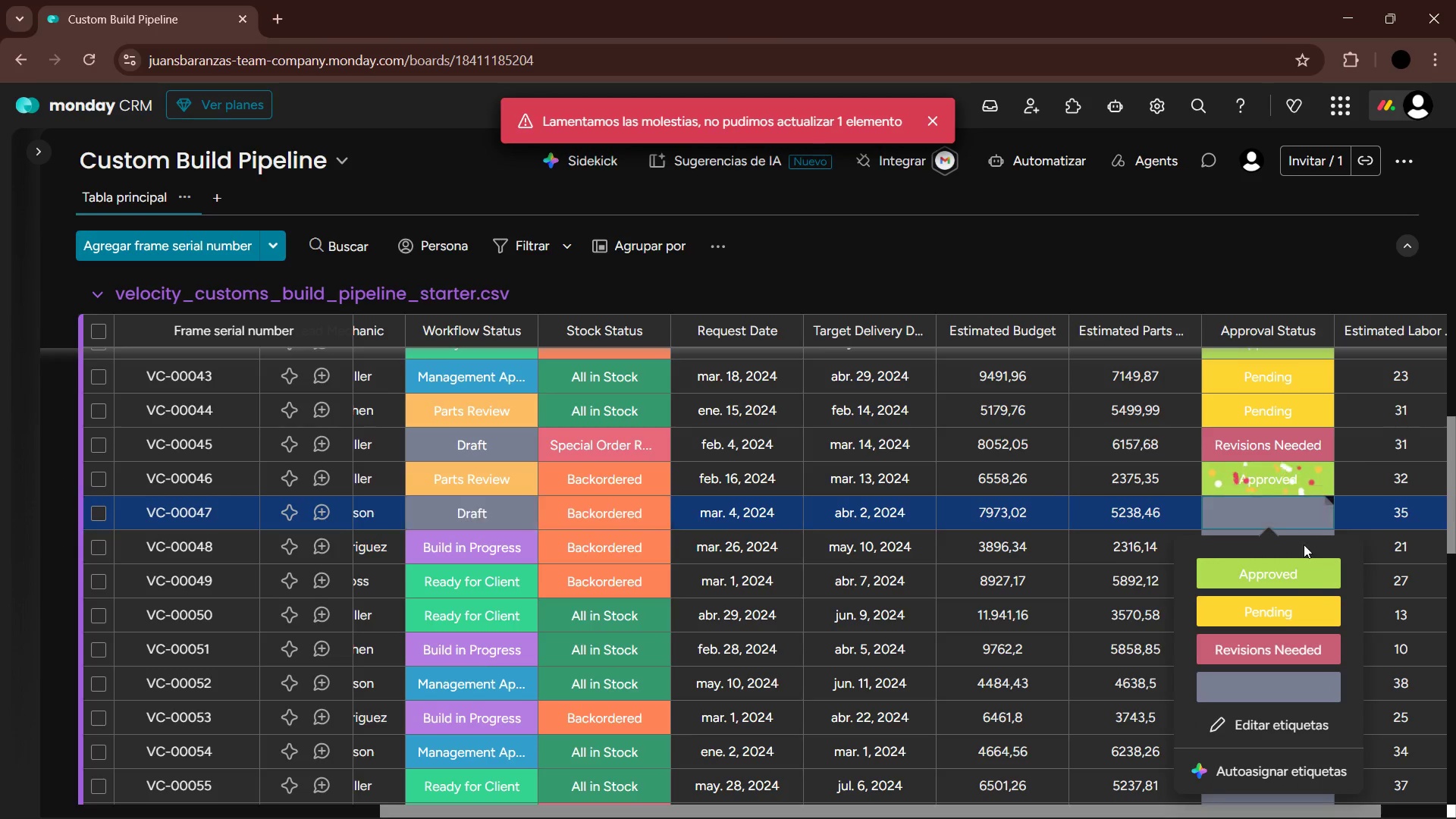 
left_click([1301, 571])
 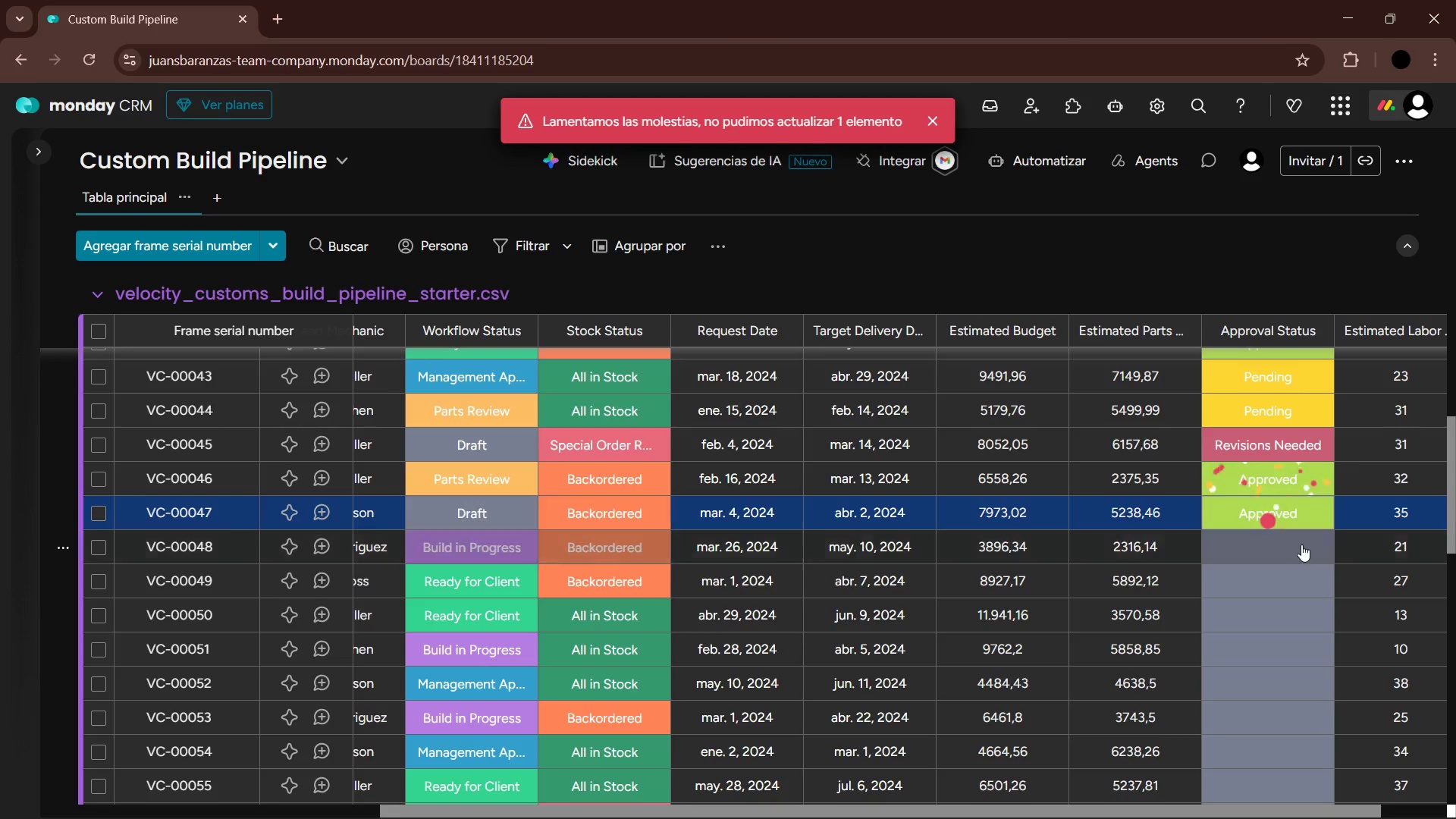 
left_click([1301, 547])
 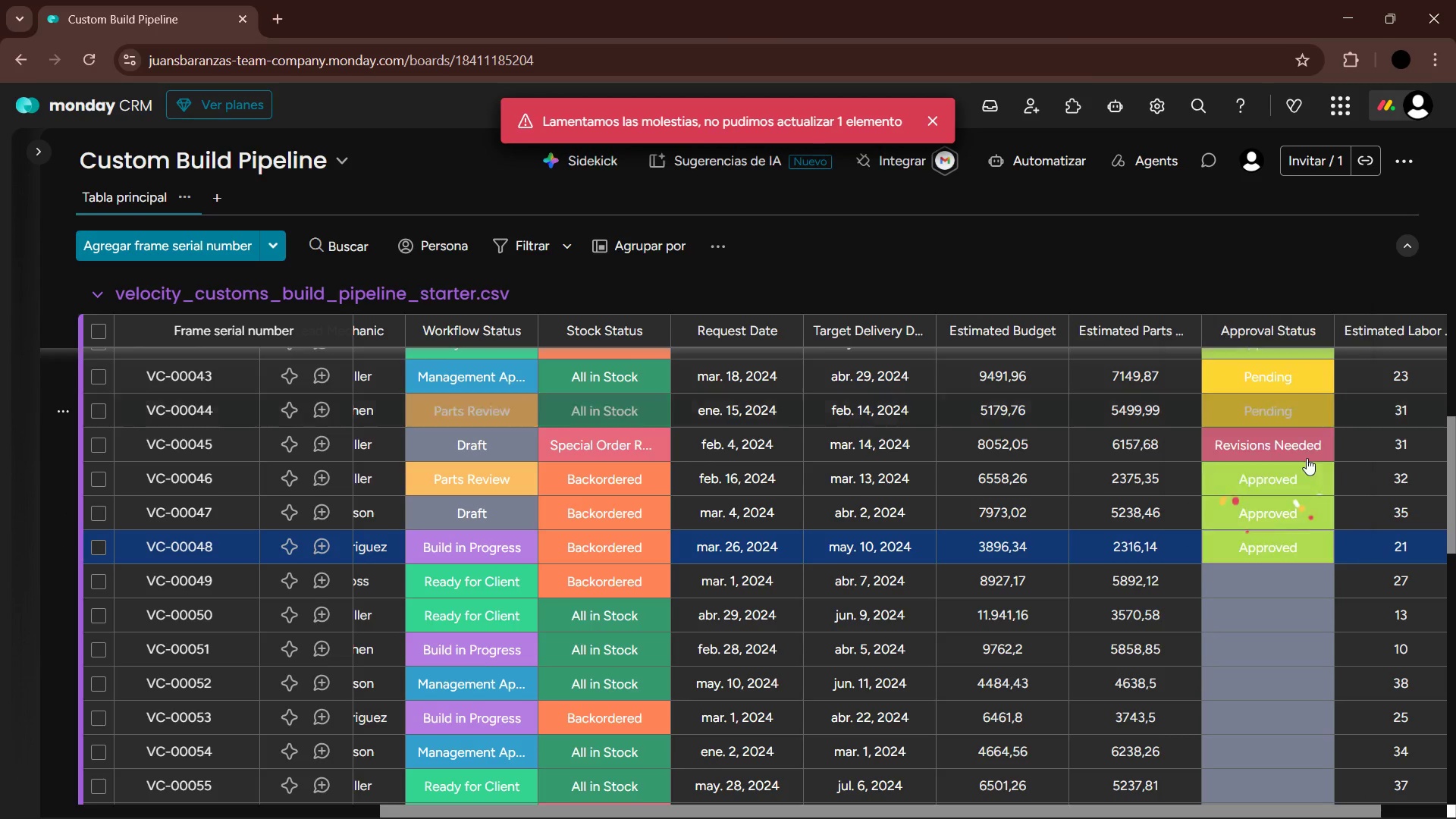 
left_click([1298, 577])
 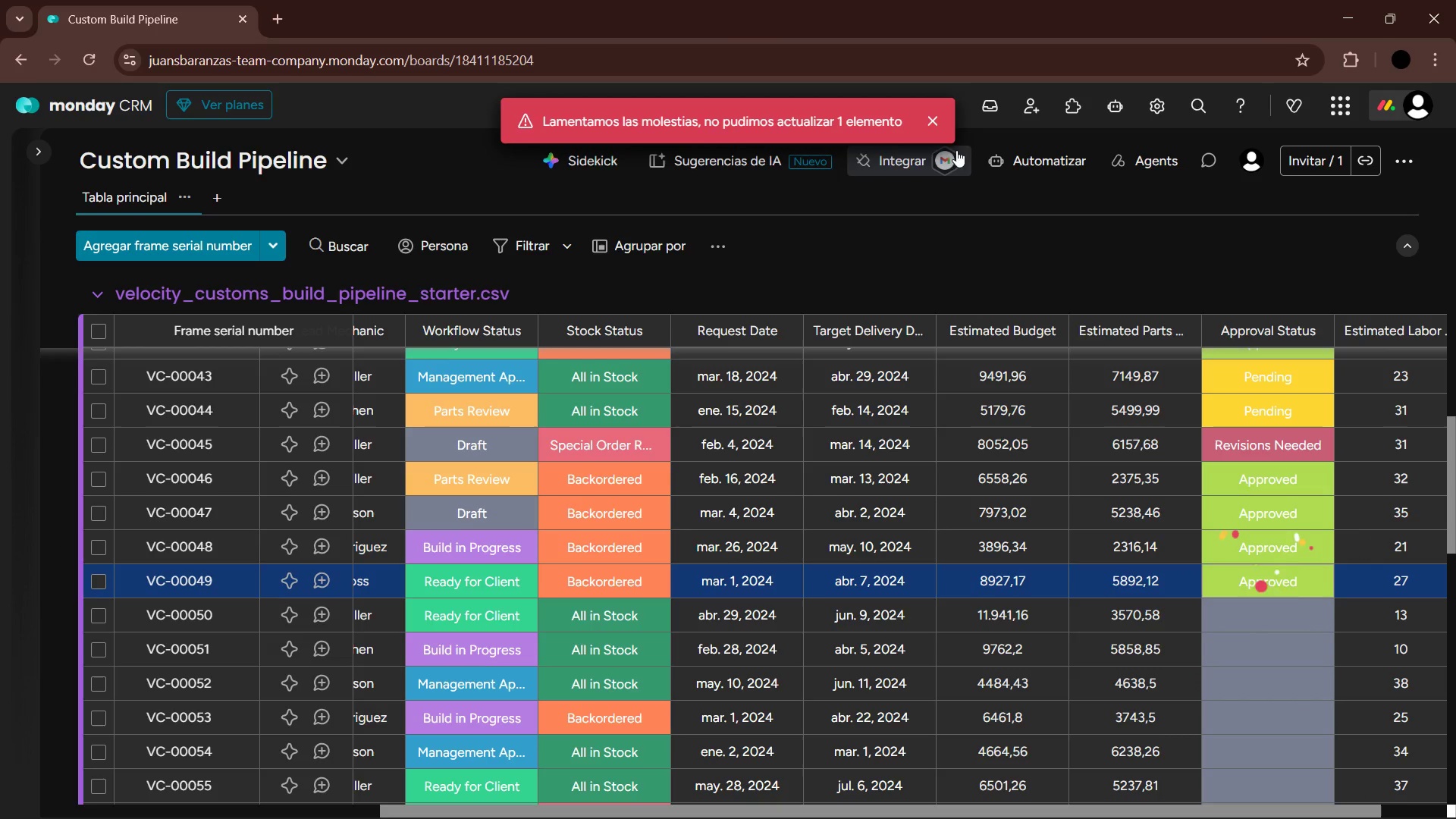 
left_click([937, 127])
 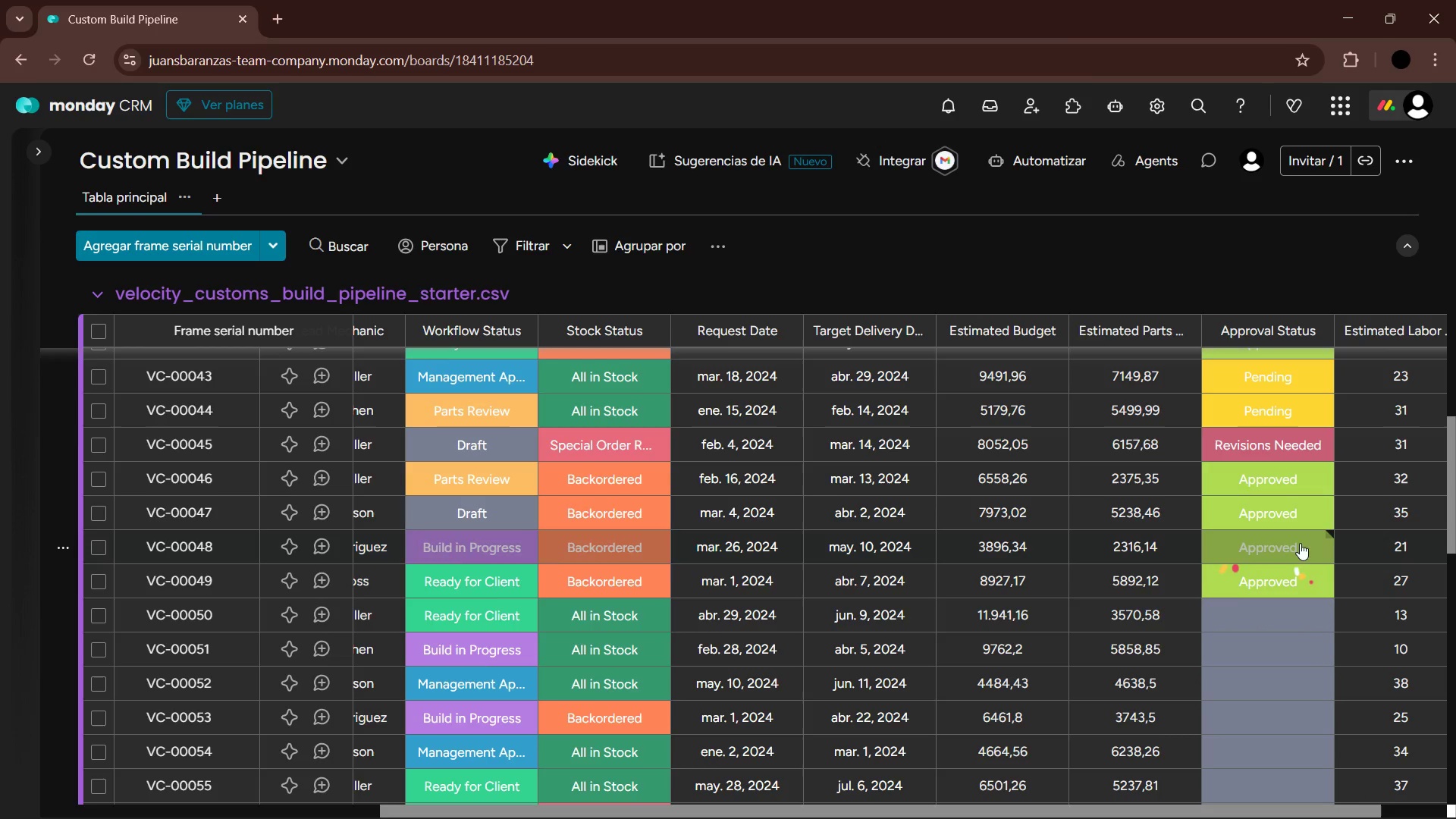 
scroll: coordinate [1312, 570], scroll_direction: none, amount: 0.0
 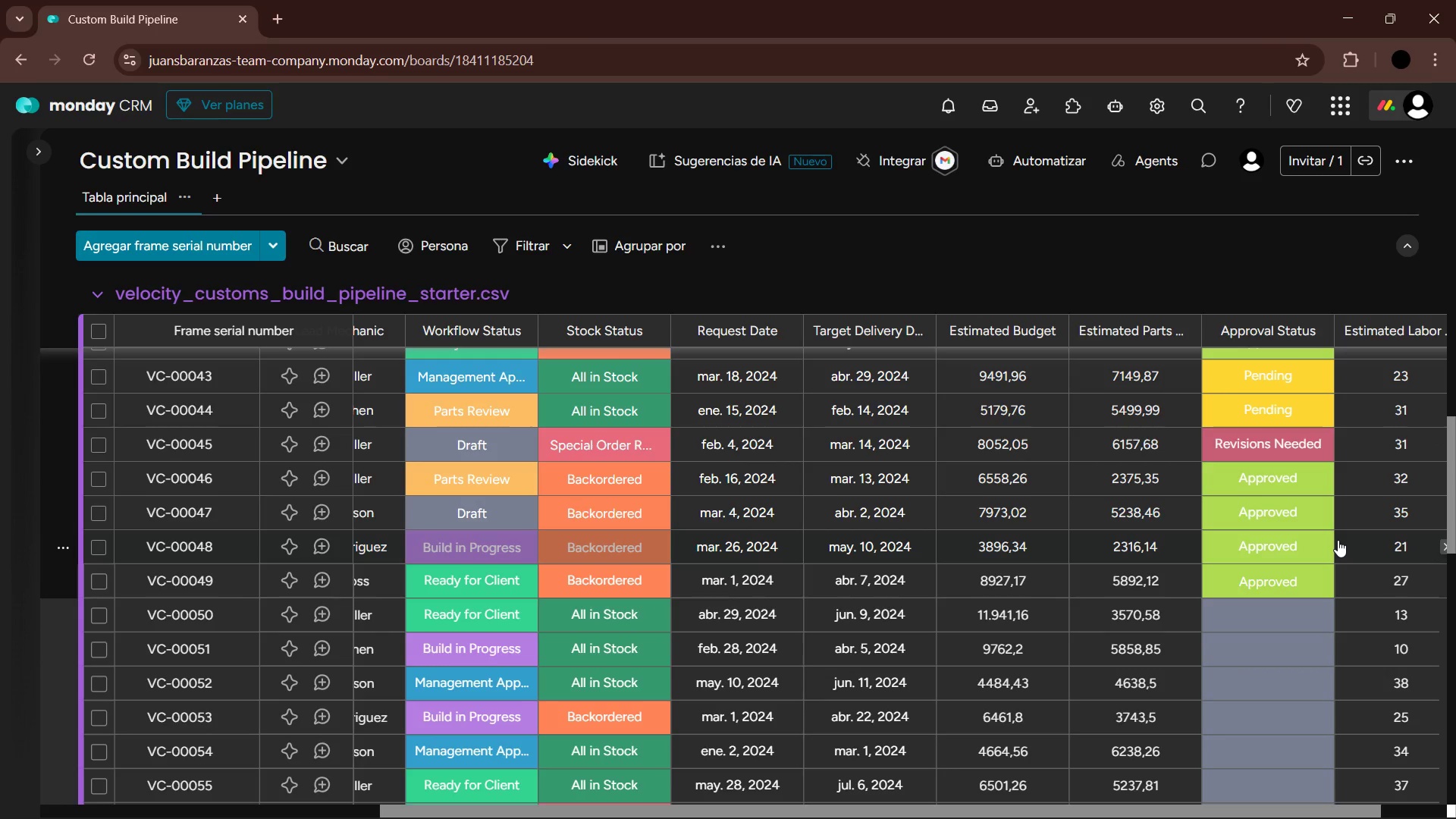 
scroll: coordinate [1316, 538], scroll_direction: down, amount: 1.0
 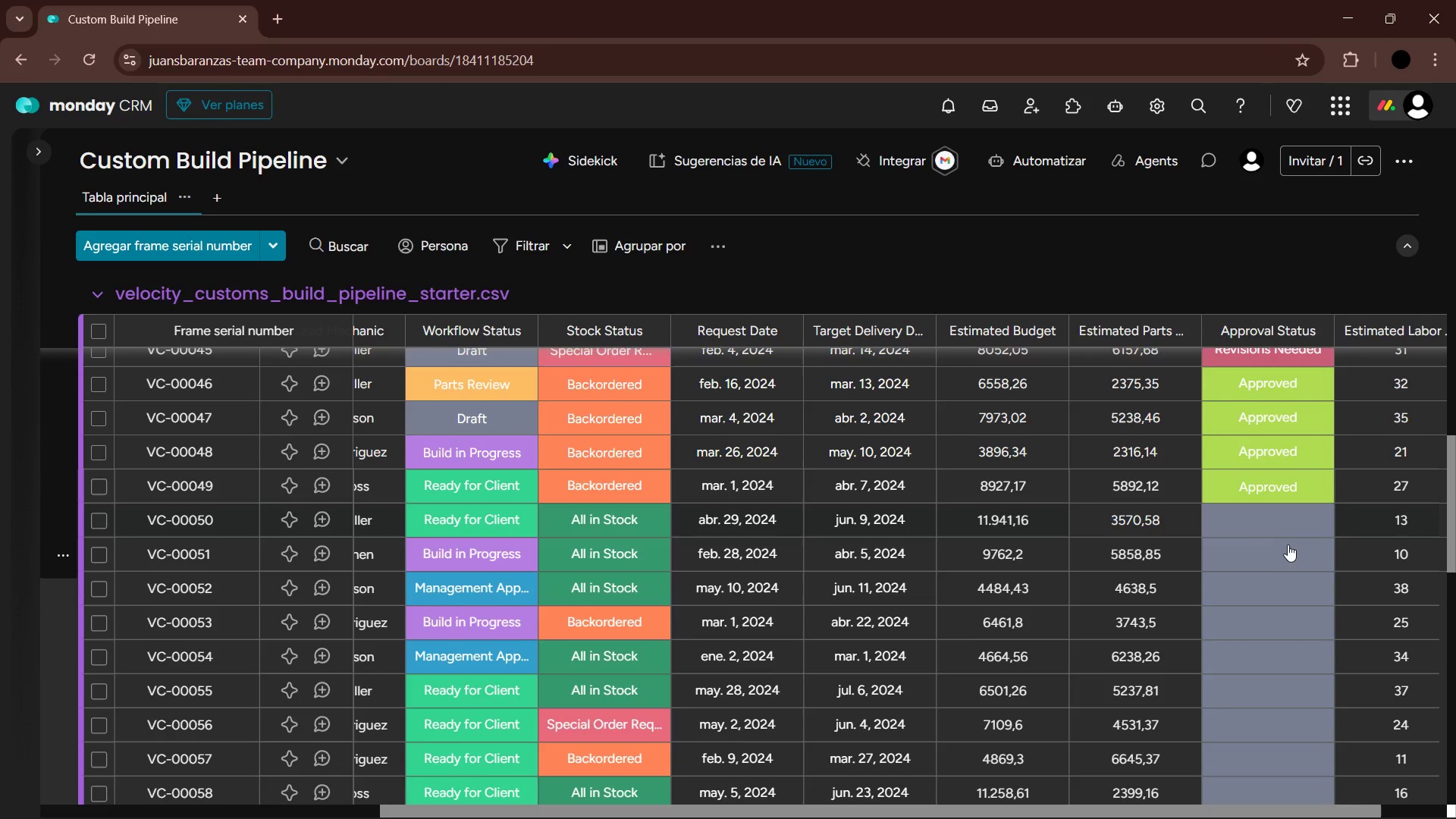 
scroll: coordinate [1289, 545], scroll_direction: up, amount: 1.0
 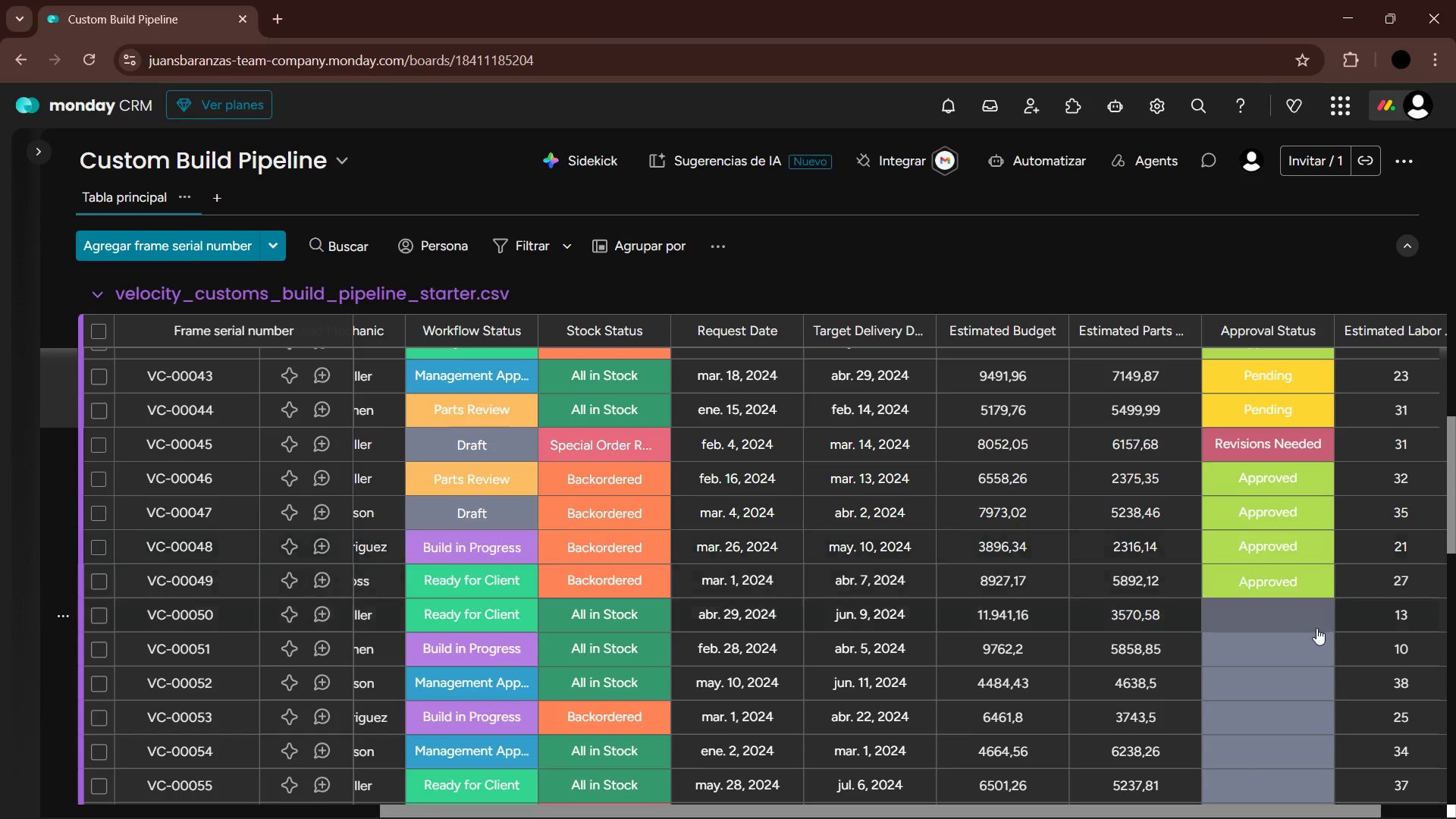 
mouse_move([1279, 624])
 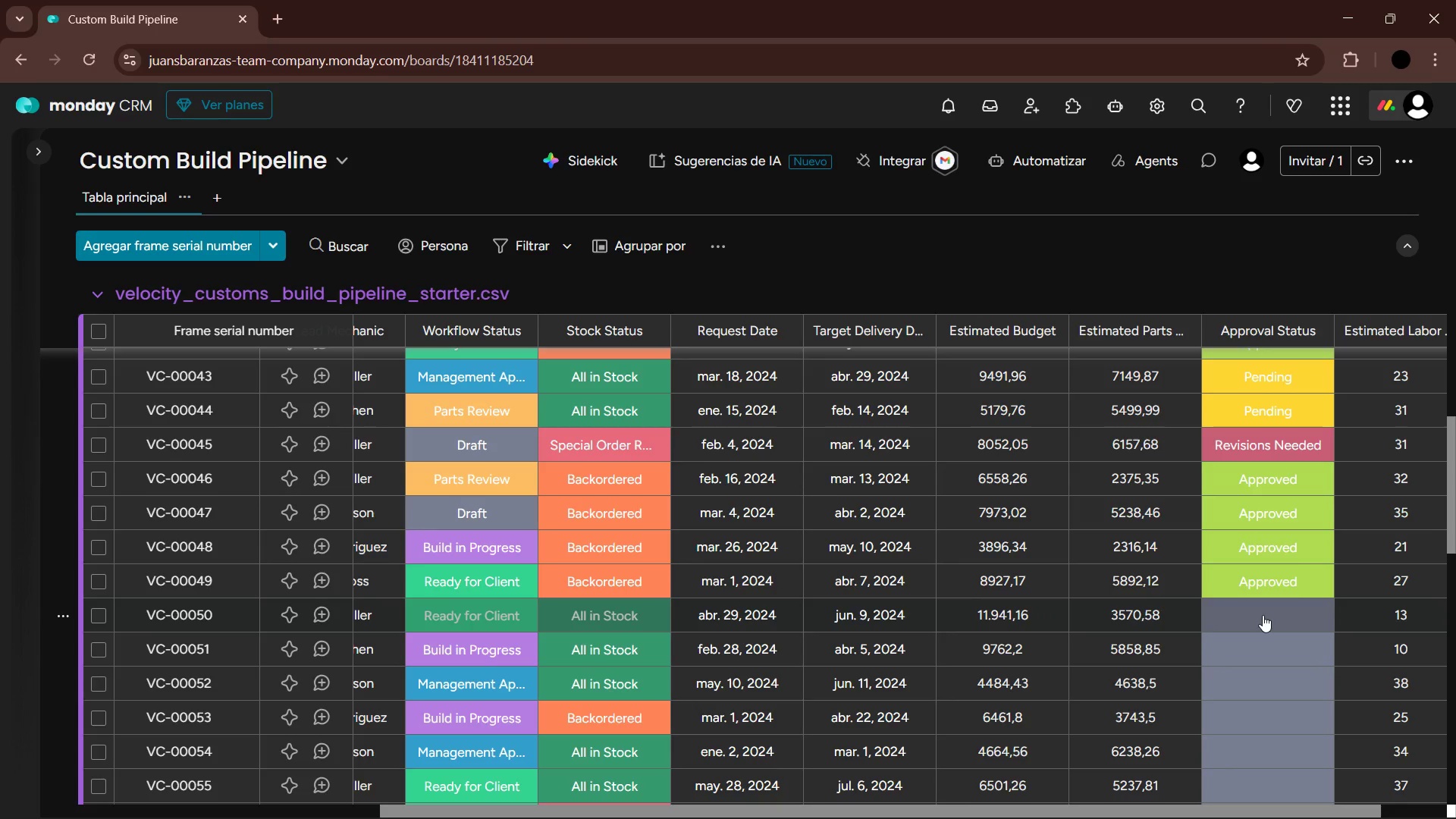 
left_click([1276, 617])
 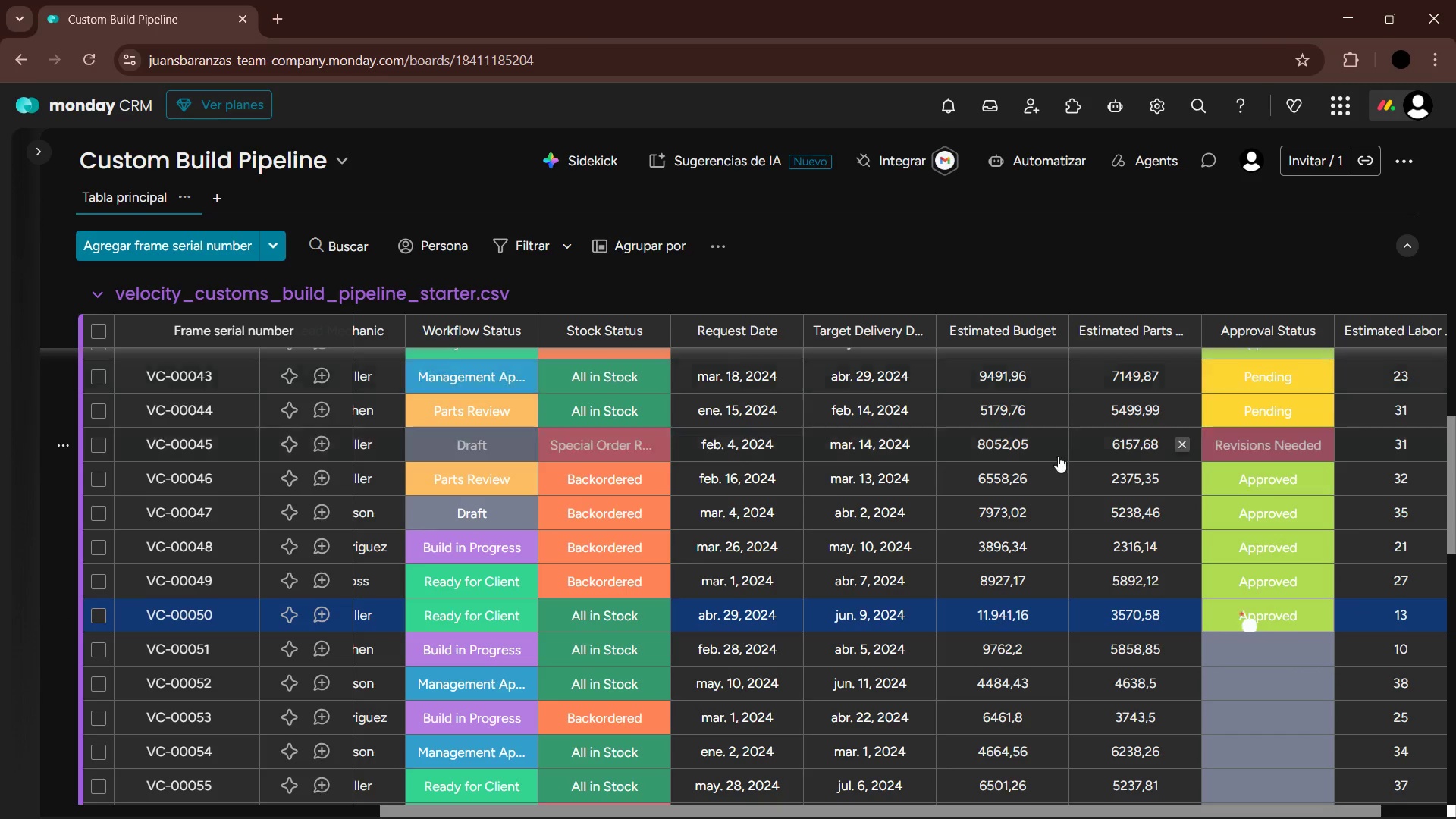 
mouse_move([1249, 482])
 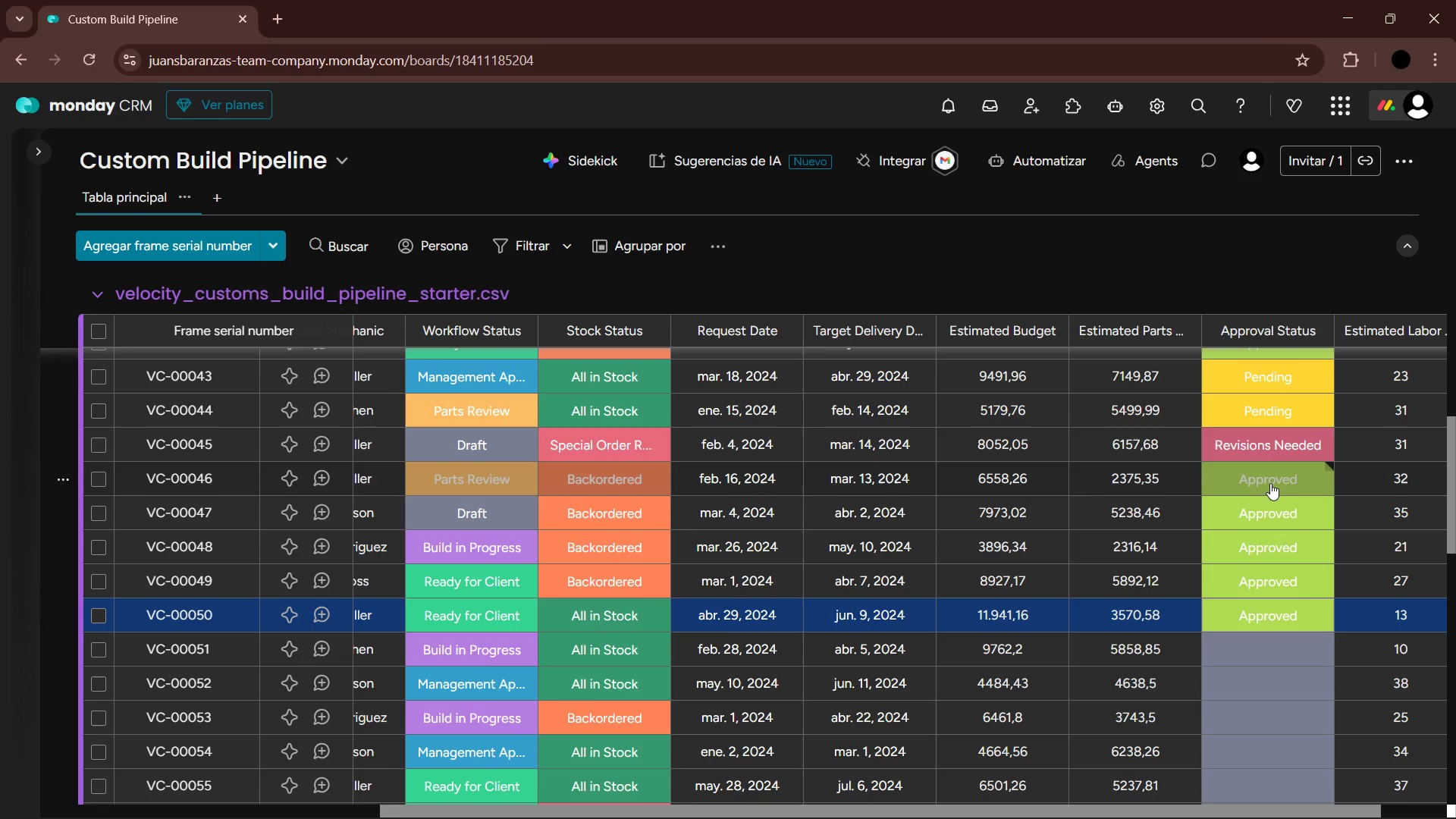 
wait(9.27)
 